 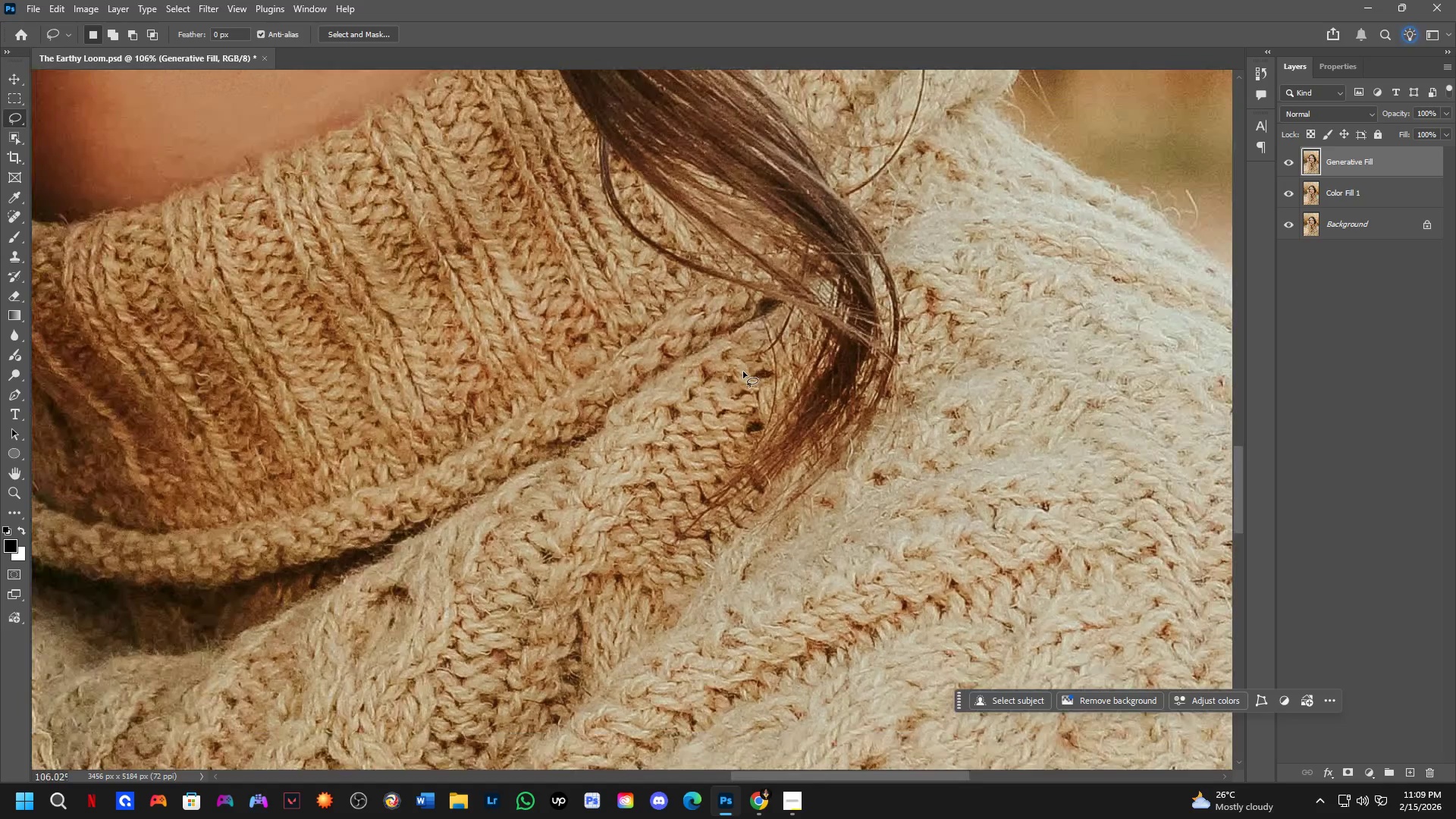 
hold_key(key=Space, duration=0.95)
 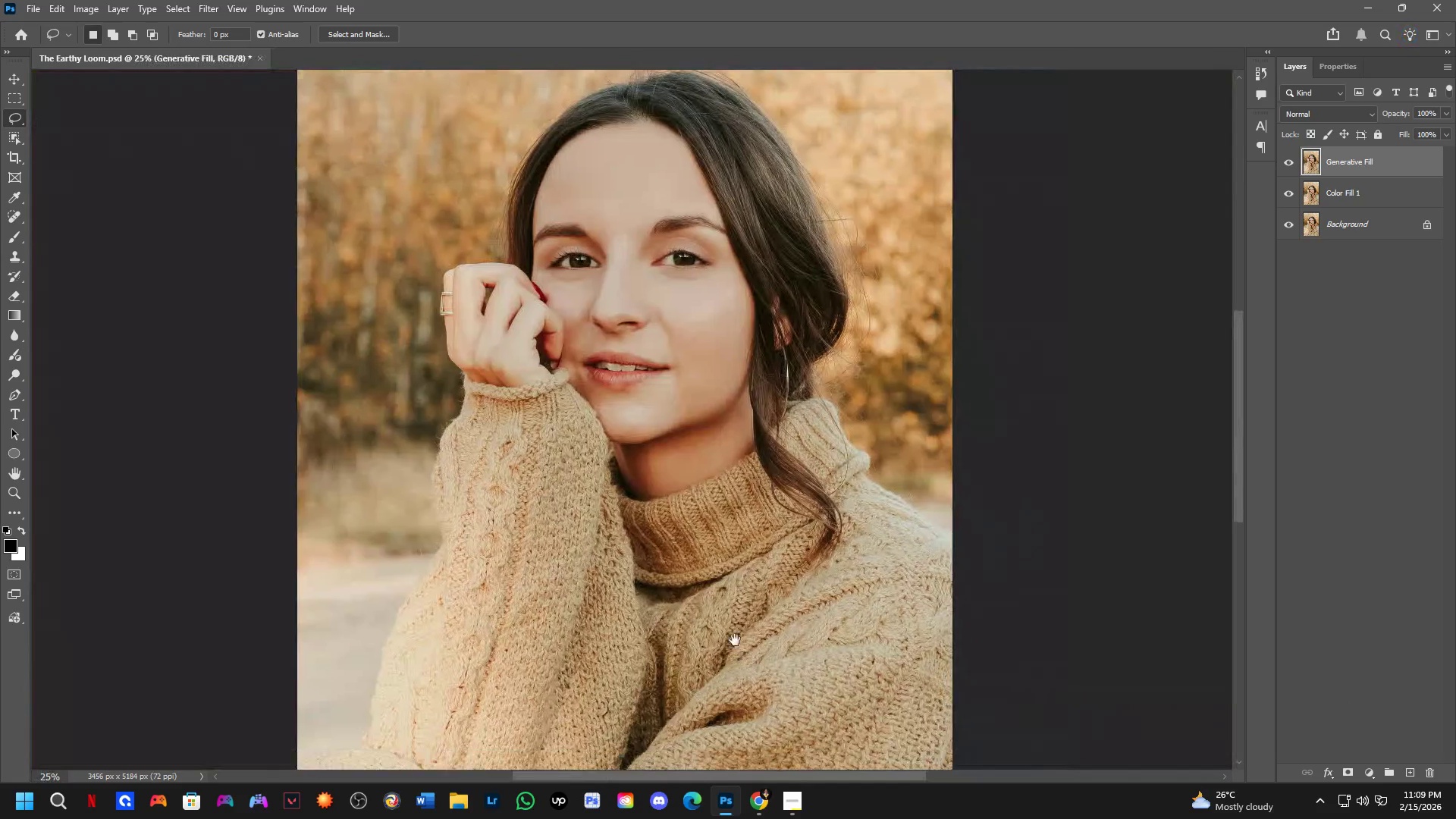 
left_click_drag(start_coordinate=[662, 548], to_coordinate=[1023, 625])
 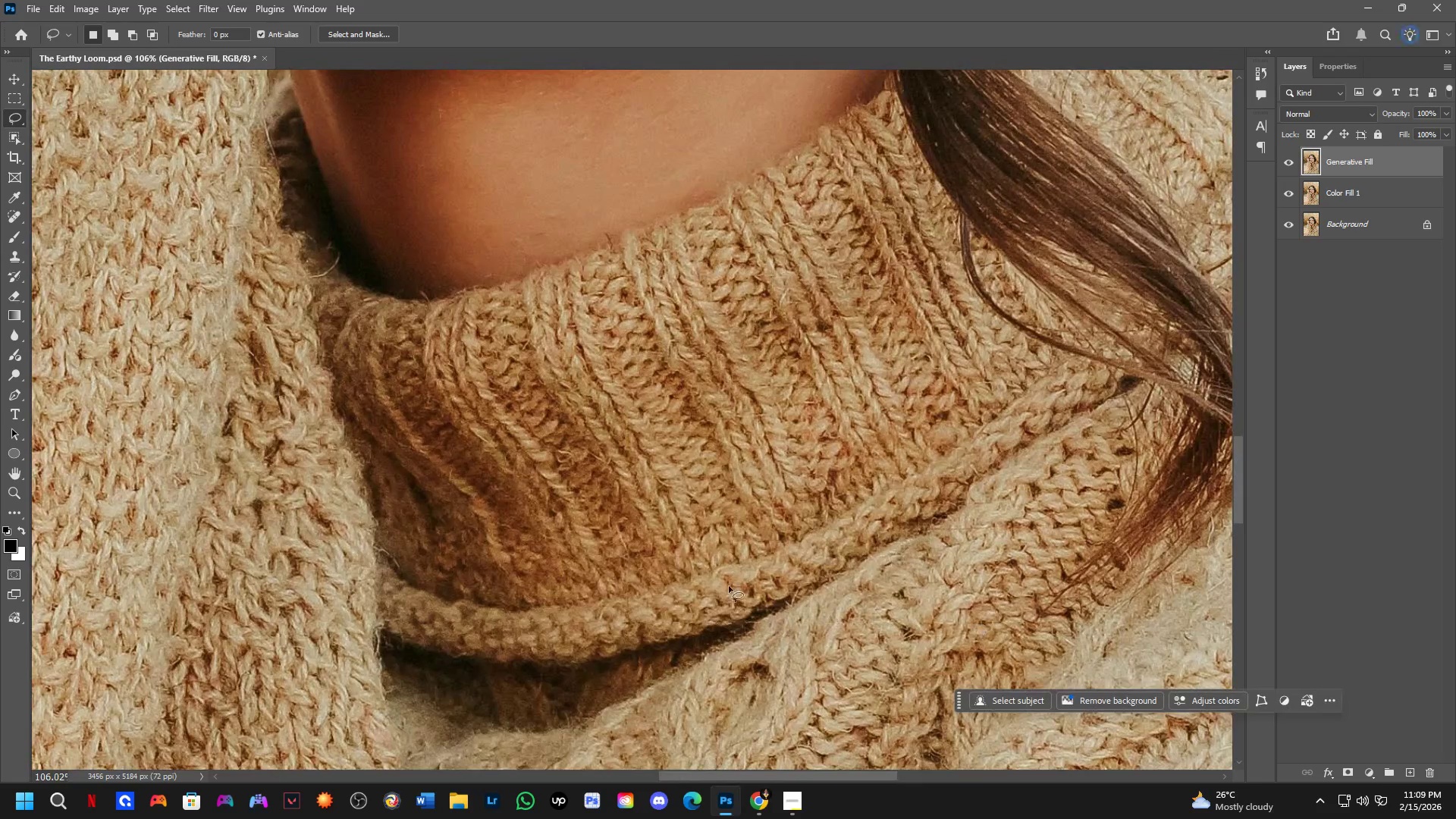 
scroll: coordinate [744, 372], scroll_direction: down, amount: 16.0
 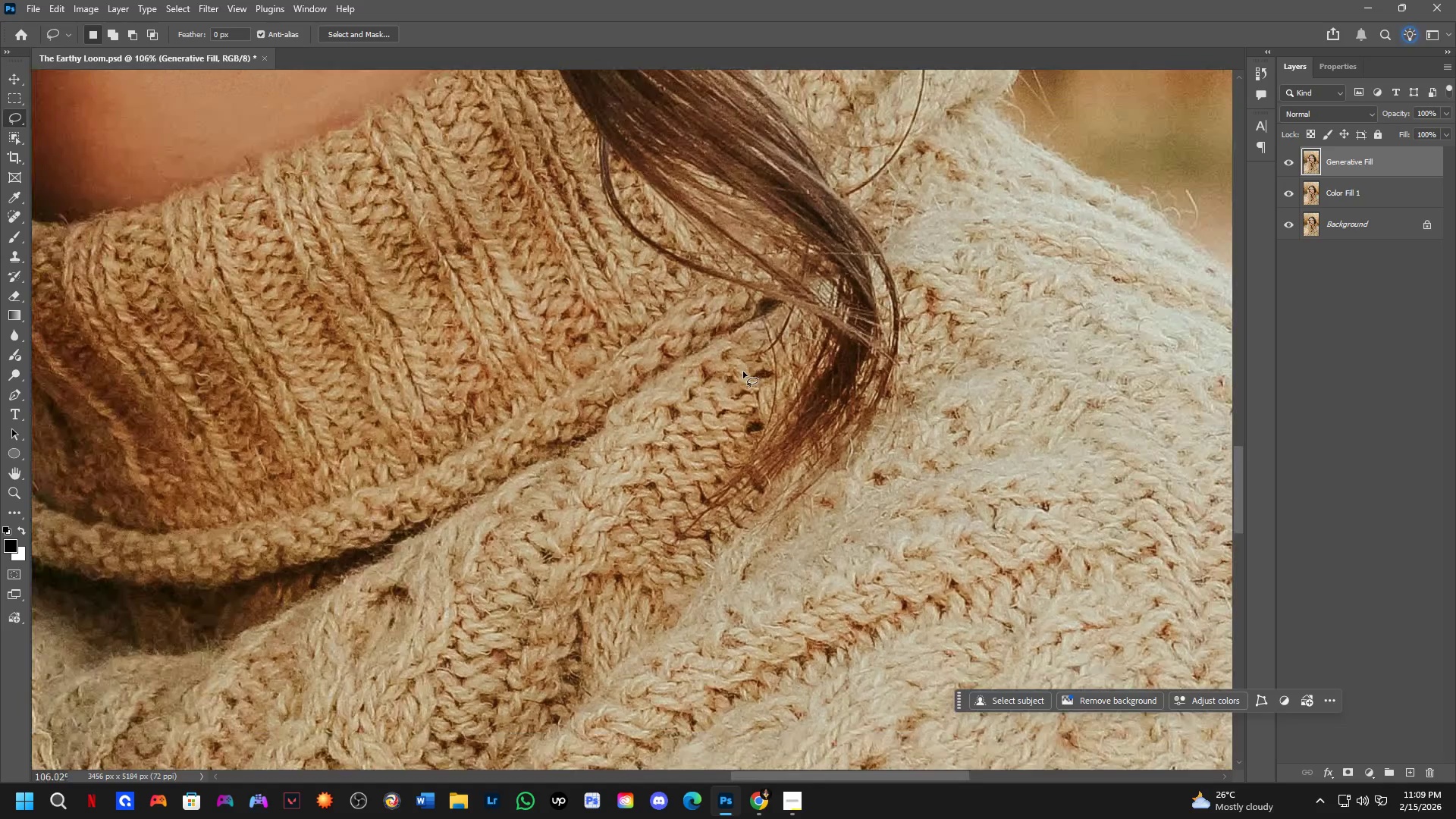 
key(Shift+ShiftLeft)
 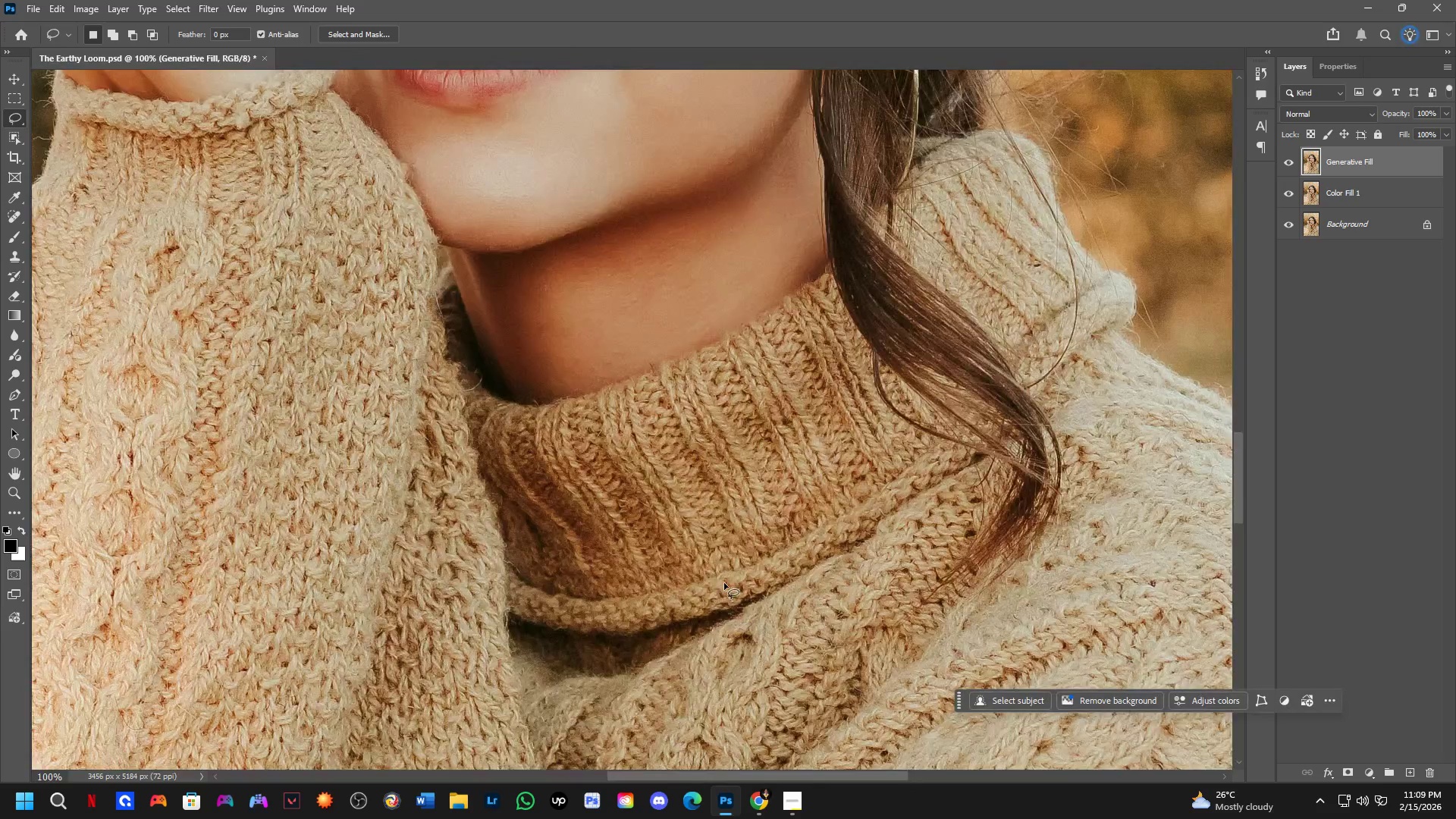 
hold_key(key=Space, duration=1.19)
 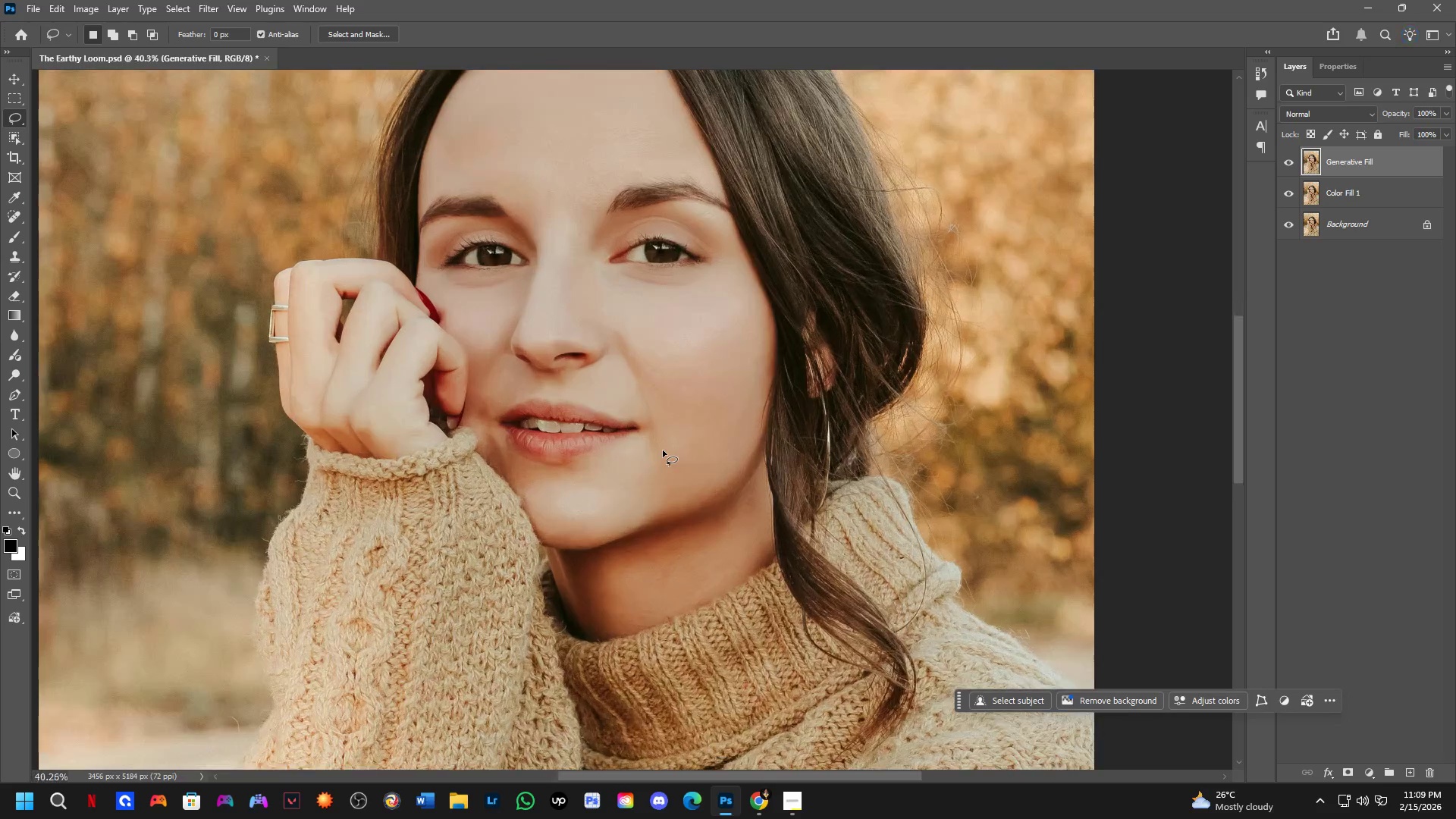 
left_click_drag(start_coordinate=[753, 676], to_coordinate=[723, 730])
 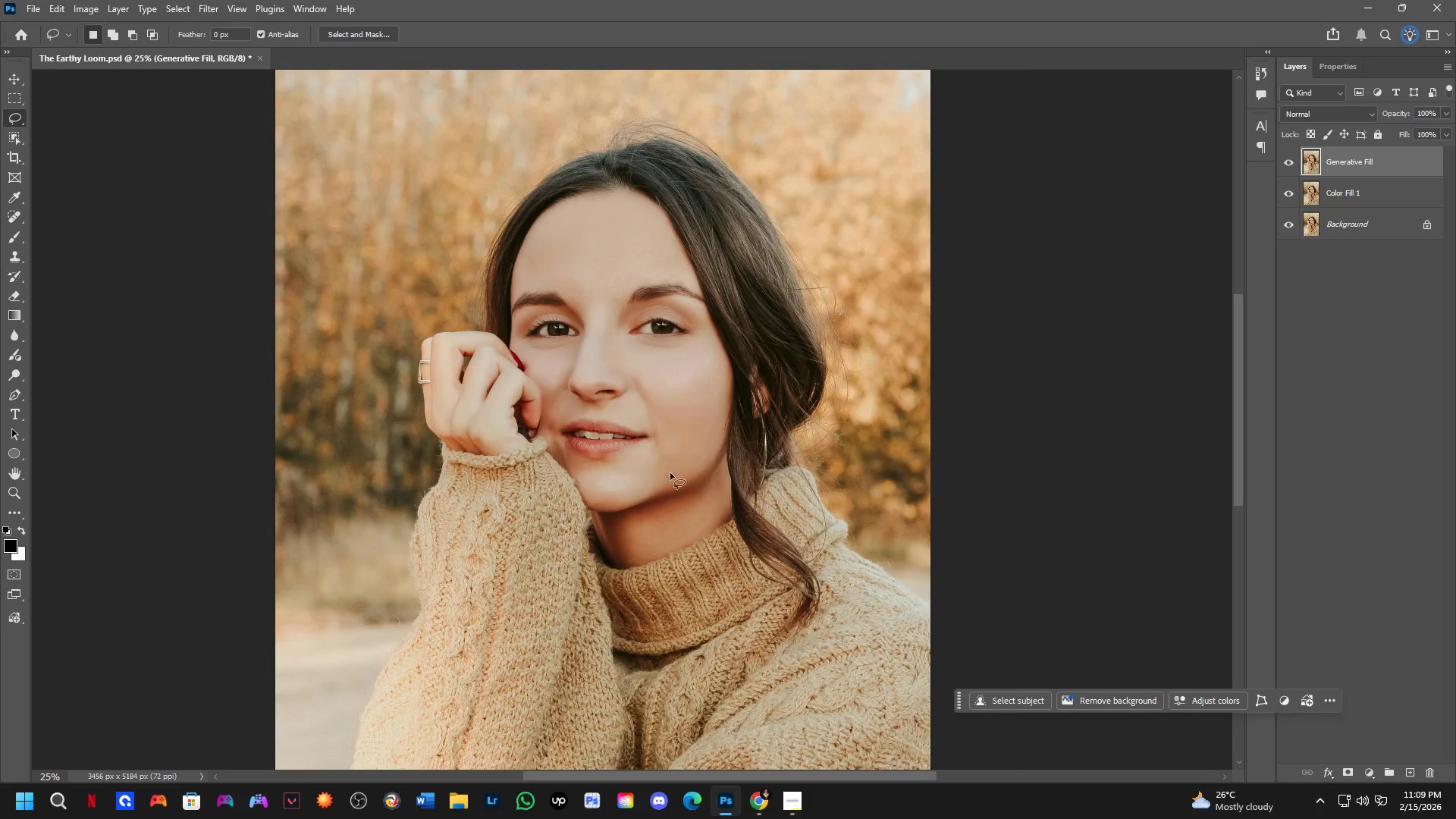 
scroll: coordinate [724, 583], scroll_direction: down, amount: 5.0
 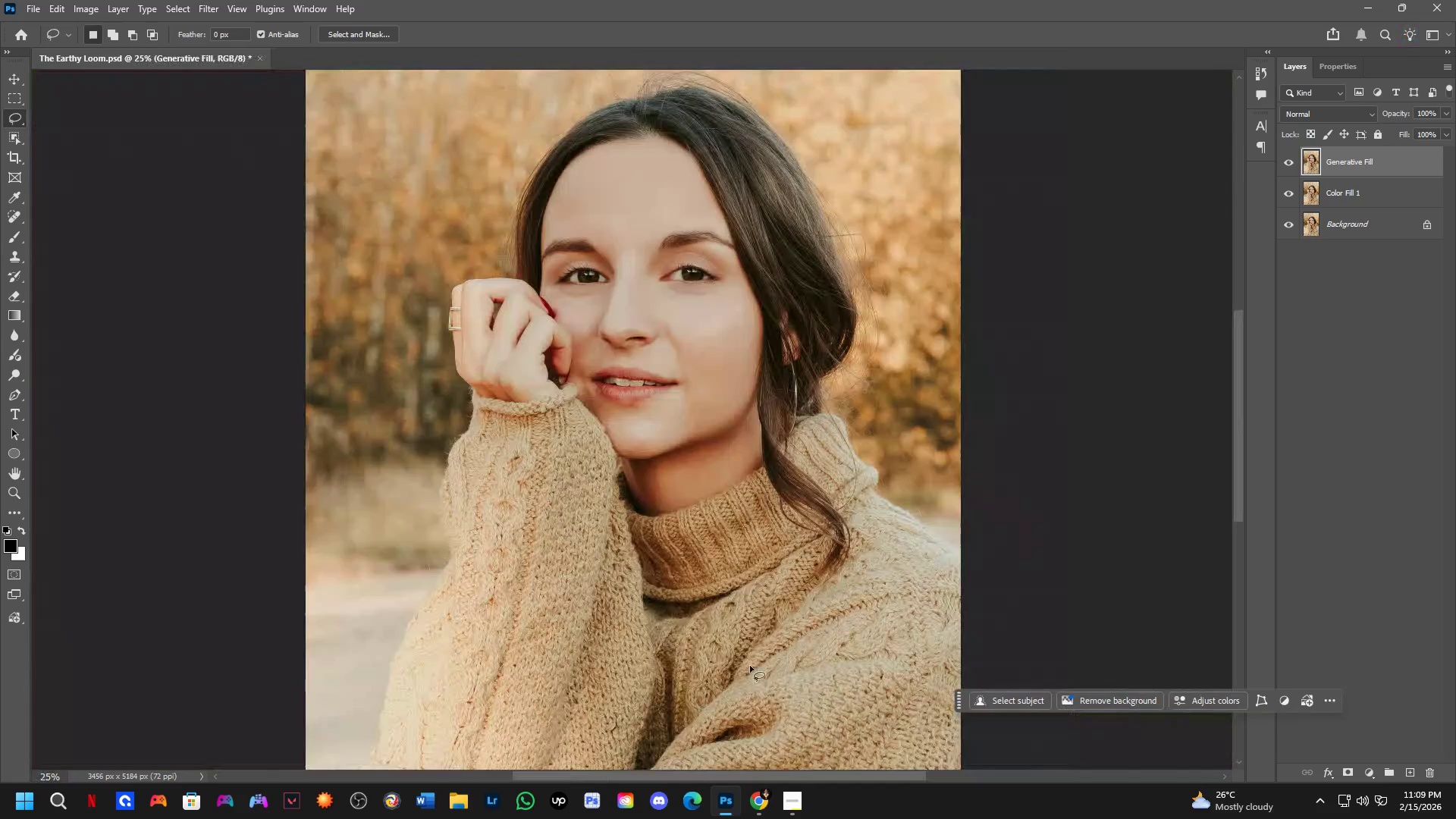 
hold_key(key=Space, duration=0.64)
 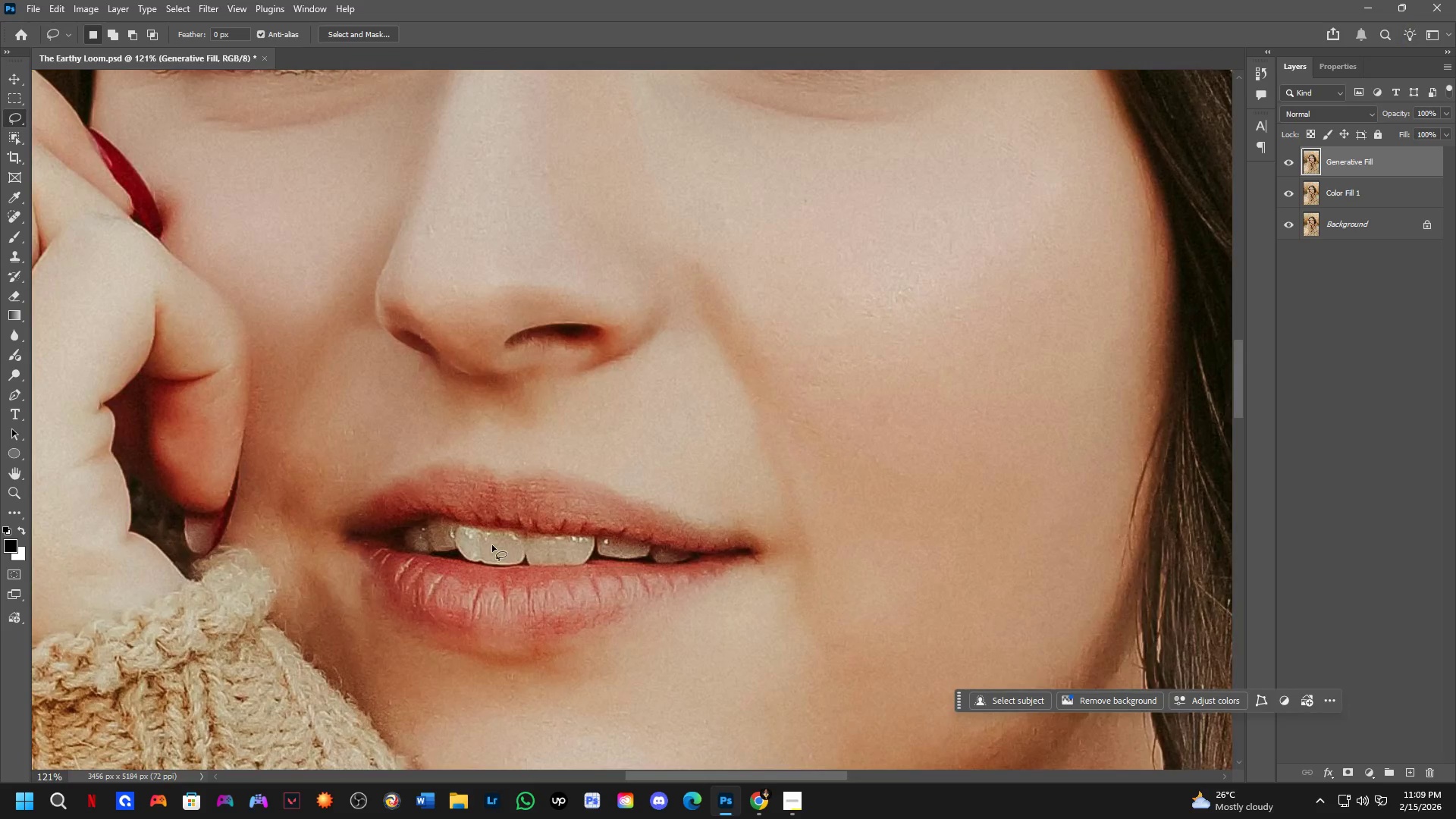 
left_click_drag(start_coordinate=[557, 340], to_coordinate=[548, 467])
 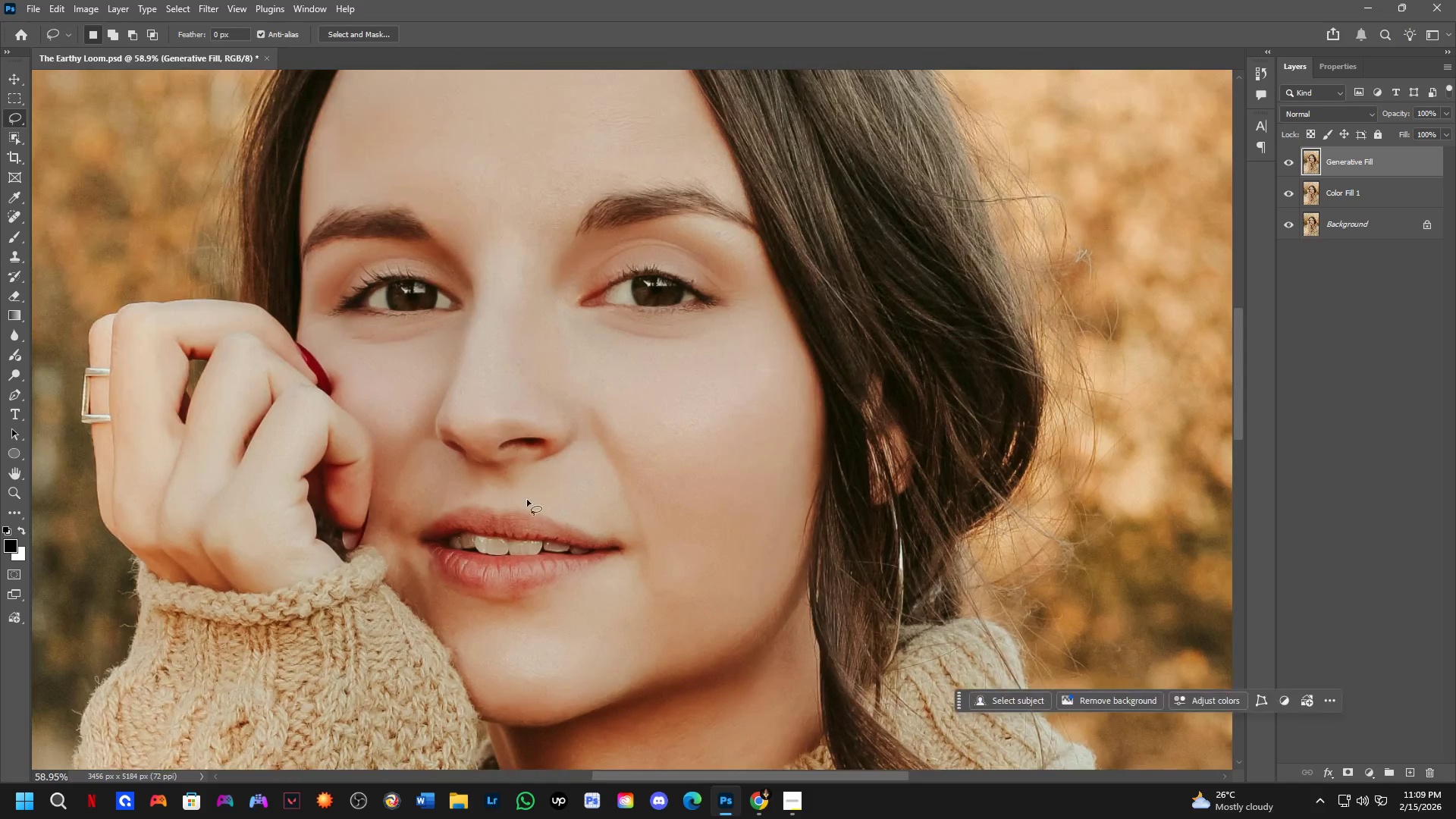 
scroll: coordinate [623, 416], scroll_direction: up, amount: 9.0
 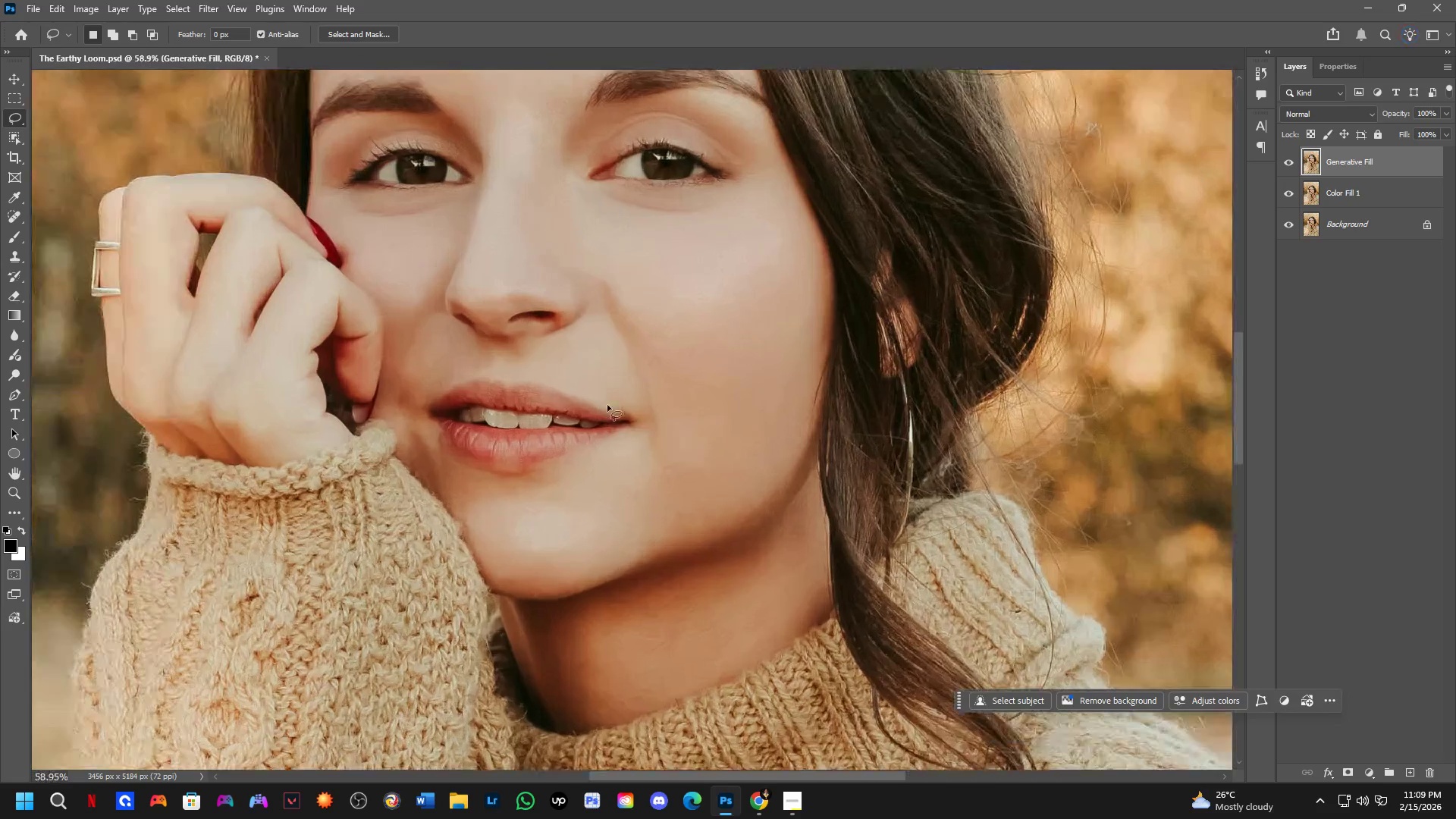 
key(Shift+ShiftLeft)
 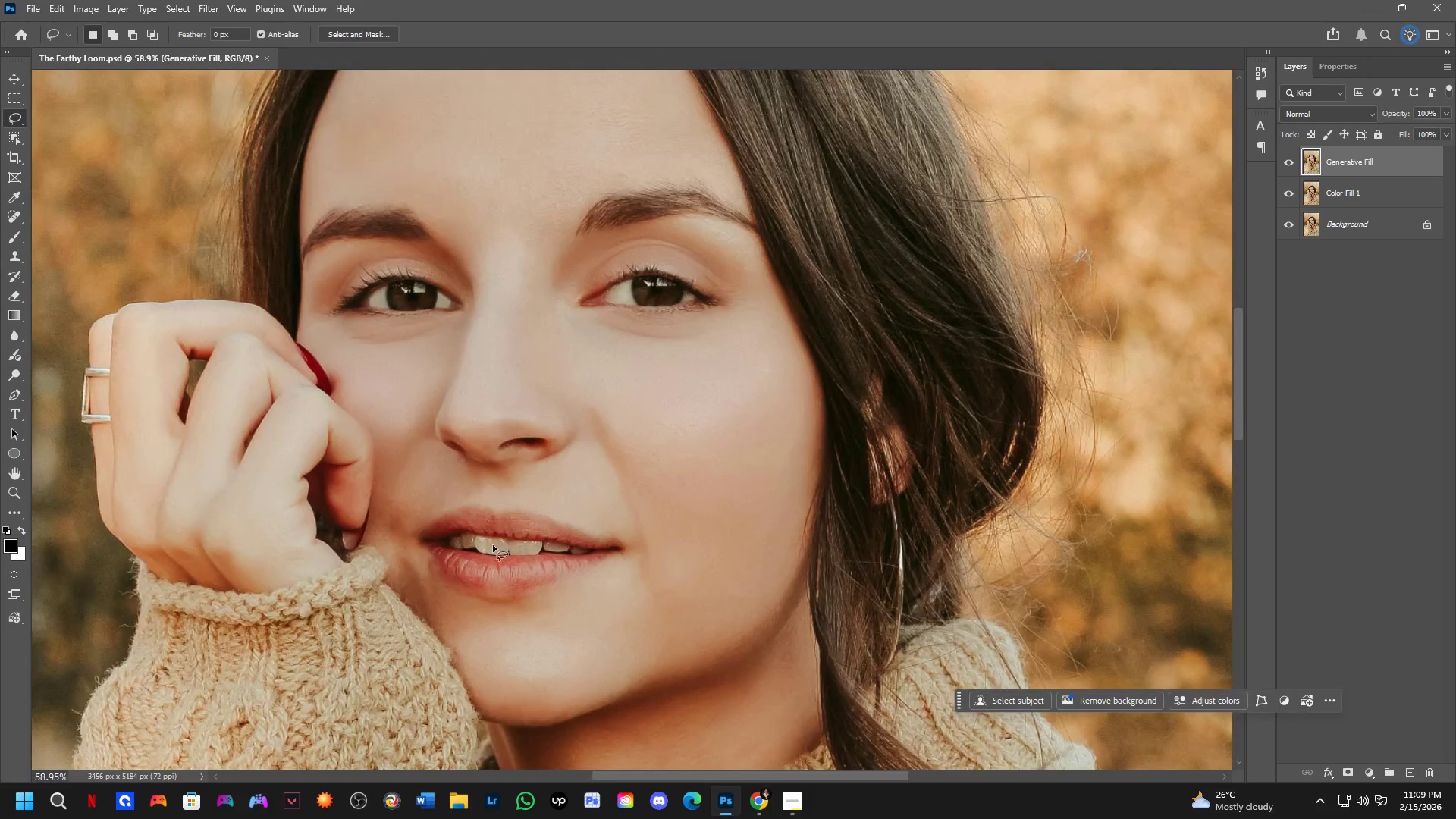 
scroll: coordinate [493, 545], scroll_direction: up, amount: 4.0
 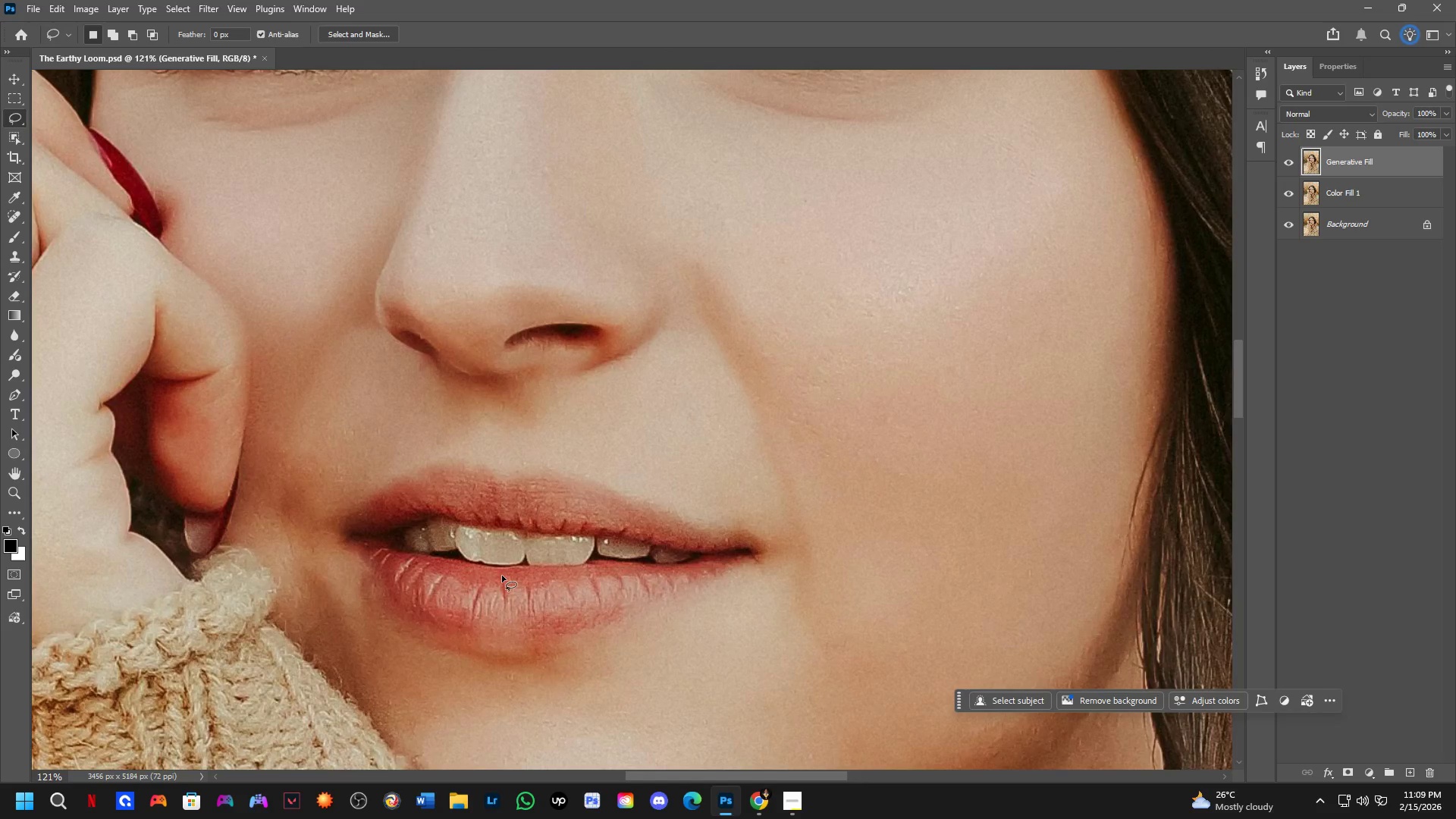 
key(Shift+ShiftLeft)
 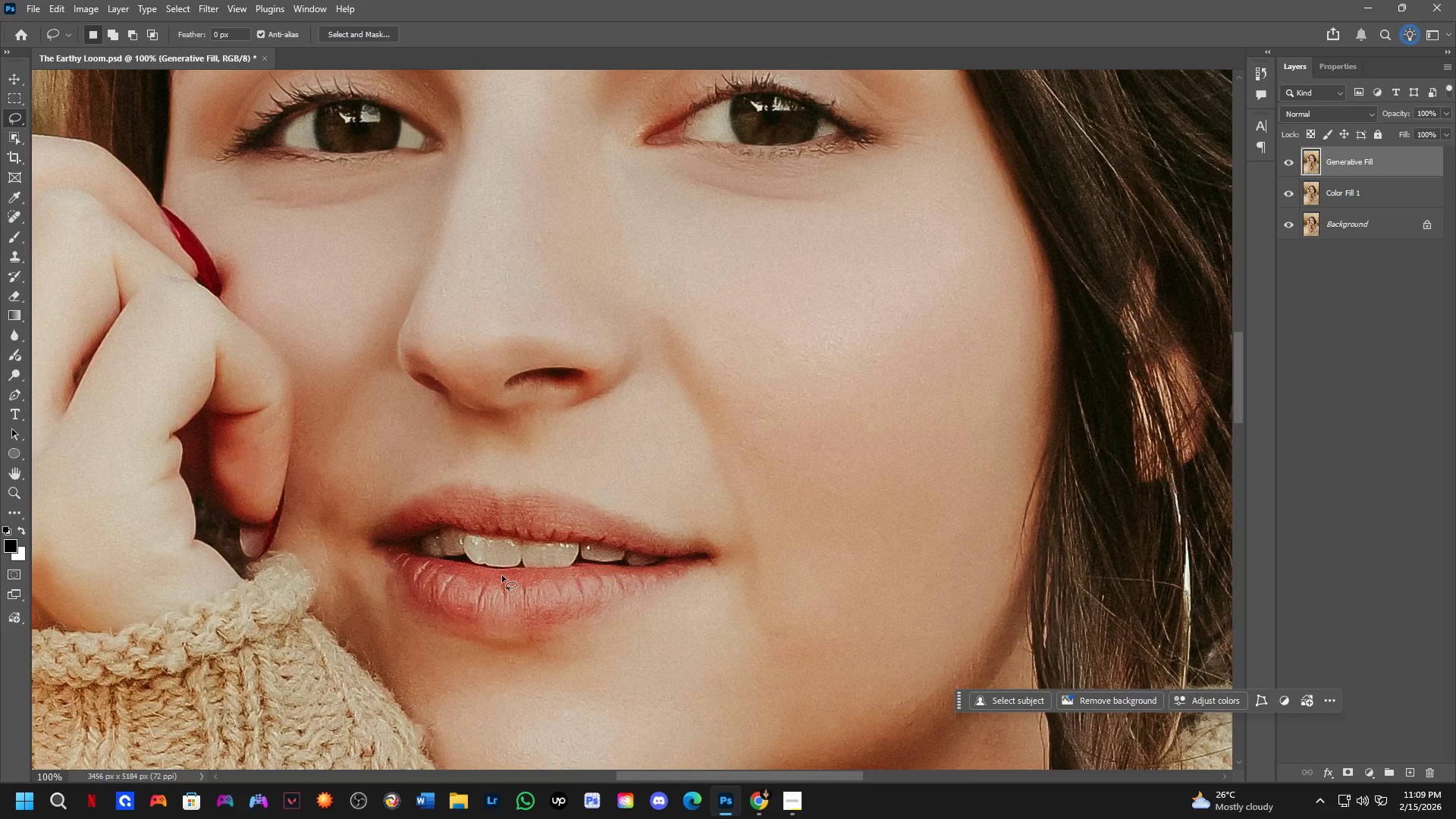 
scroll: coordinate [502, 576], scroll_direction: down, amount: 1.0
 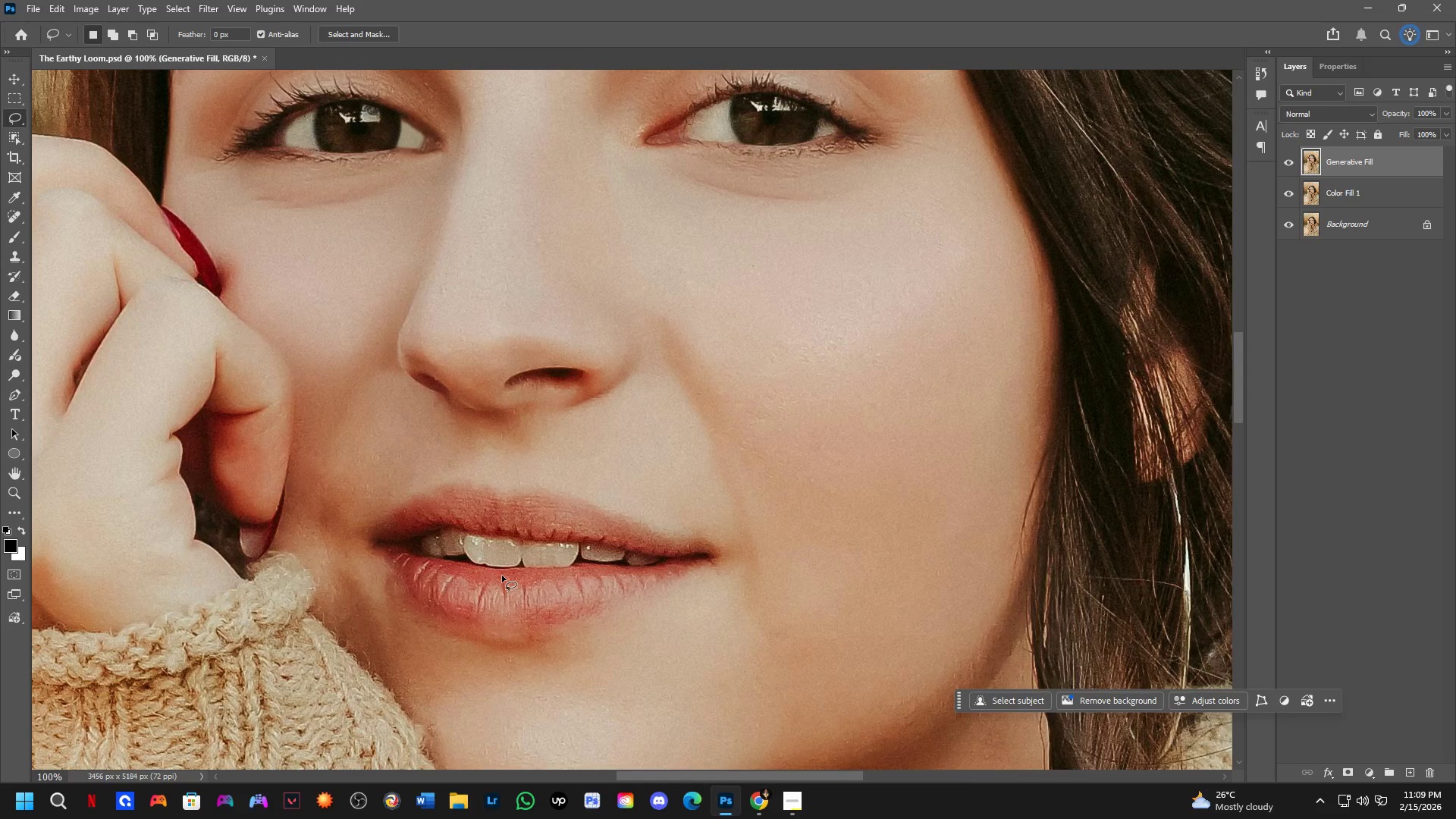 
scroll: coordinate [506, 566], scroll_direction: up, amount: 6.0
 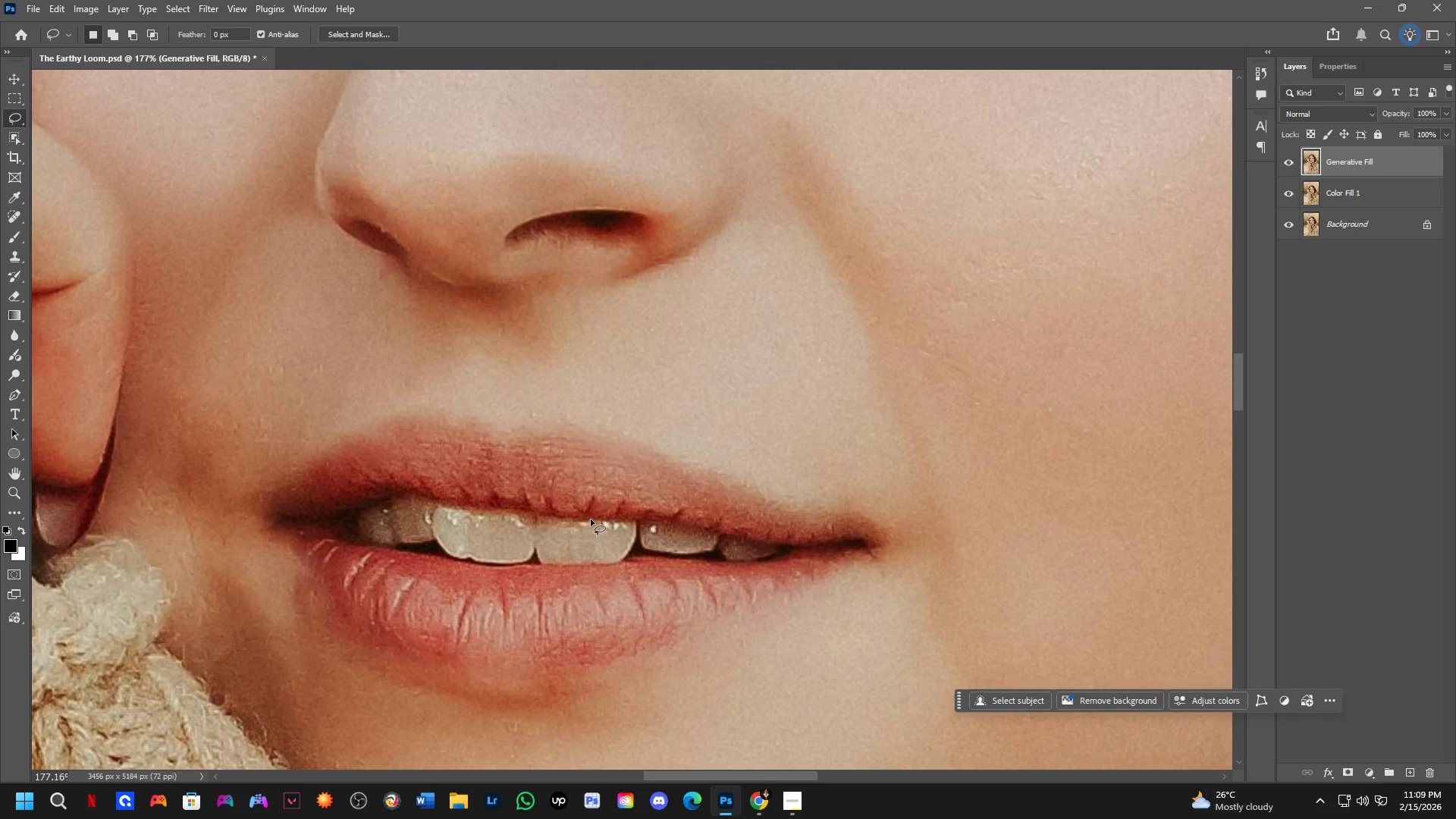 
left_click_drag(start_coordinate=[589, 519], to_coordinate=[541, 558])
 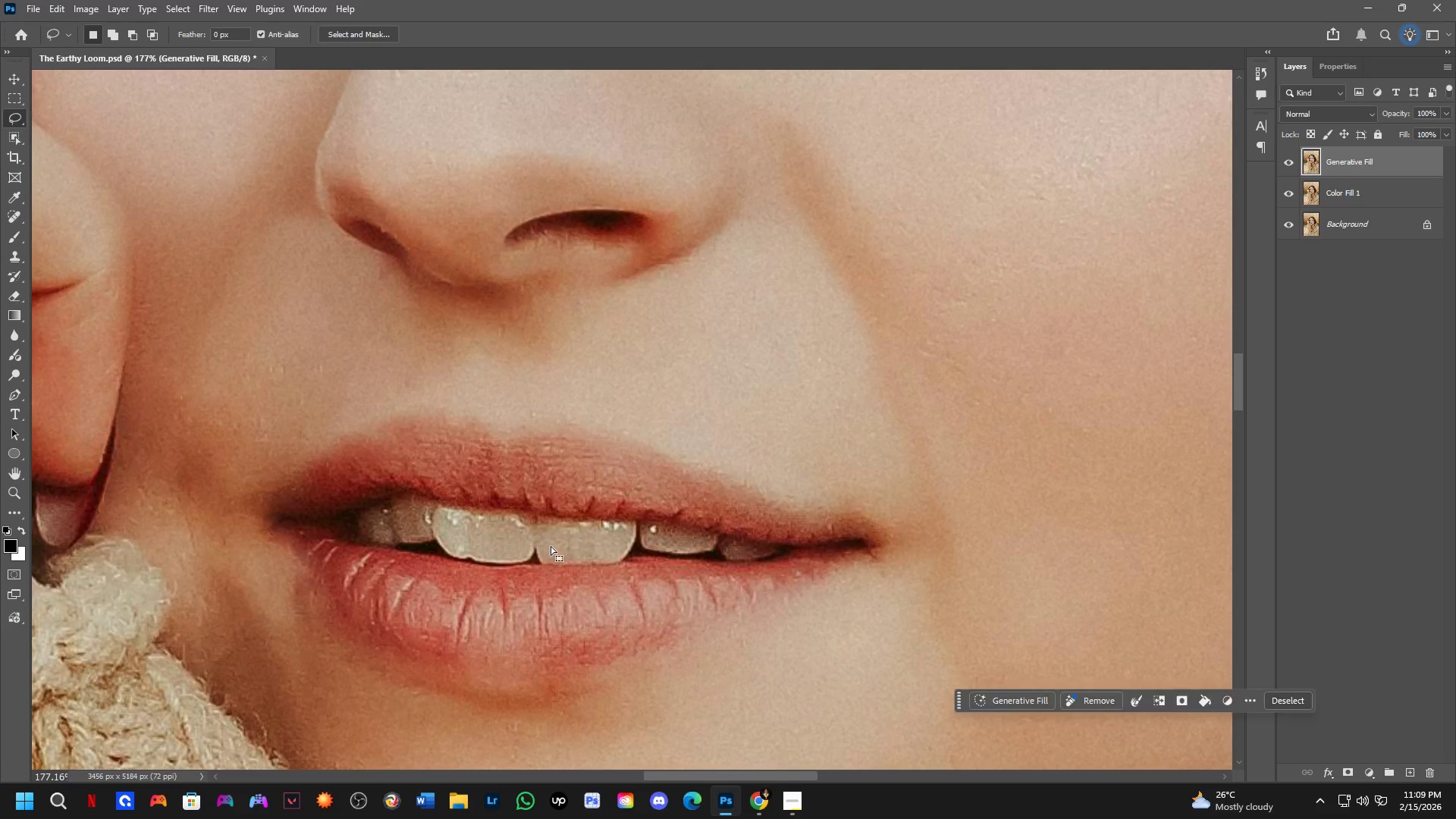 
key(Control+ControlLeft)
 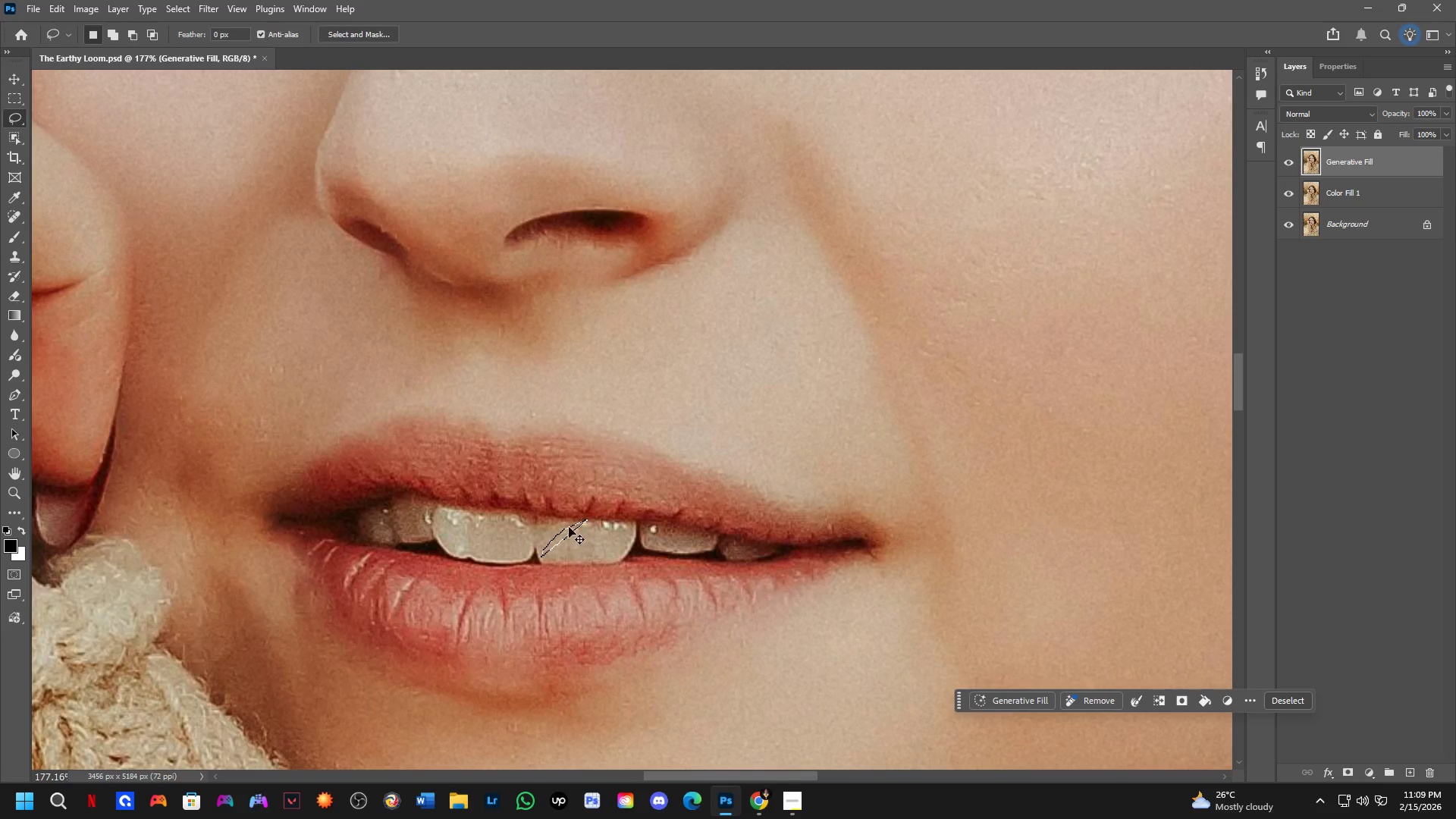 
key(Control+Z)
 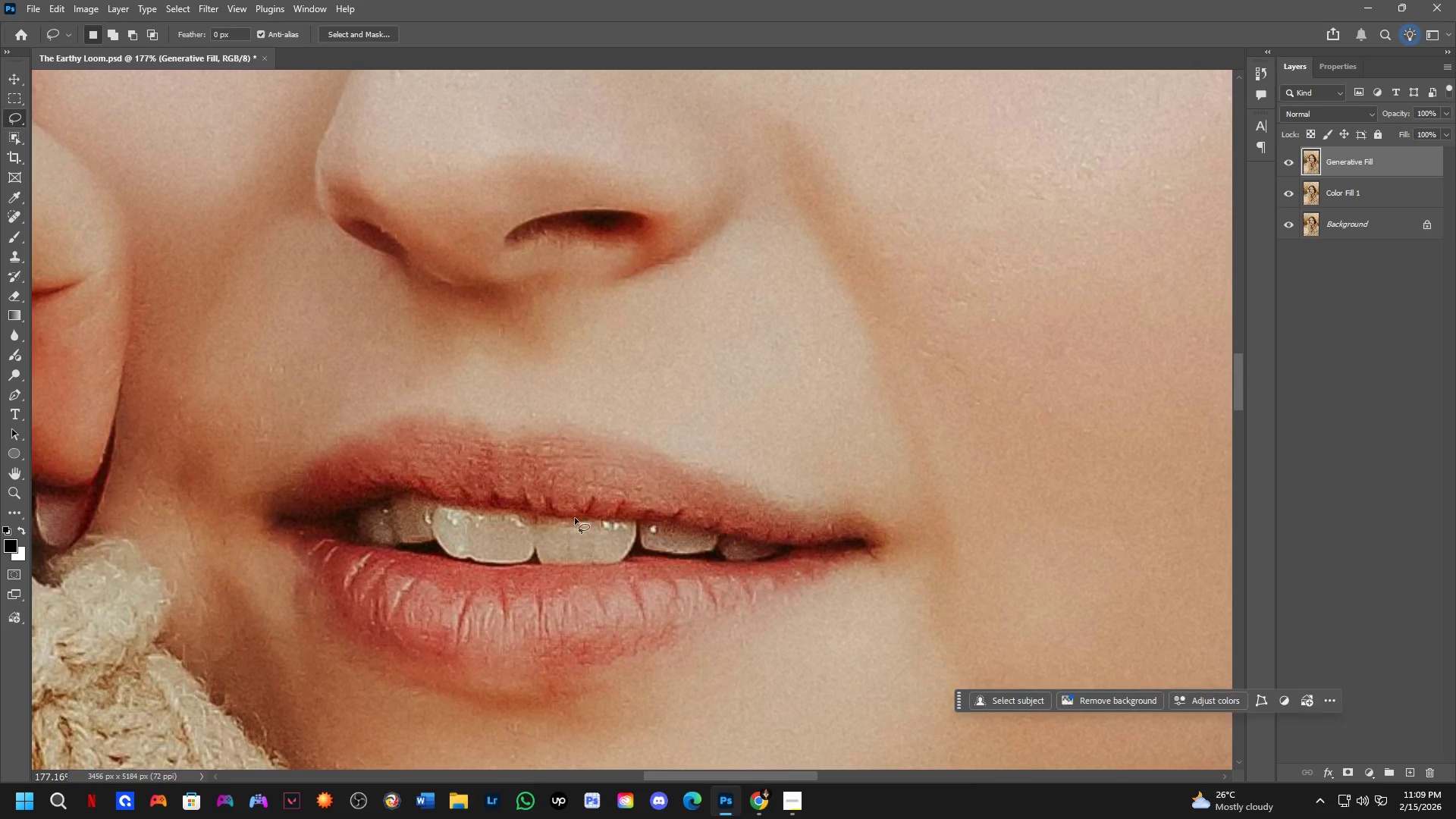 
left_click_drag(start_coordinate=[575, 516], to_coordinate=[640, 510])
 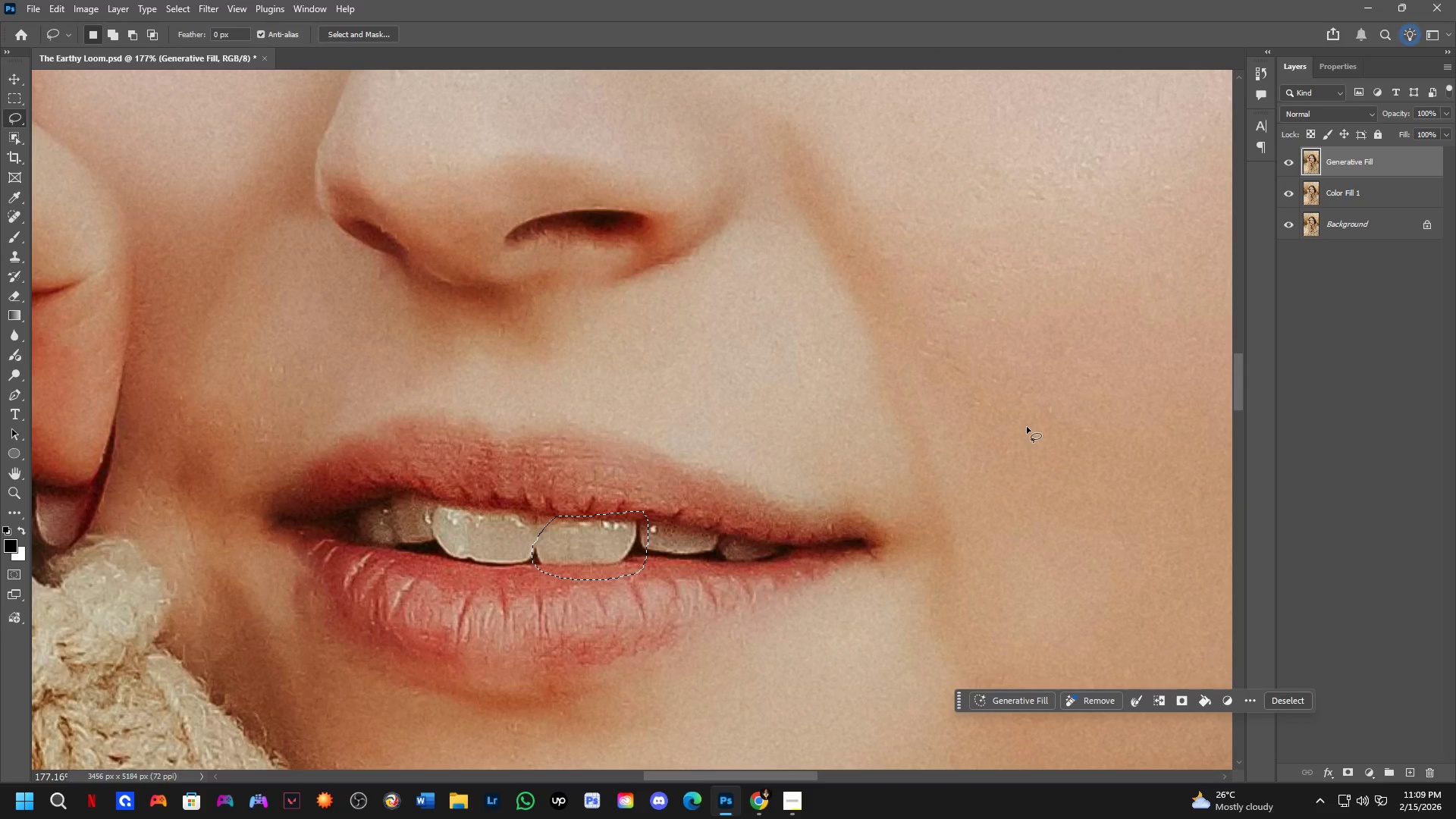 
key(Control+J)
 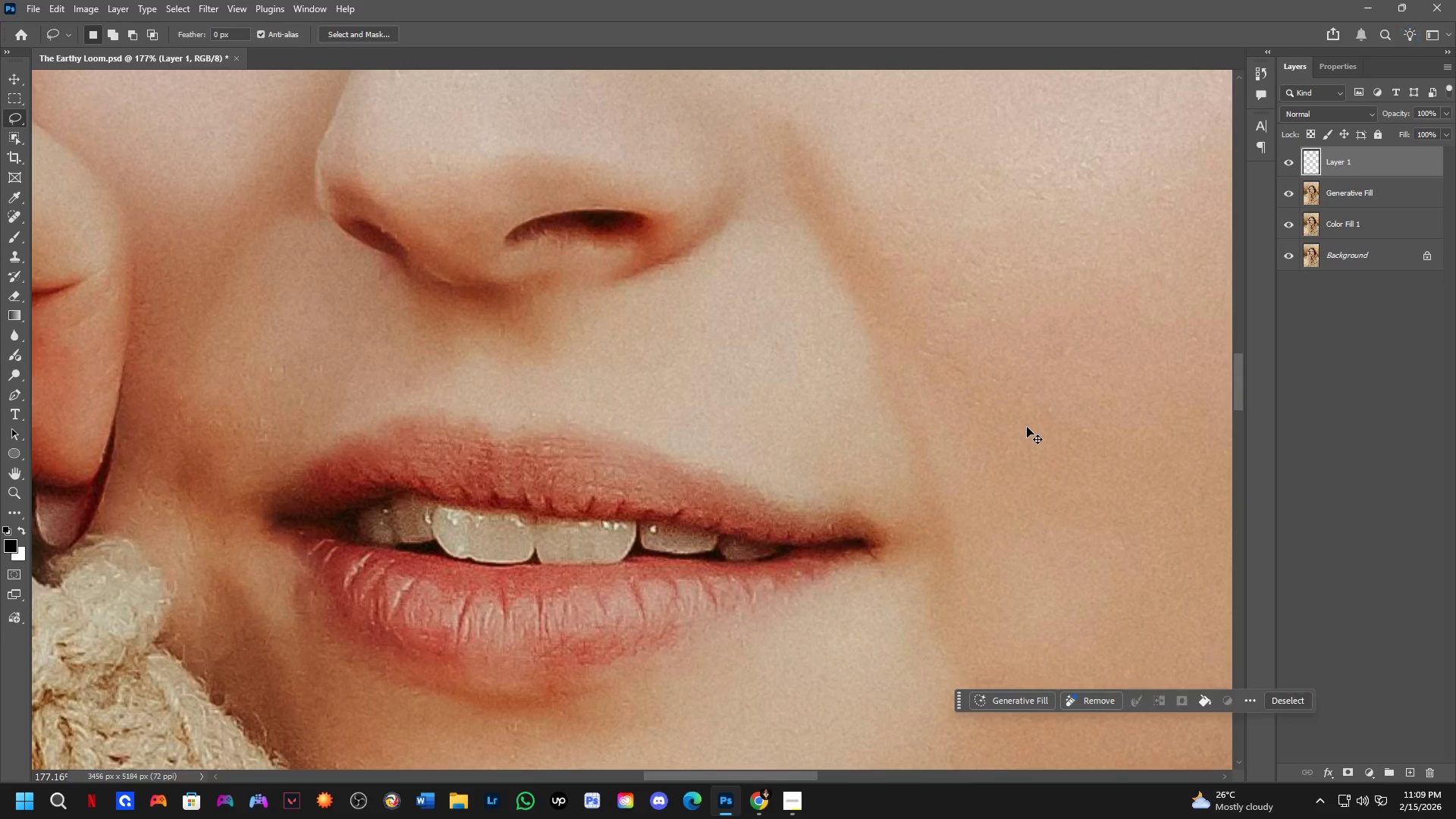 
key(Control+T)
 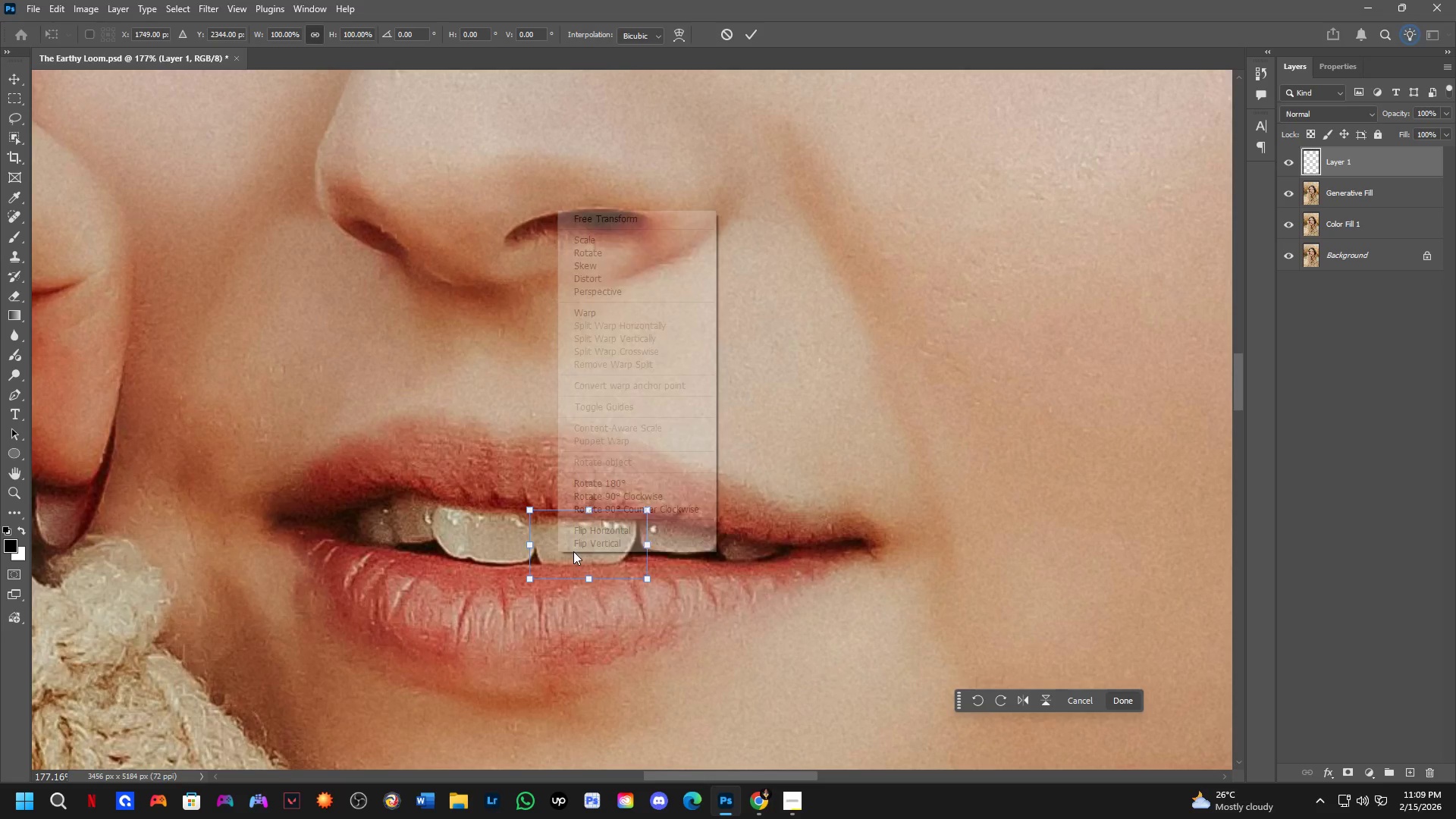 
left_click([656, 532])
 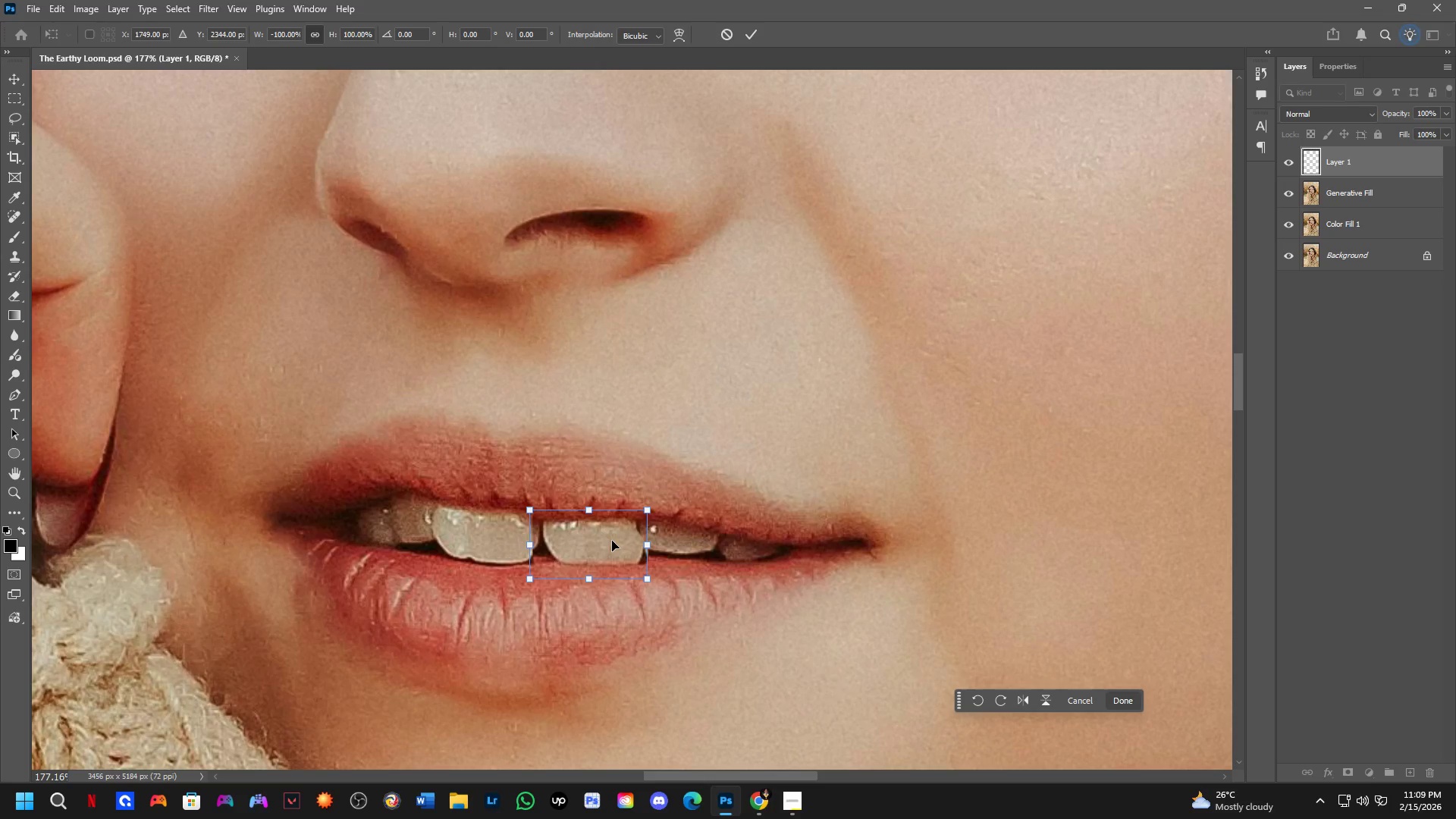 
hold_key(key=ControlLeft, duration=1.22)
left_click_drag(start_coordinate=[612, 541], to_coordinate=[504, 534])
 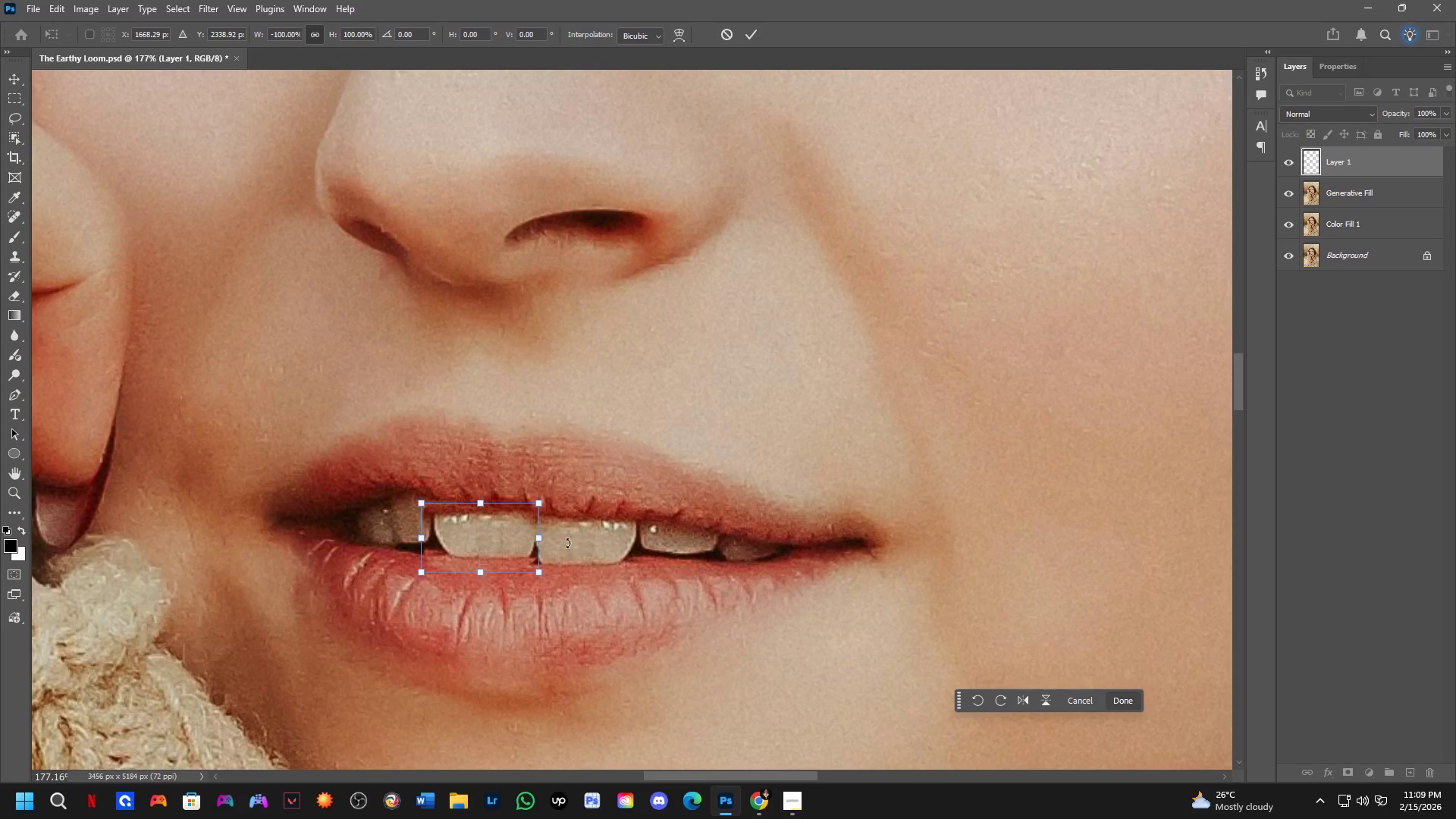 
left_click_drag(start_coordinate=[576, 531], to_coordinate=[579, 541])
 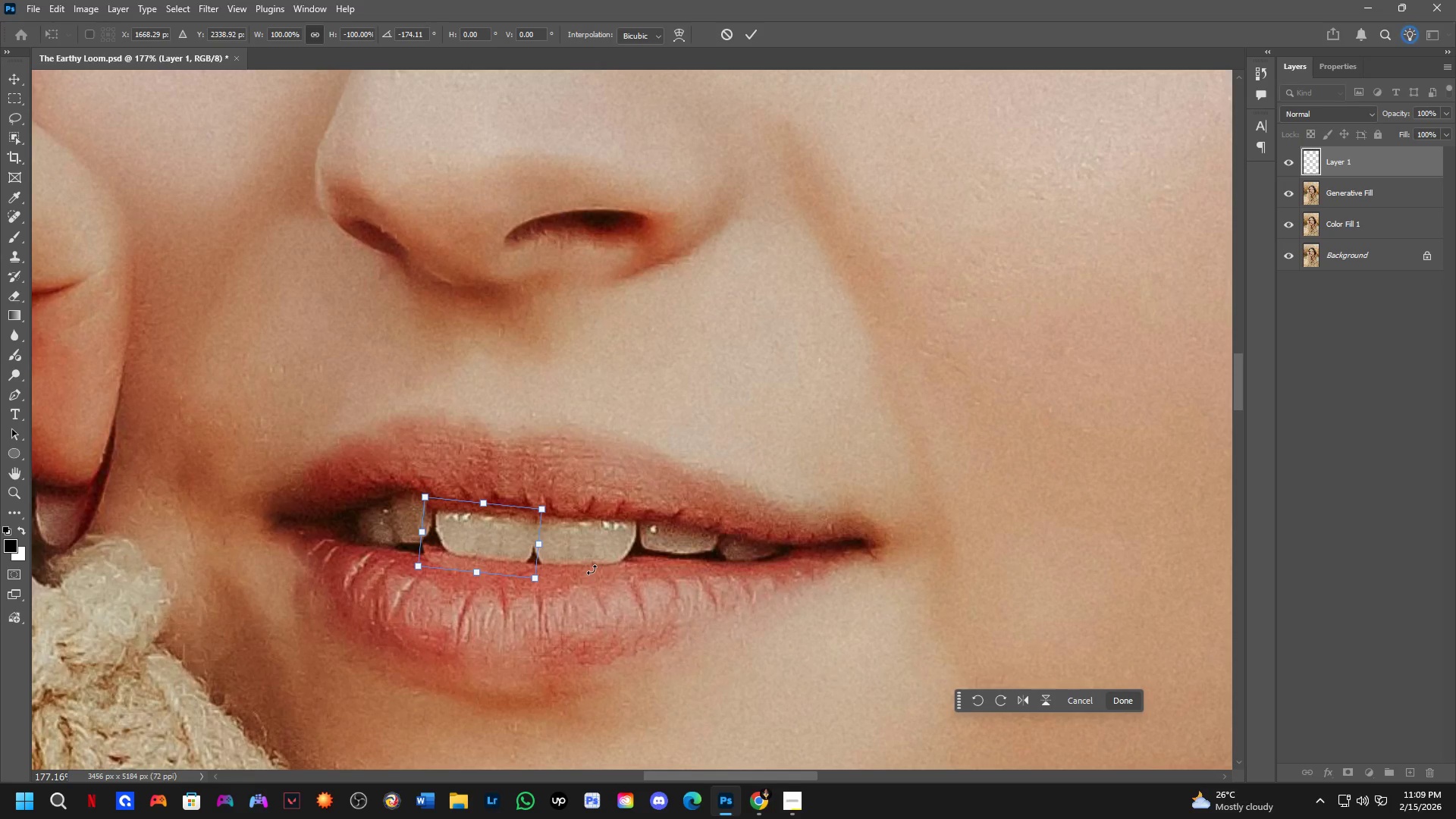 
key(NumpadEnter)
 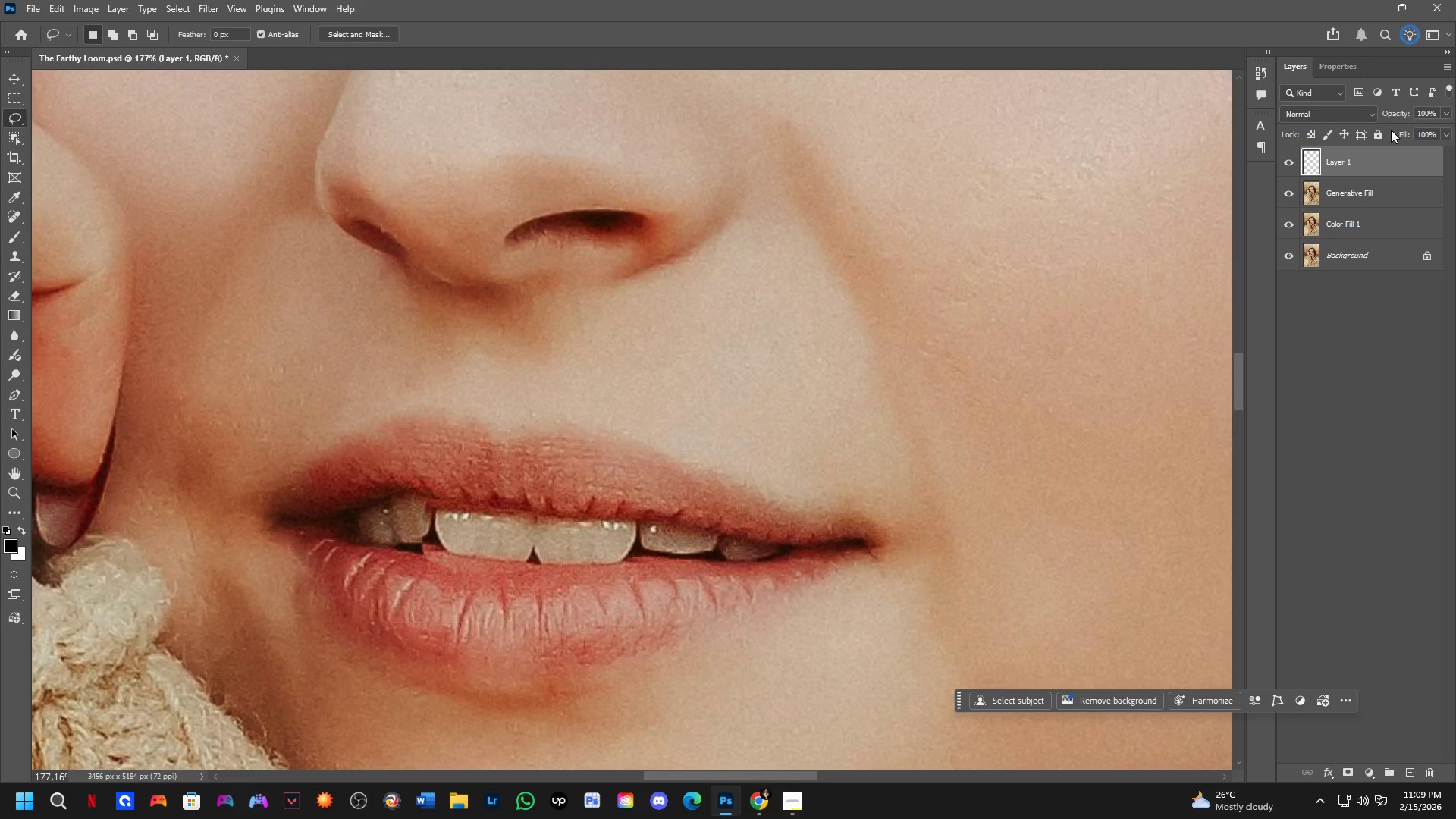 
left_click_drag(start_coordinate=[1401, 115], to_coordinate=[1389, 118])
 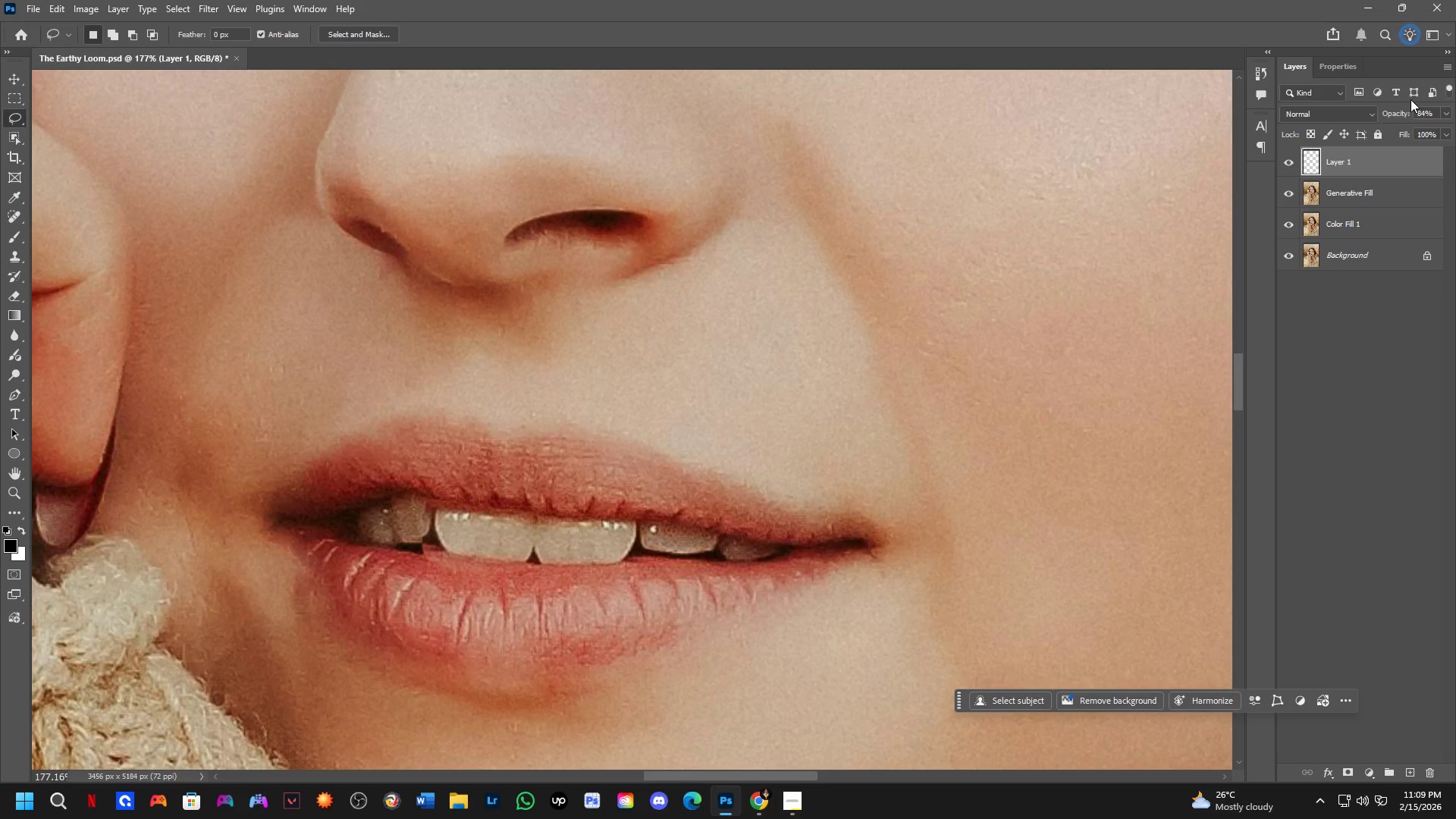 
left_click_drag(start_coordinate=[1410, 99], to_coordinate=[1395, 107])
 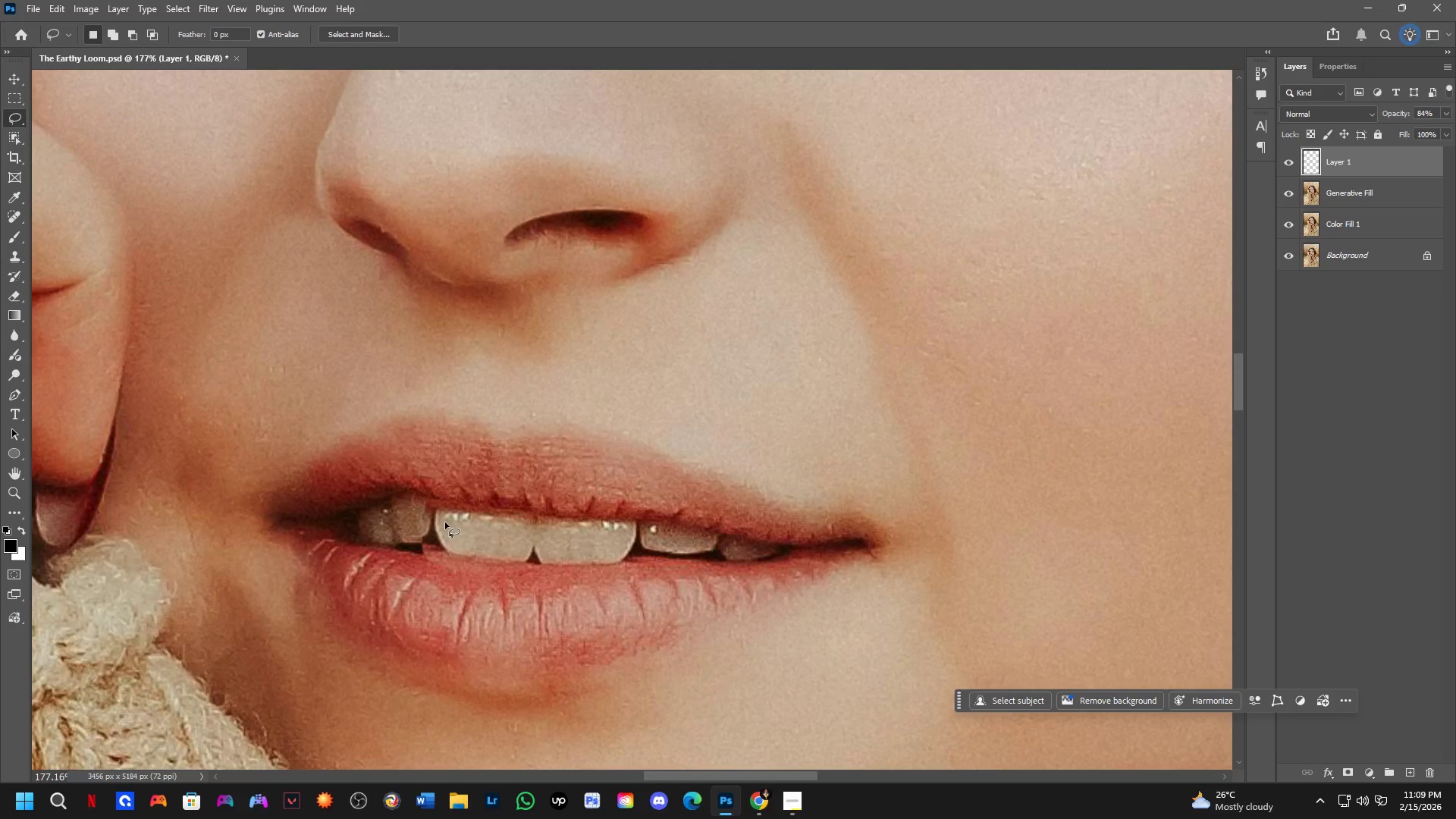 
hold_key(key=ControlLeft, duration=1.05)
left_click_drag(start_coordinate=[570, 504], to_coordinate=[576, 507])
 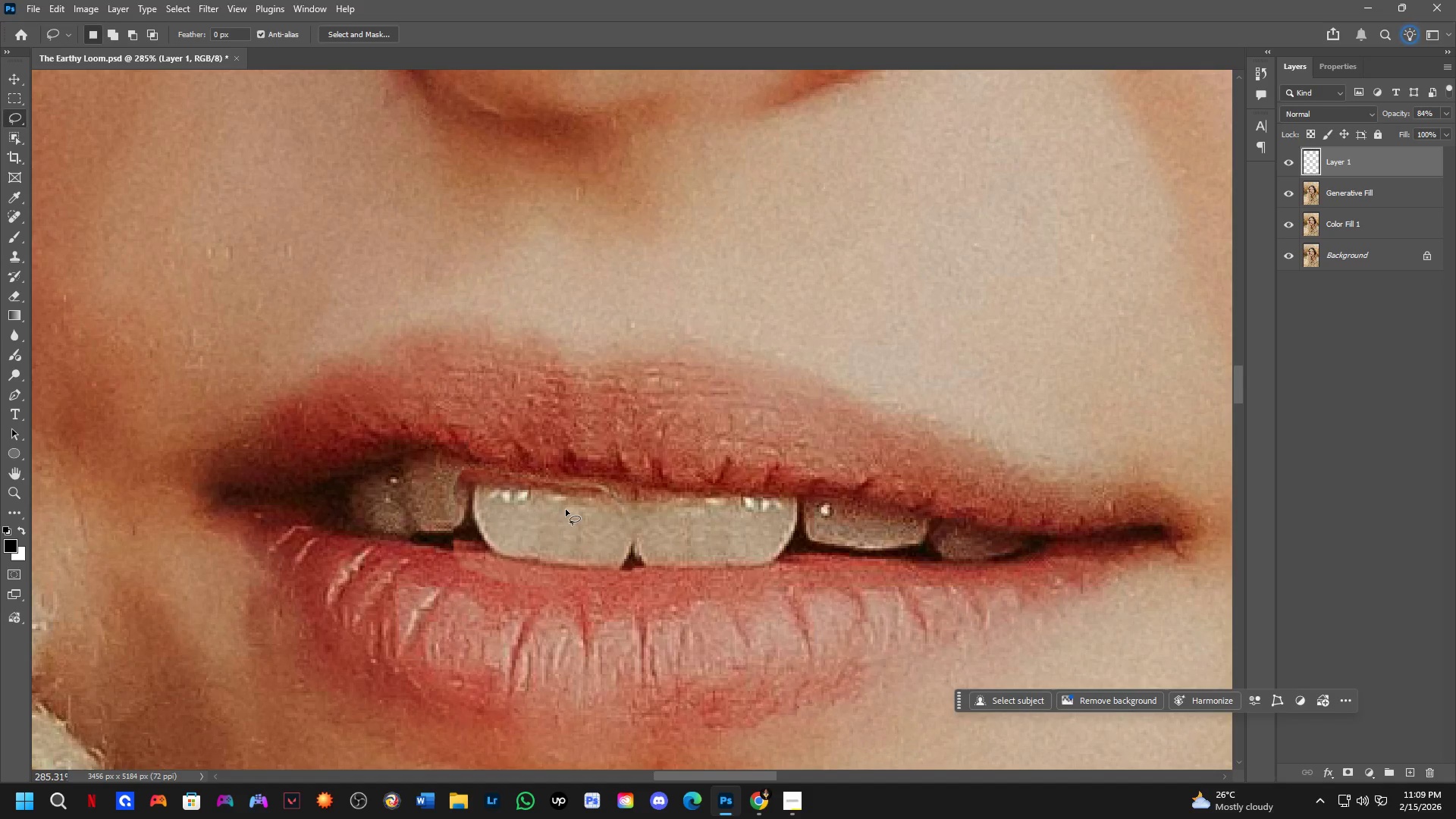 
scroll: coordinate [383, 554], scroll_direction: up, amount: 5.0
 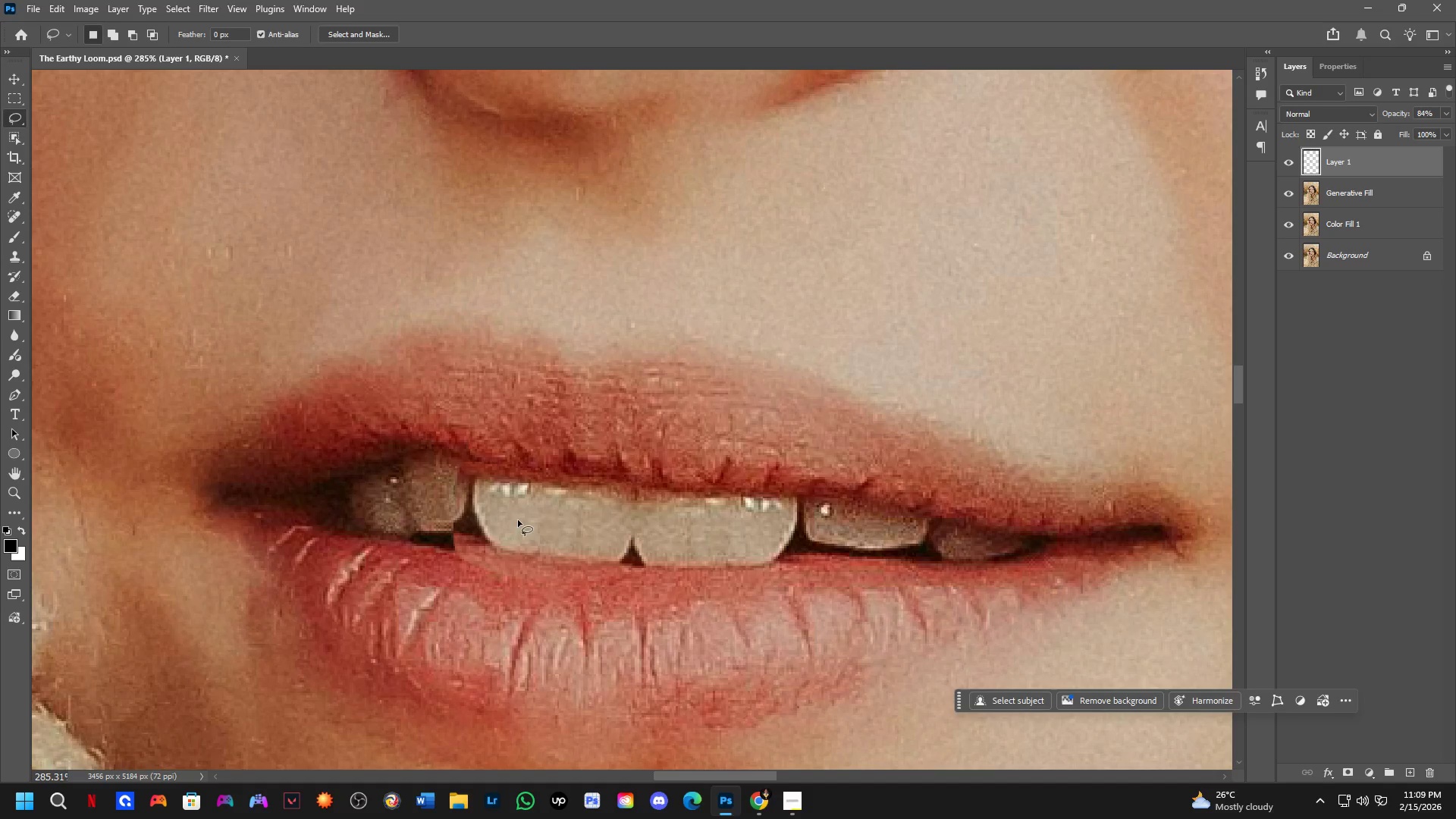 
key(Control+T)
 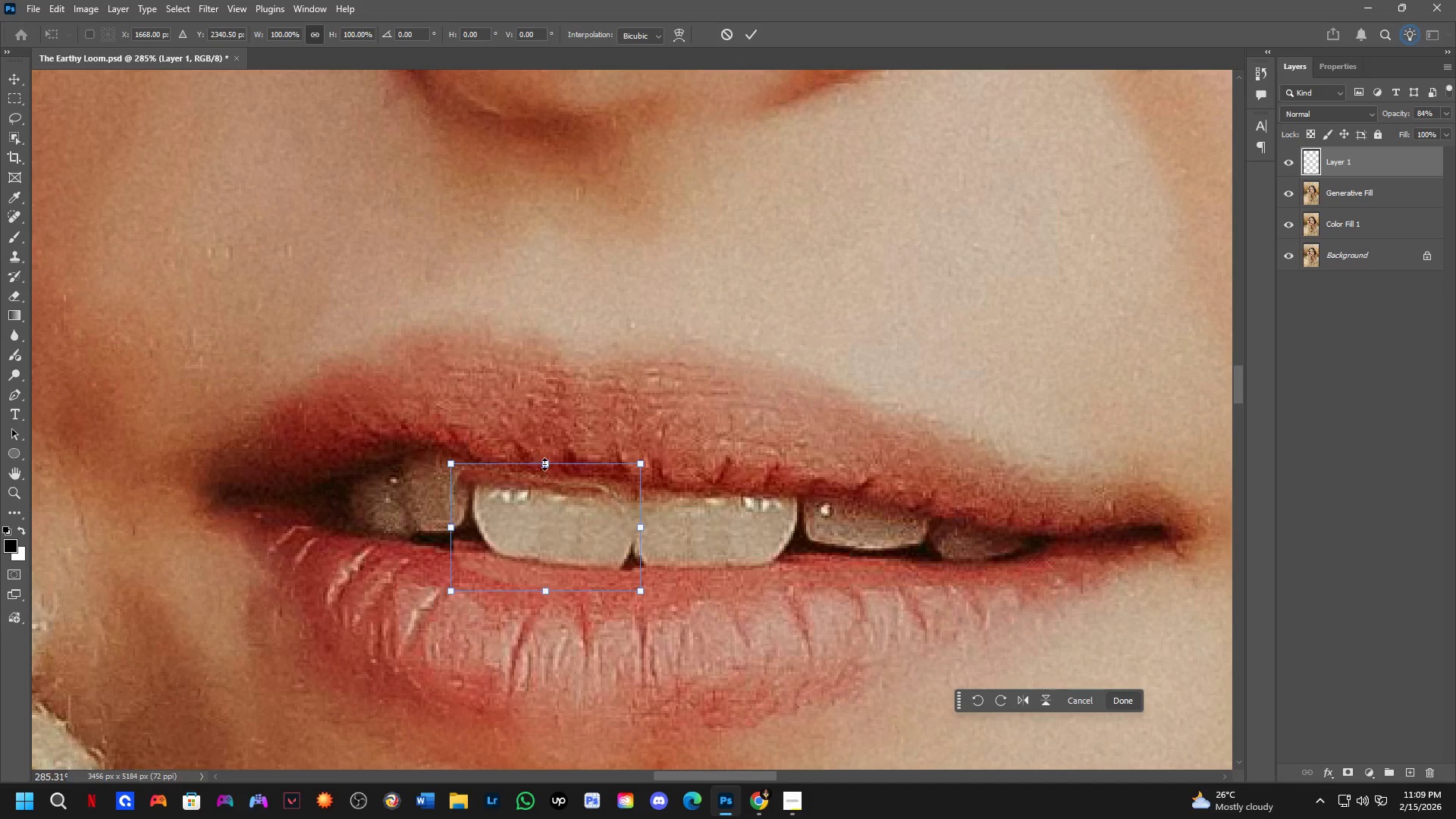 
hold_key(key=ShiftLeft, duration=1.5)
left_click_drag(start_coordinate=[546, 463], to_coordinate=[547, 445])
 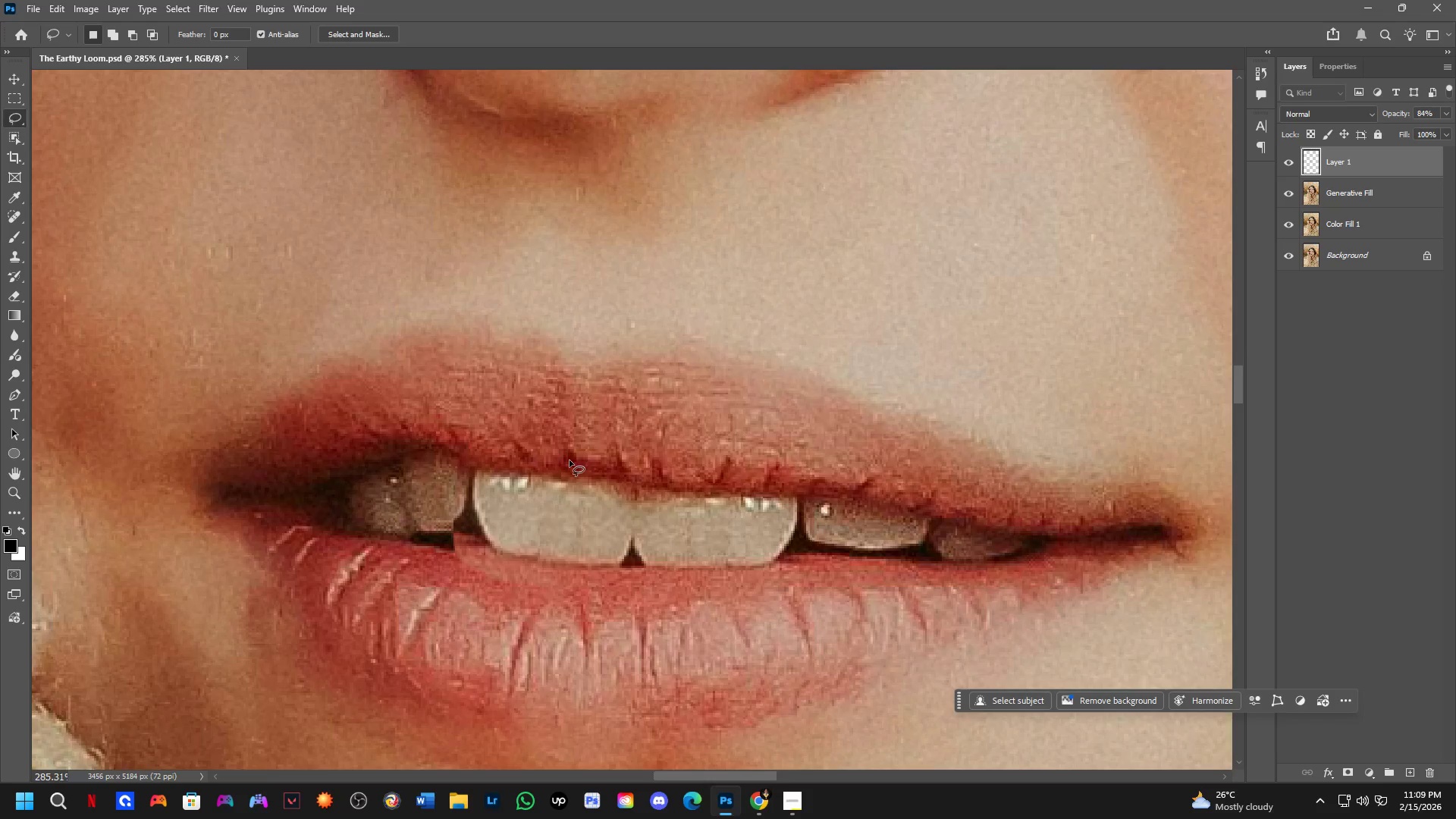 
hold_key(key=ShiftLeft, duration=0.78)
 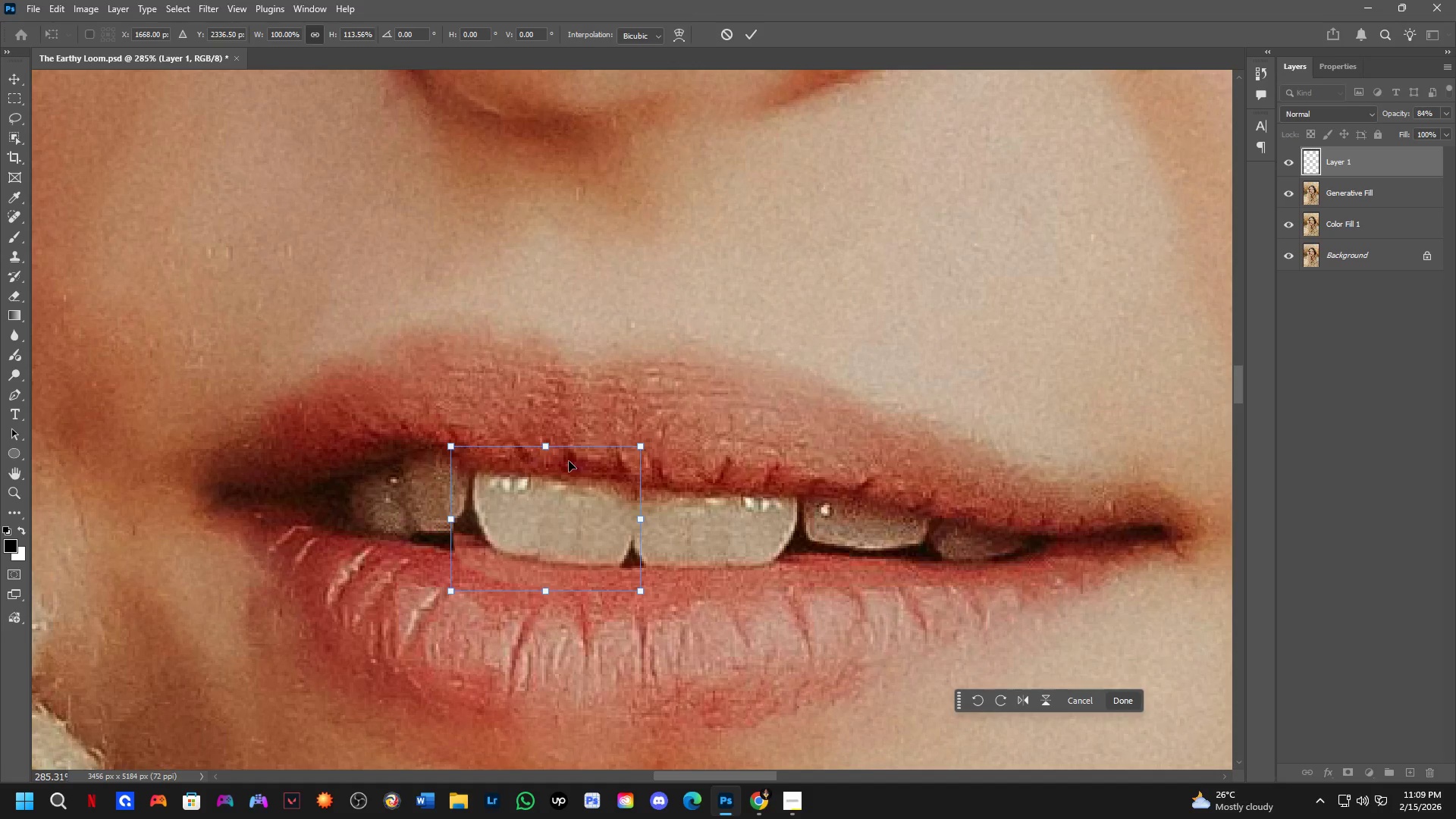 
key(NumpadEnter)
 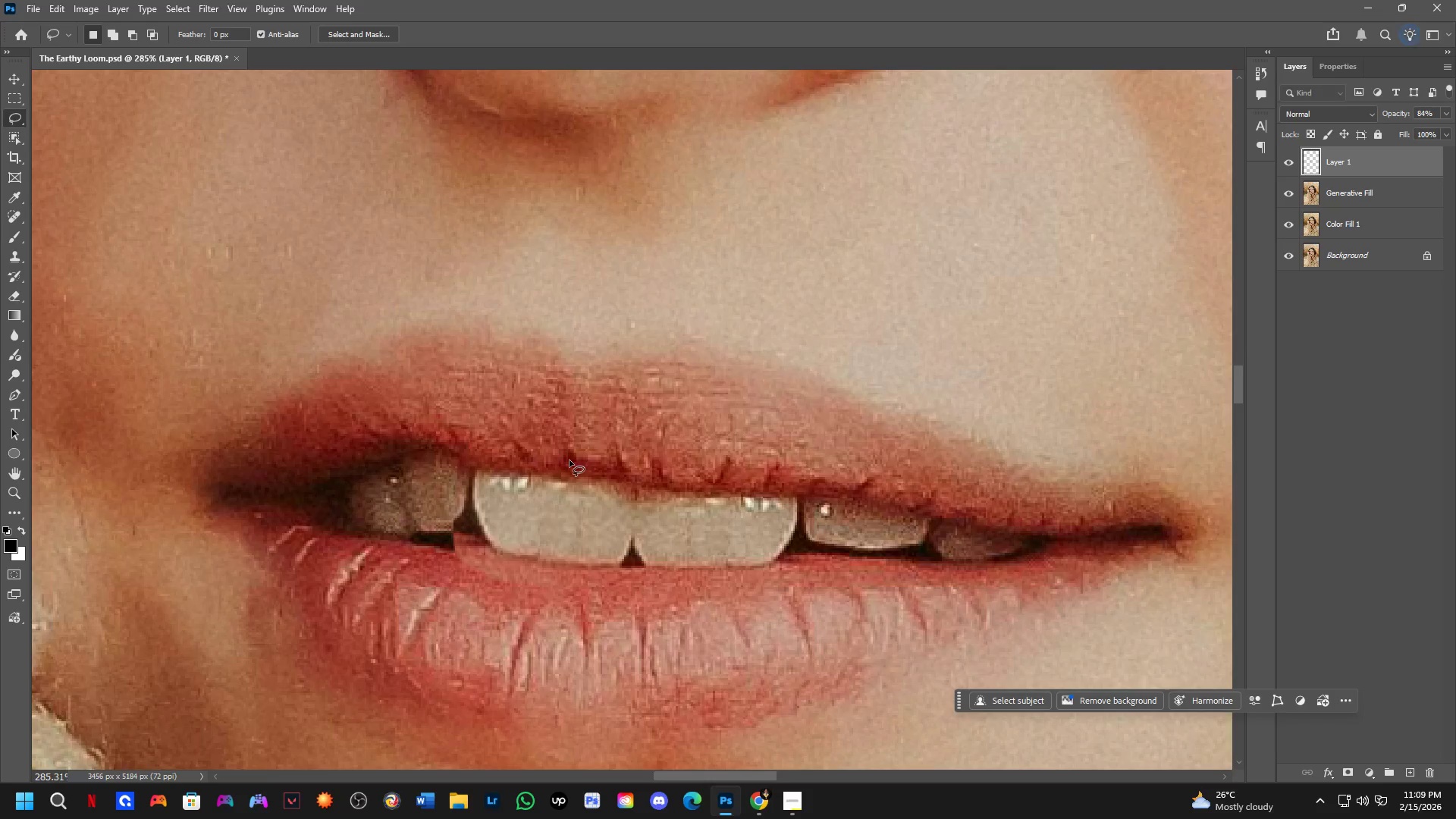 
scroll: coordinate [962, 643], scroll_direction: down, amount: 8.0
 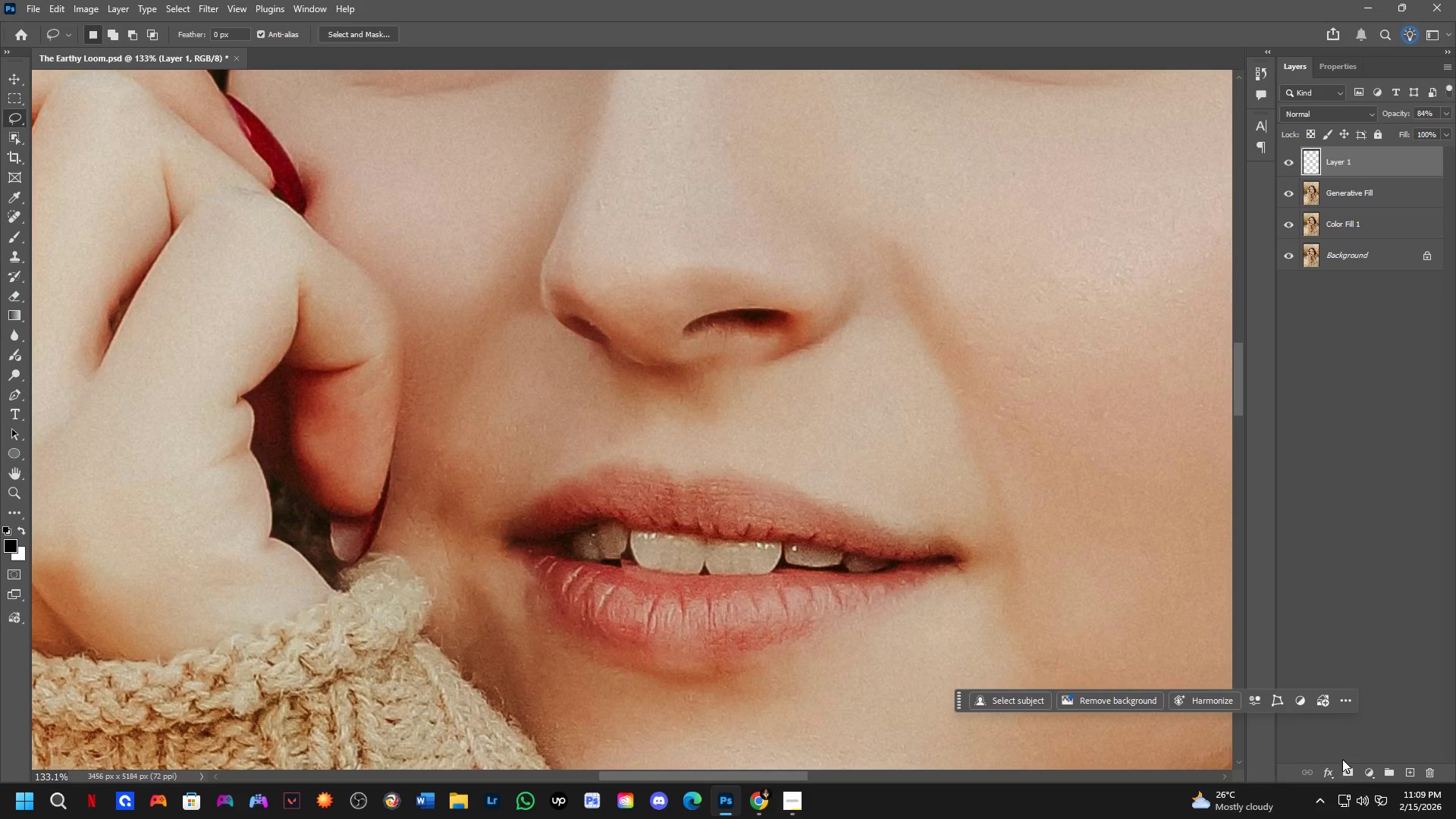 
left_click([1346, 774])
 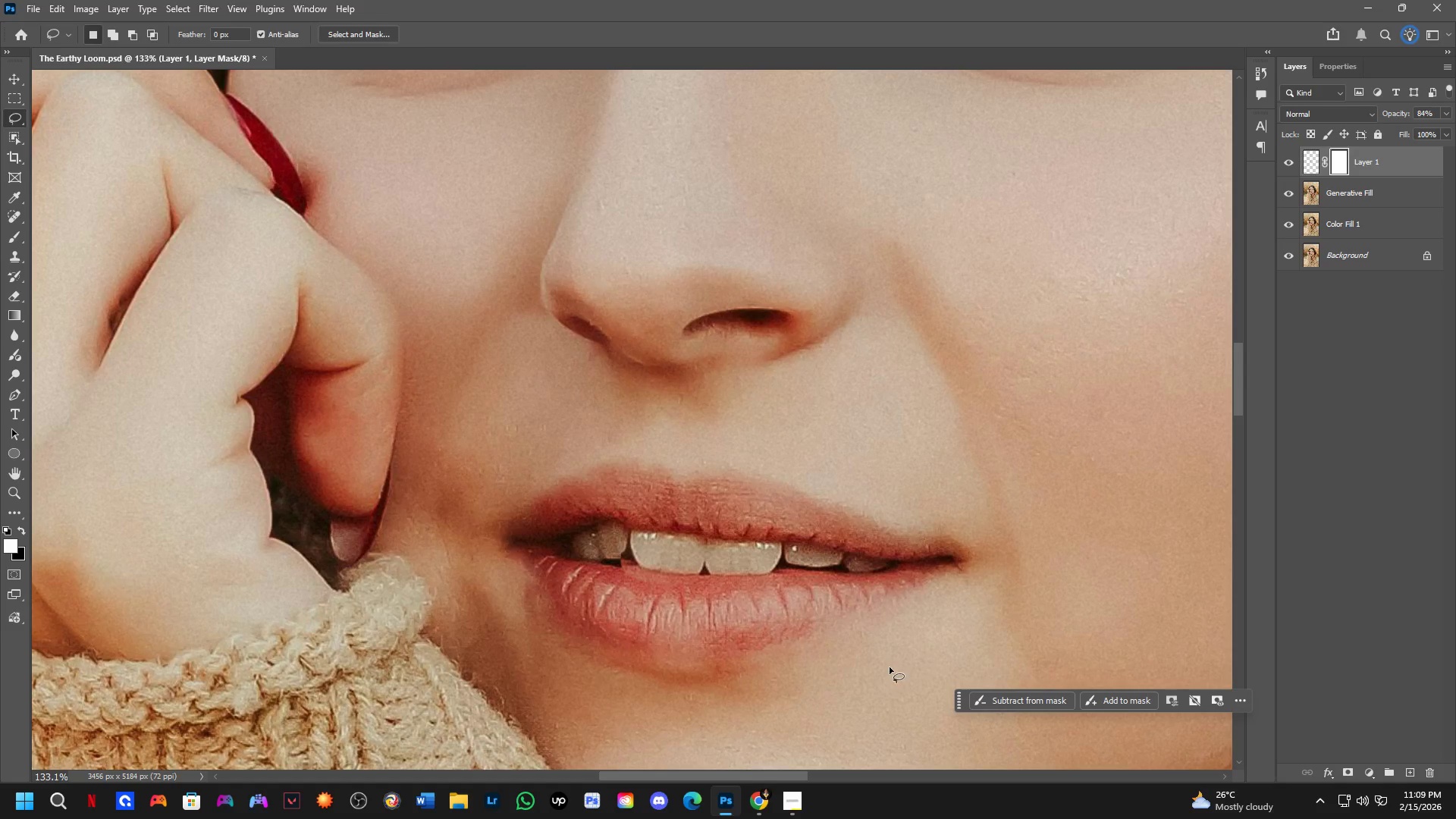 
key(B)
 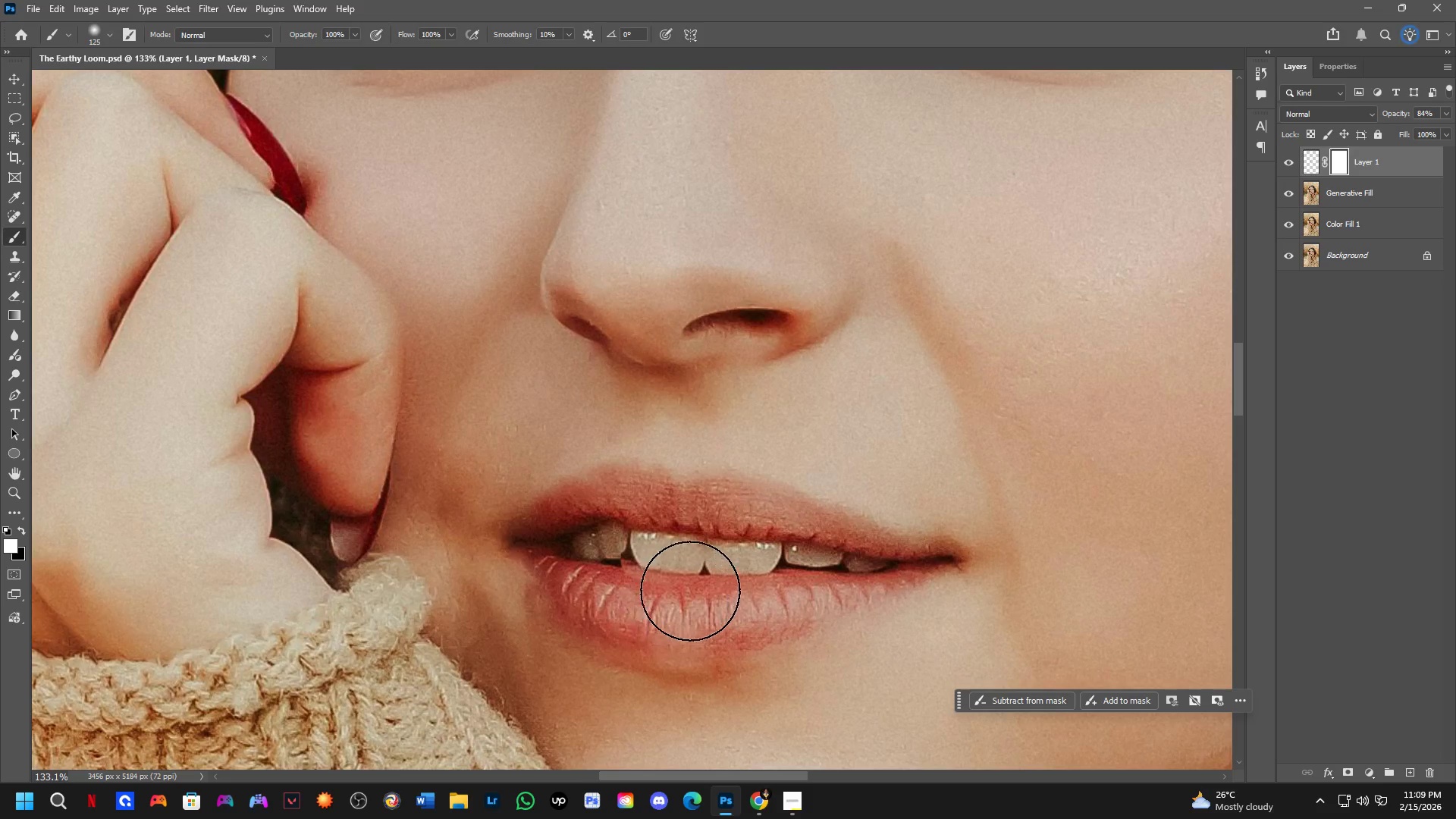 
hold_key(key=AltLeft, duration=0.78)
 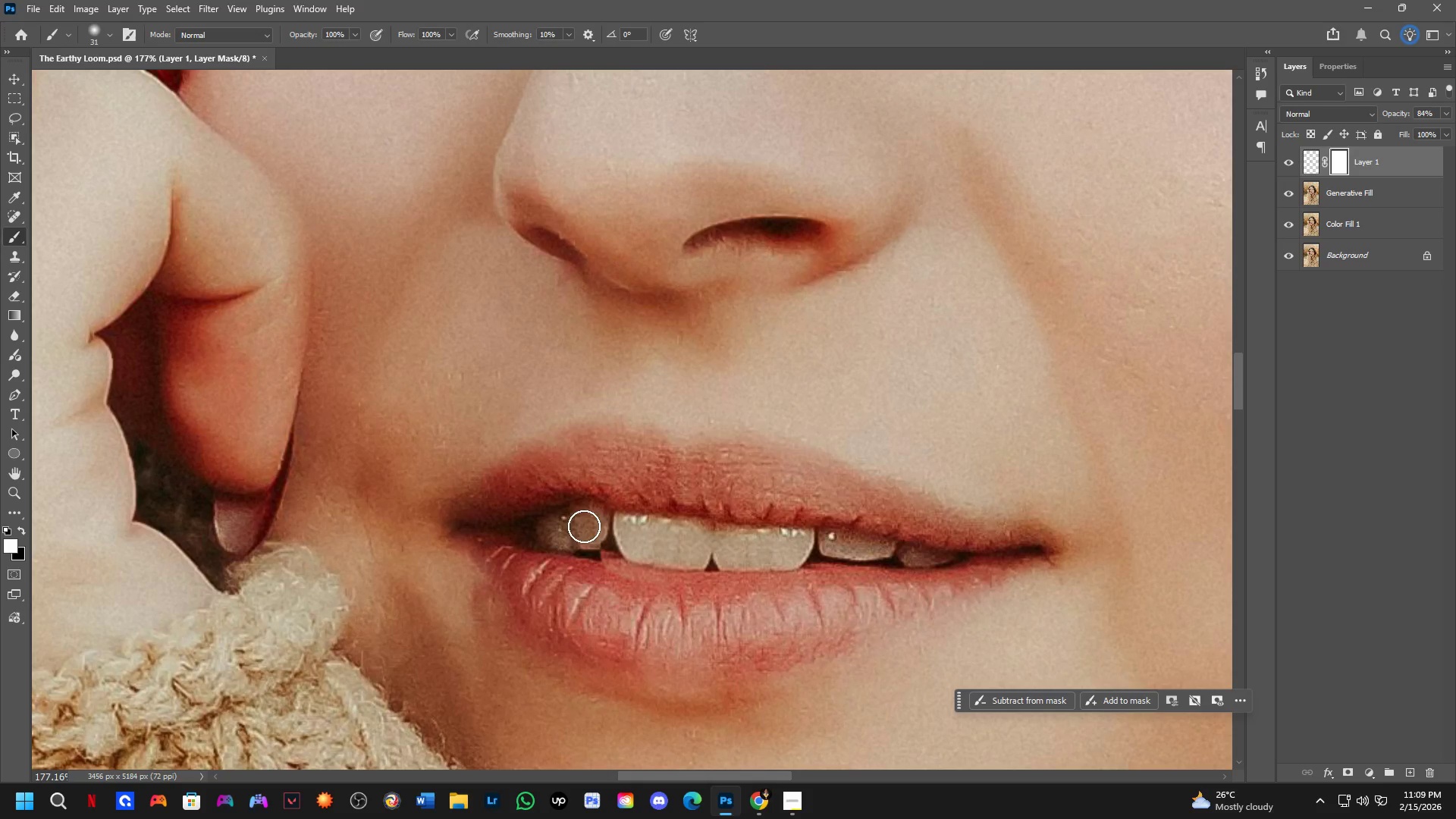 
scroll: coordinate [676, 582], scroll_direction: up, amount: 3.0
 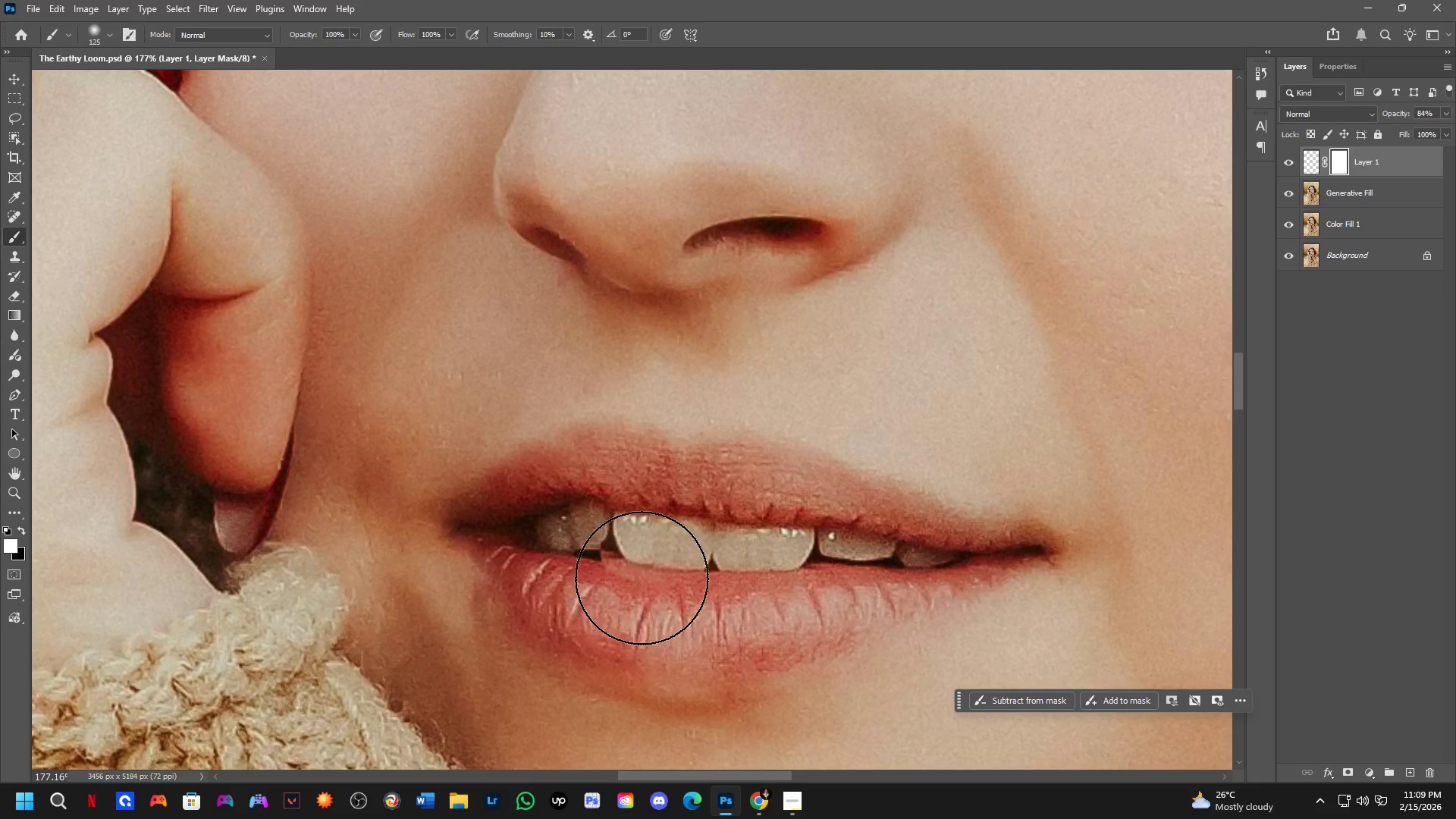 
key(Alt+AltLeft)
 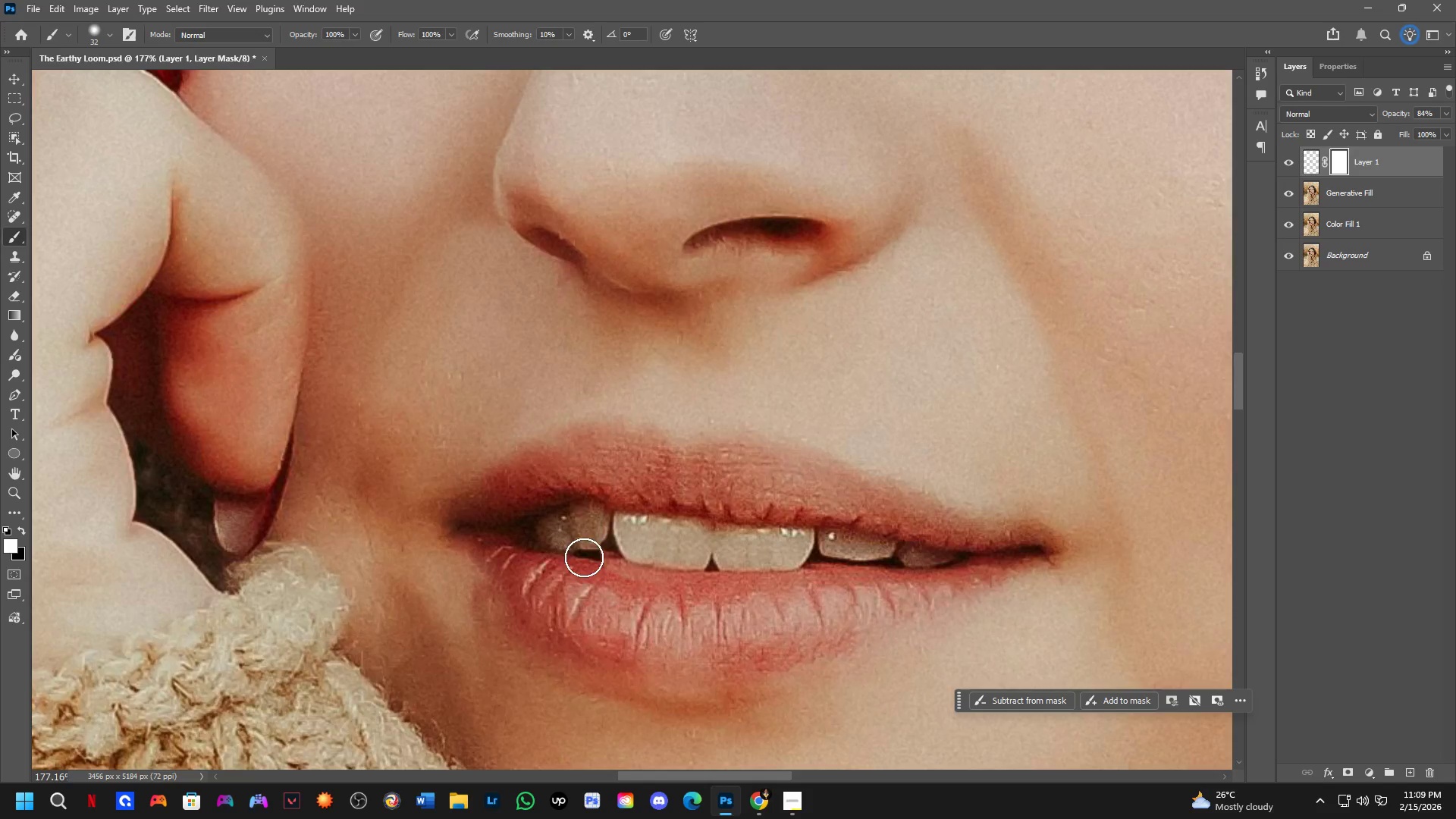 
key(Alt+AltLeft)
 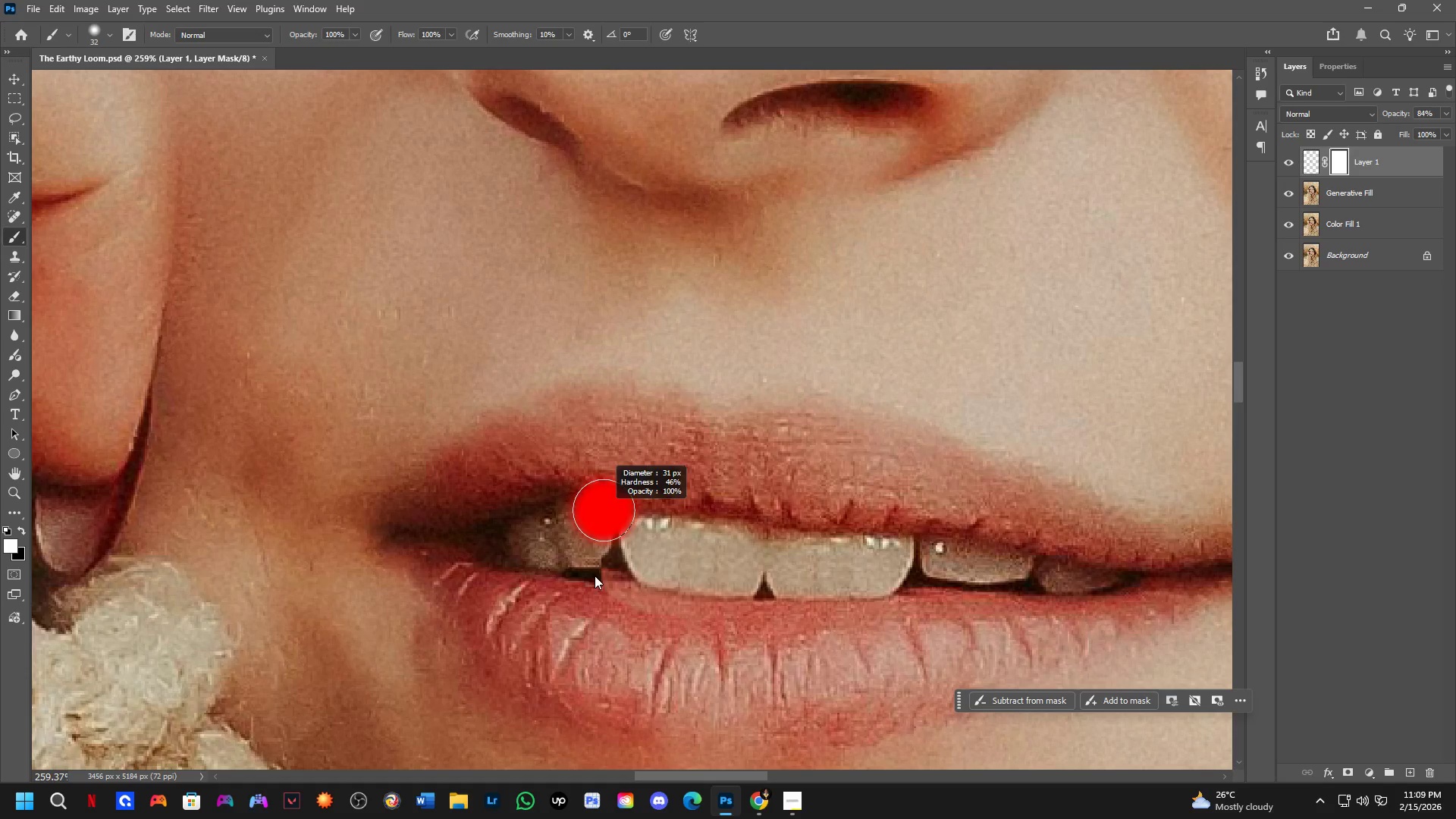 
key(Alt+AltLeft)
 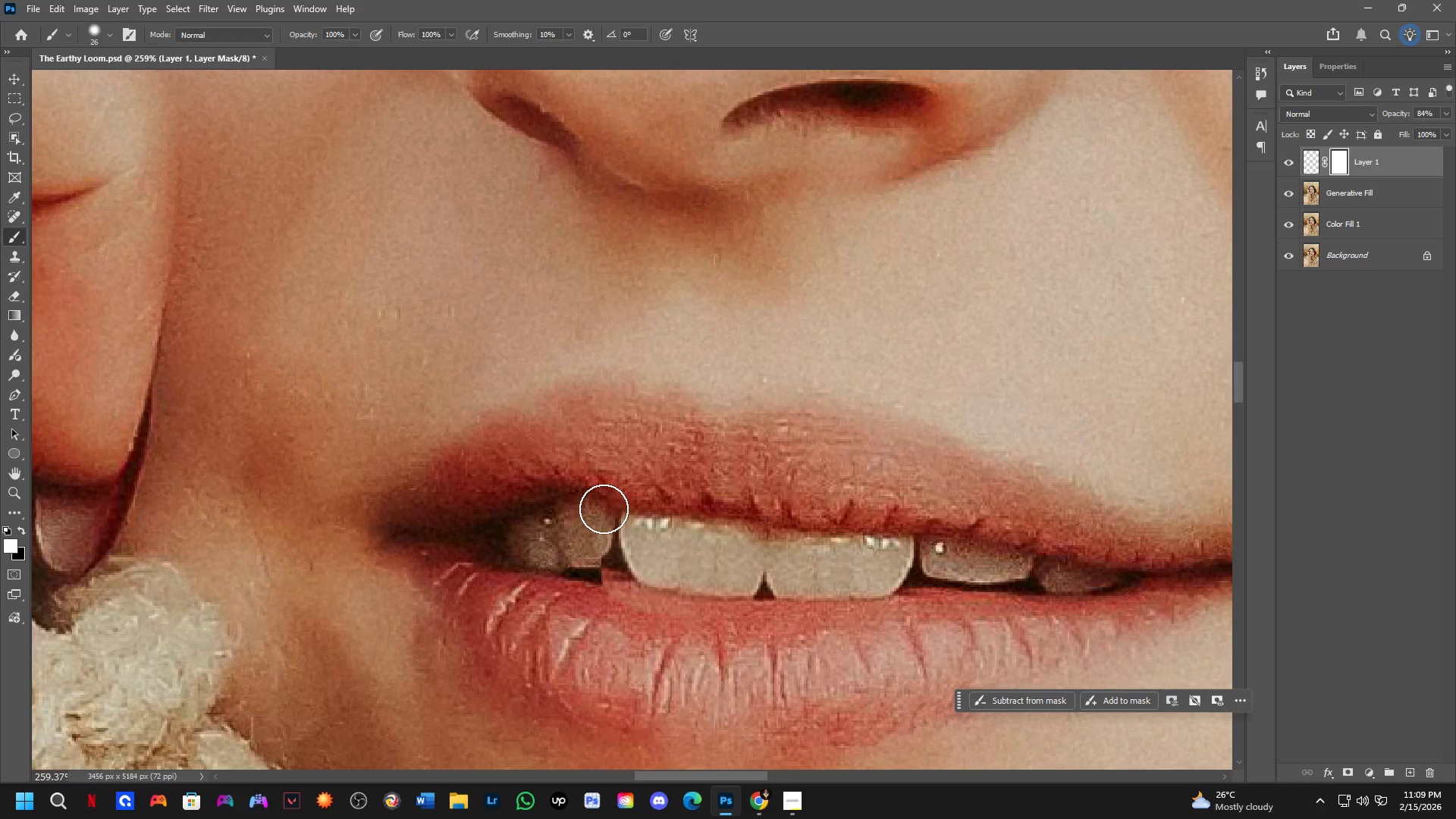 
scroll: coordinate [600, 510], scroll_direction: up, amount: 4.0
 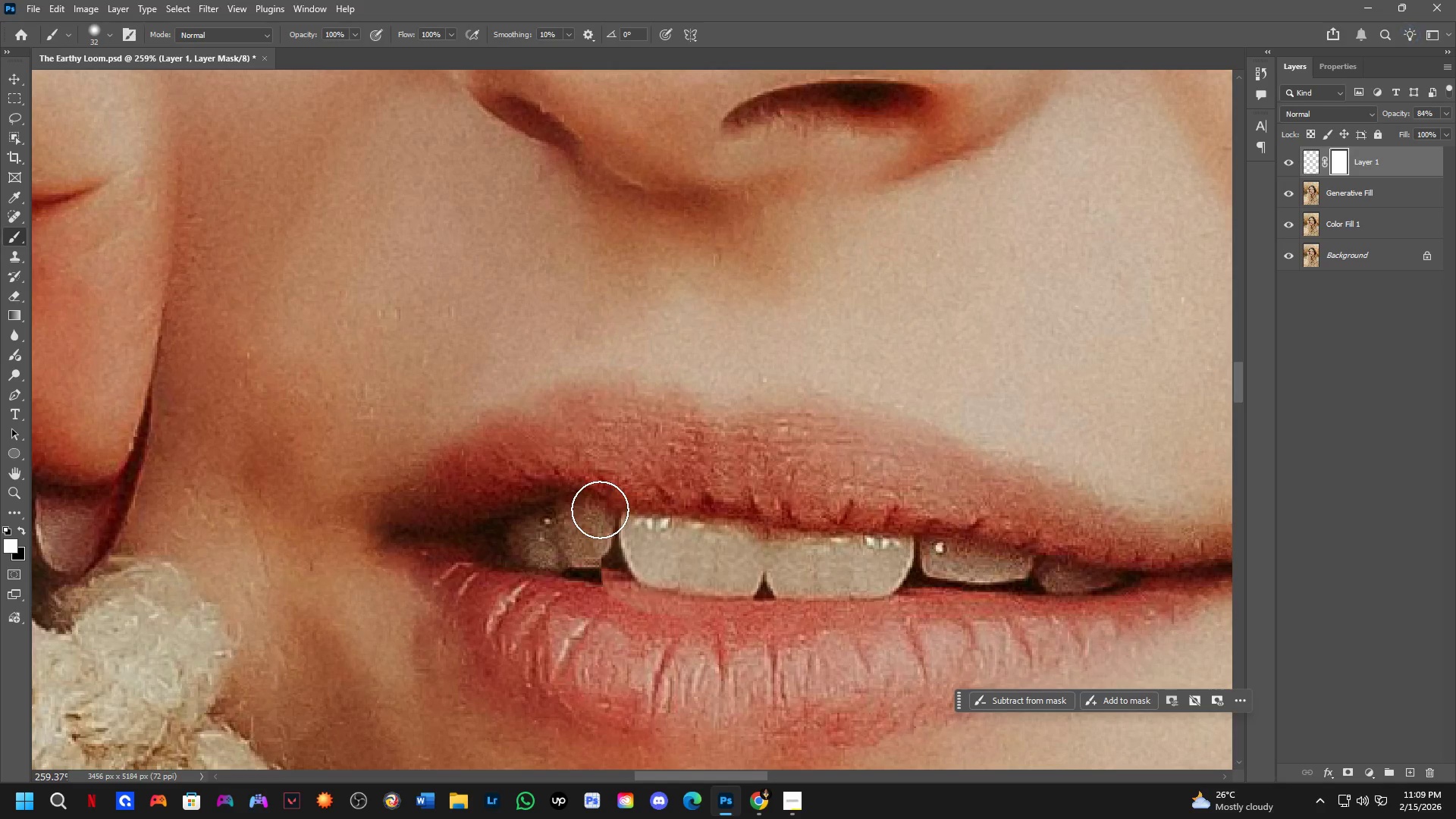 
left_click_drag(start_coordinate=[602, 509], to_coordinate=[598, 585])
 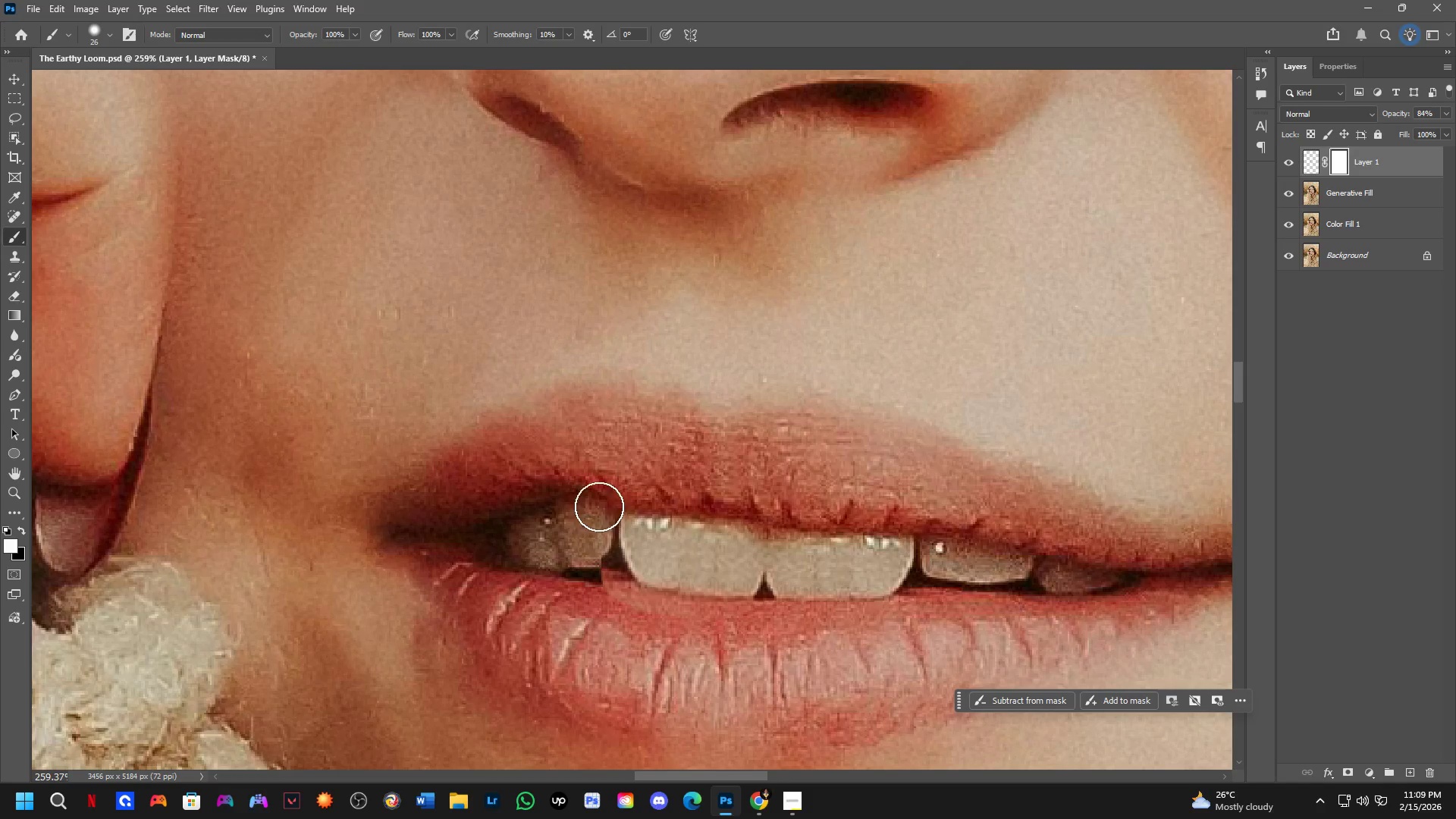 
key(X)
 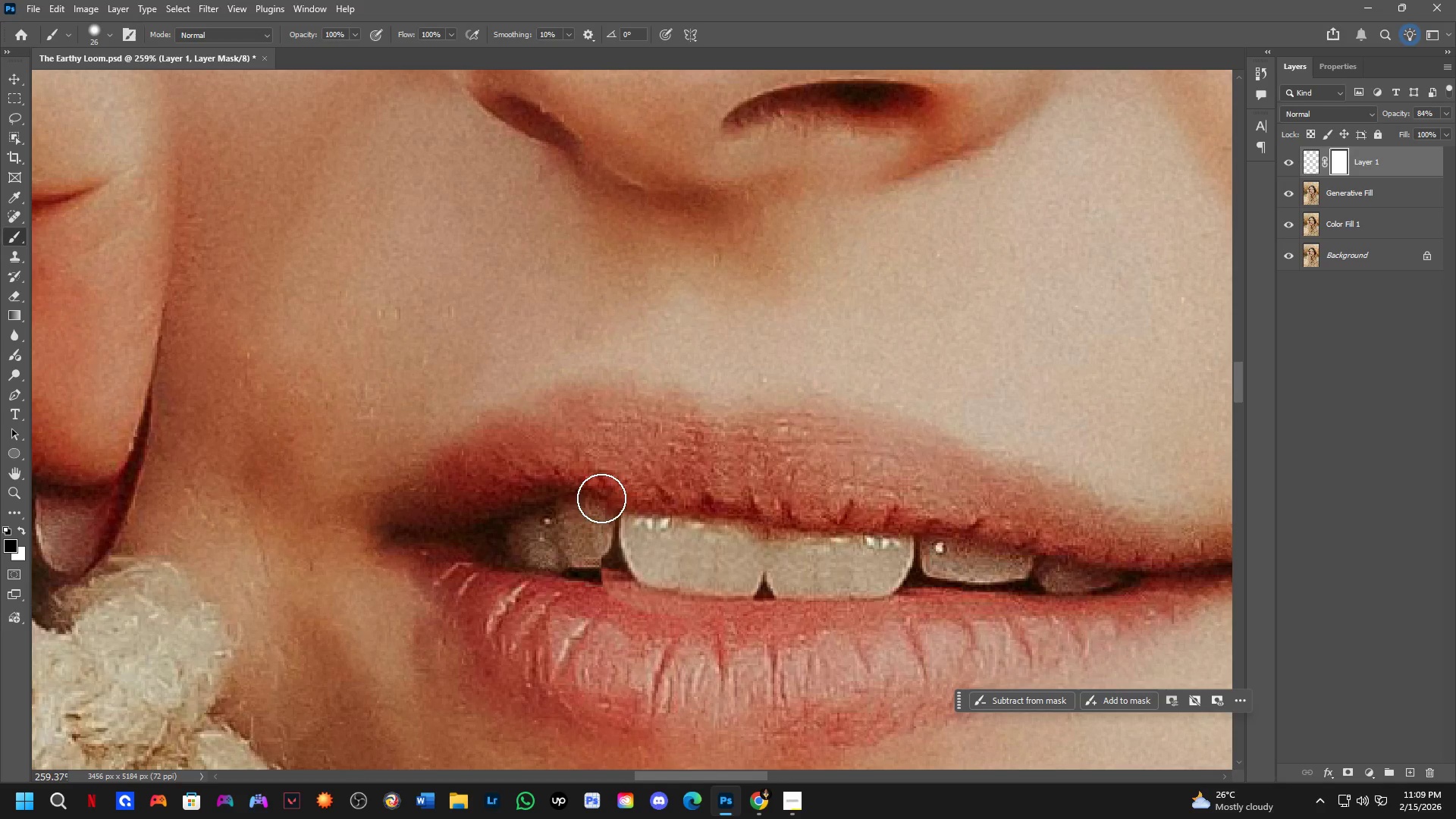 
left_click_drag(start_coordinate=[601, 498], to_coordinate=[607, 614])
 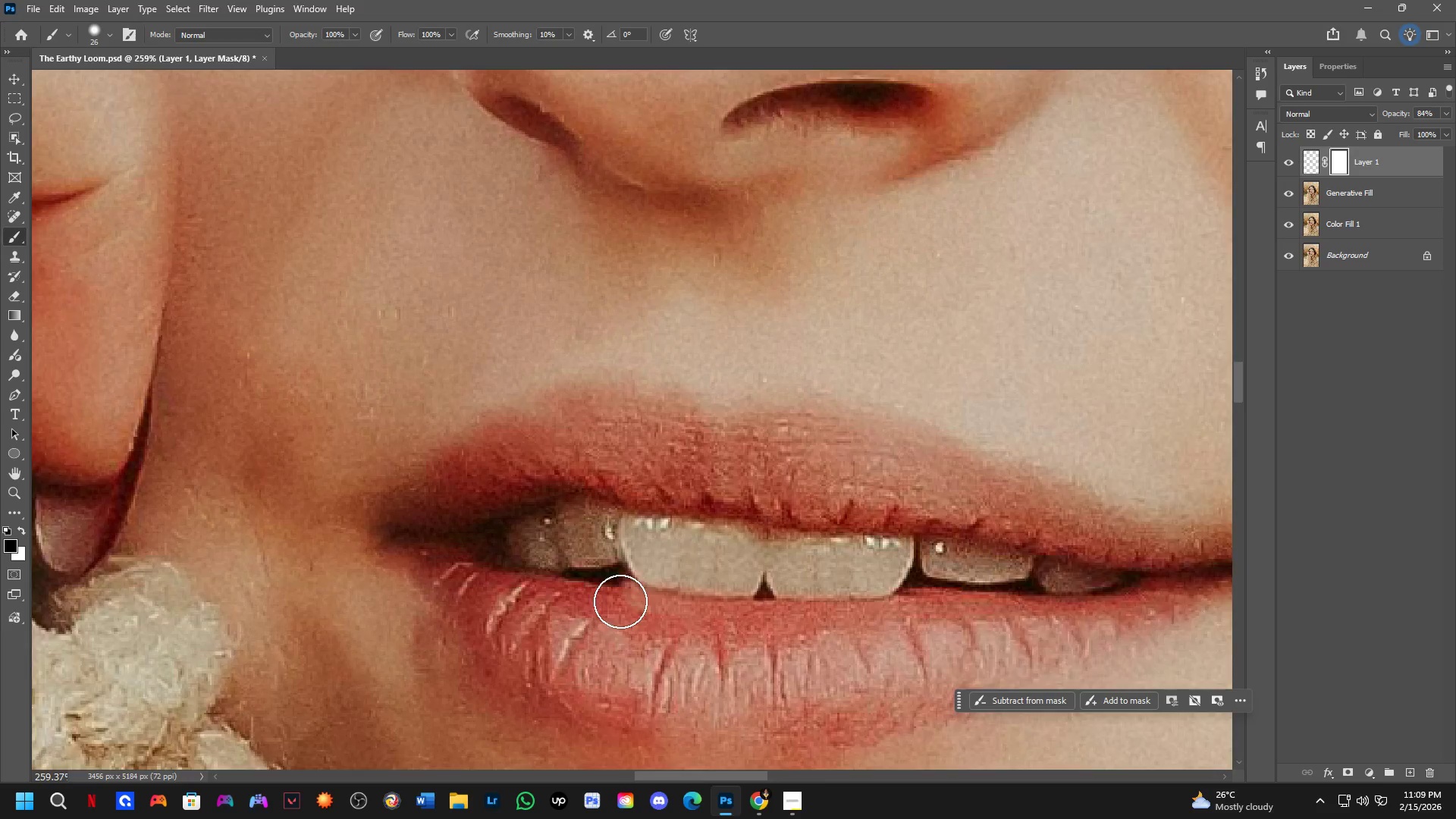 
left_click_drag(start_coordinate=[601, 570], to_coordinate=[790, 638])
 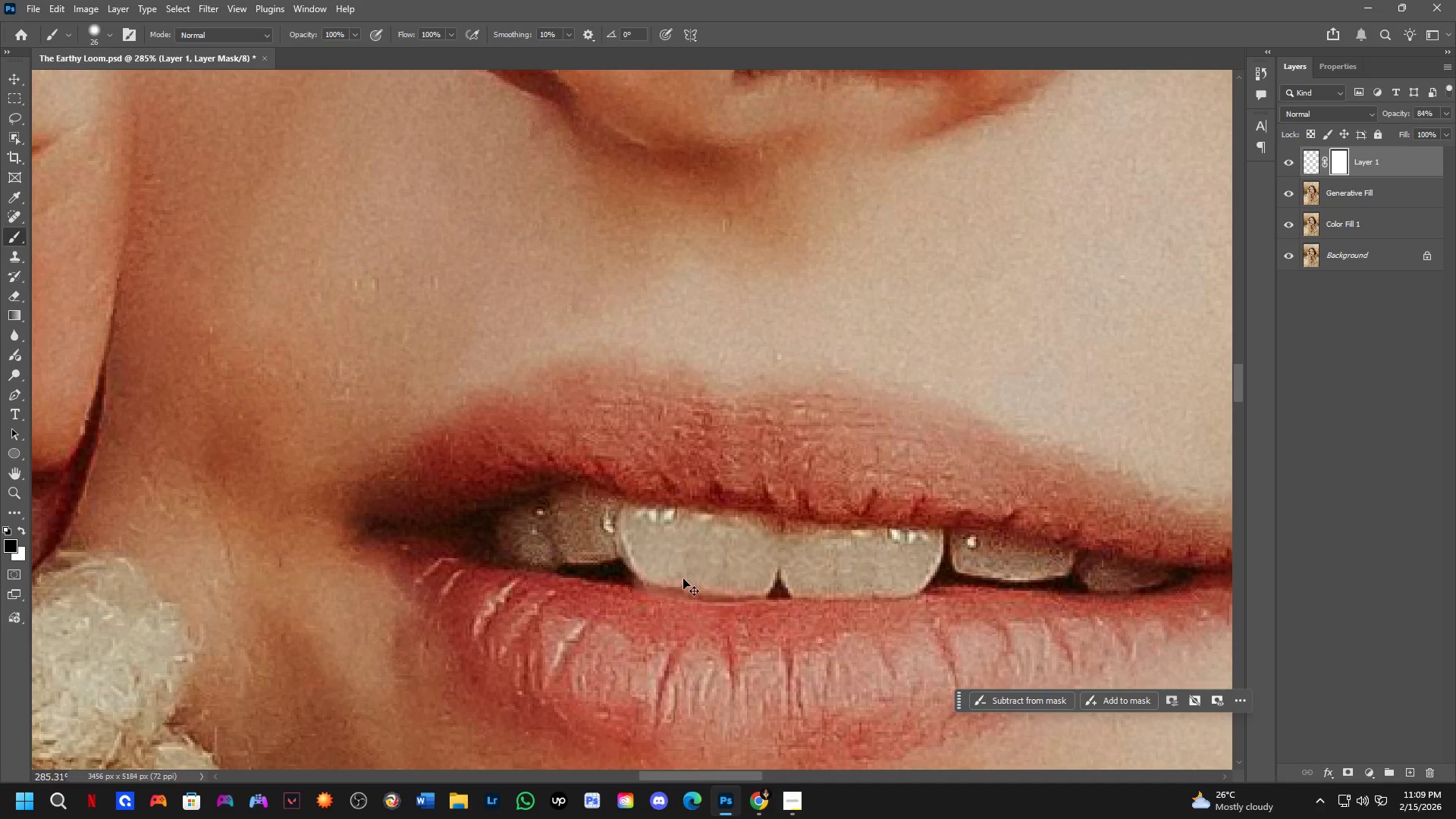 
scroll: coordinate [614, 608], scroll_direction: up, amount: 1.0
 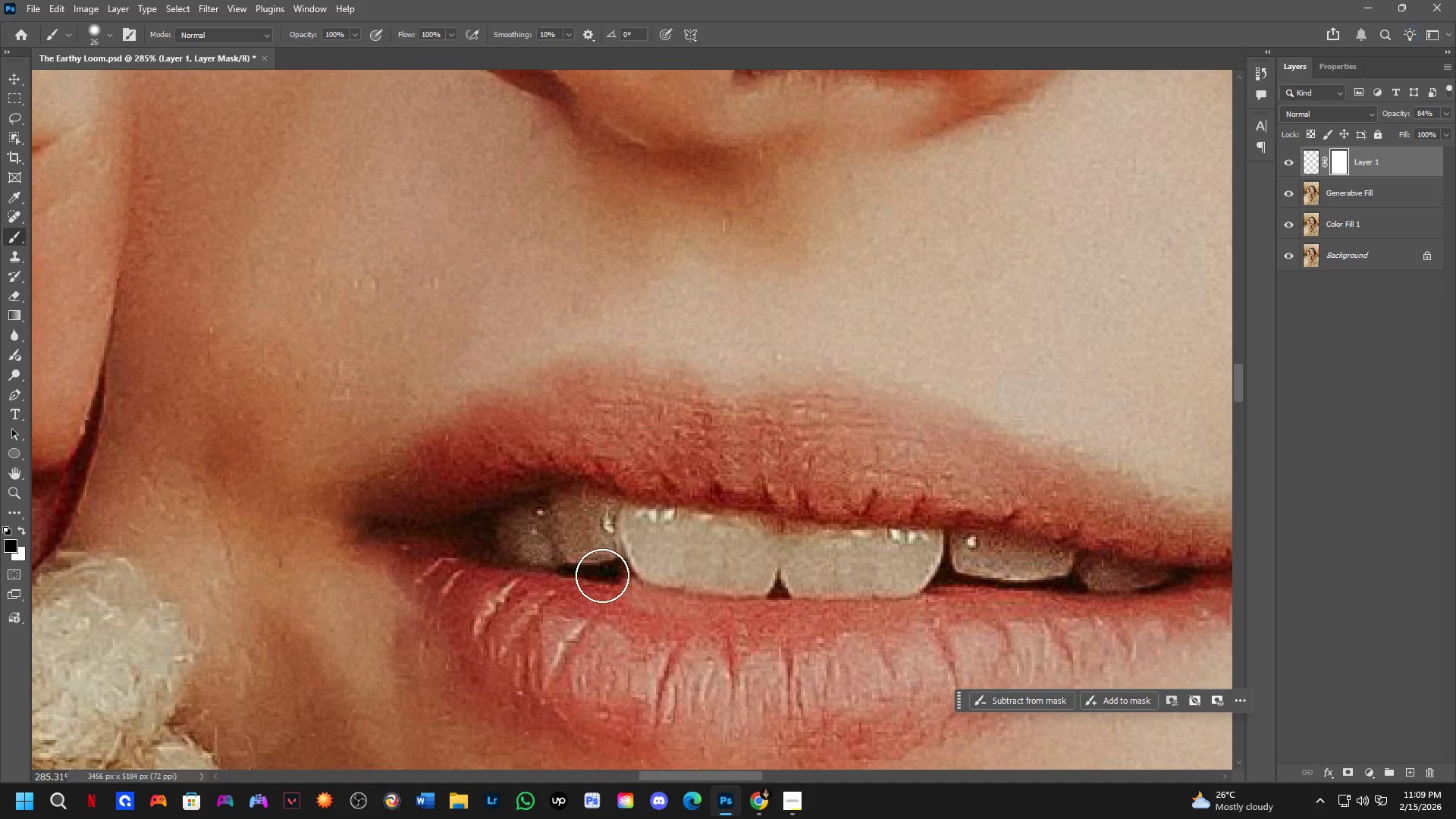 
key(Control+T)
 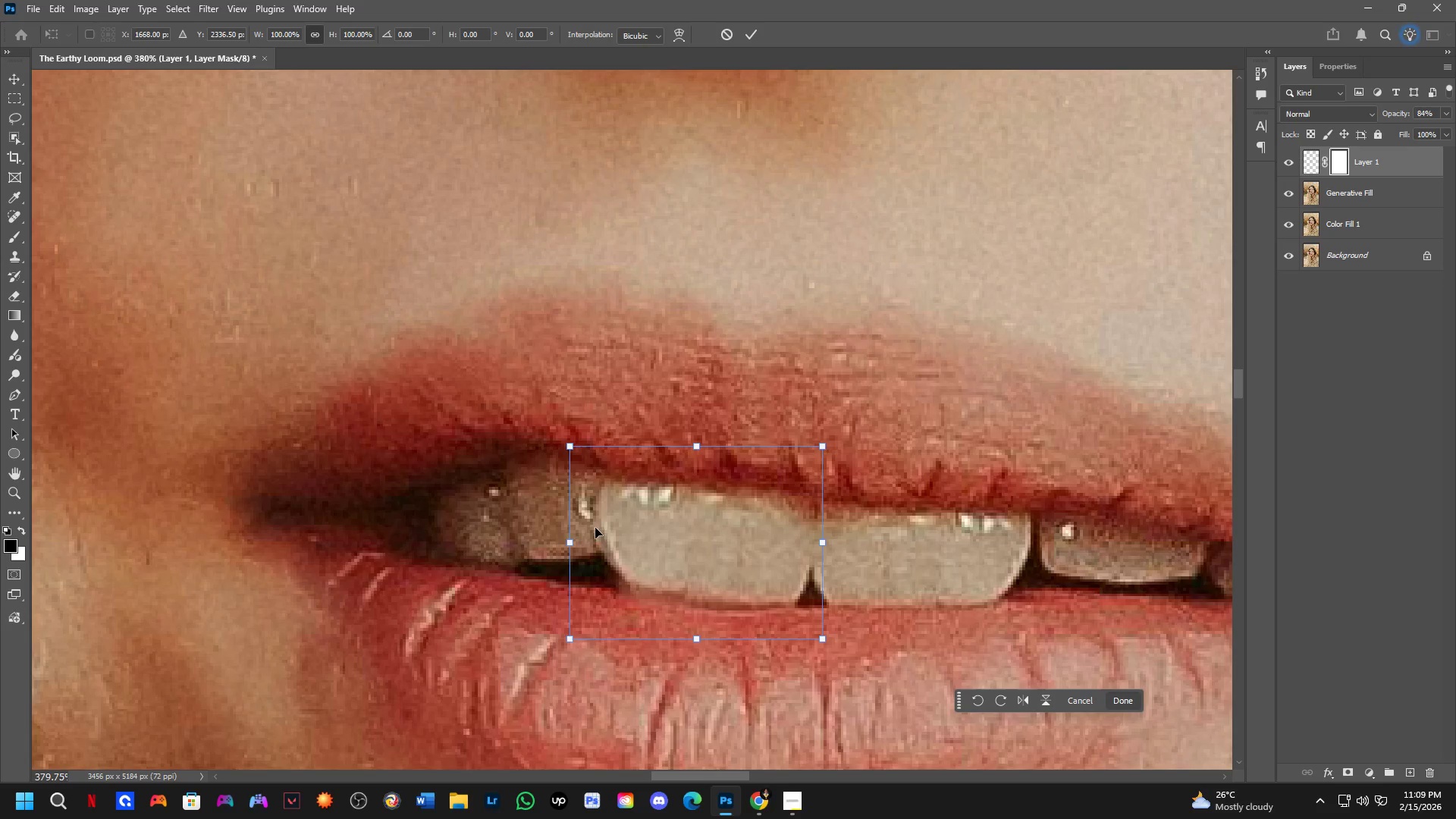 
scroll: coordinate [679, 573], scroll_direction: up, amount: 3.0
 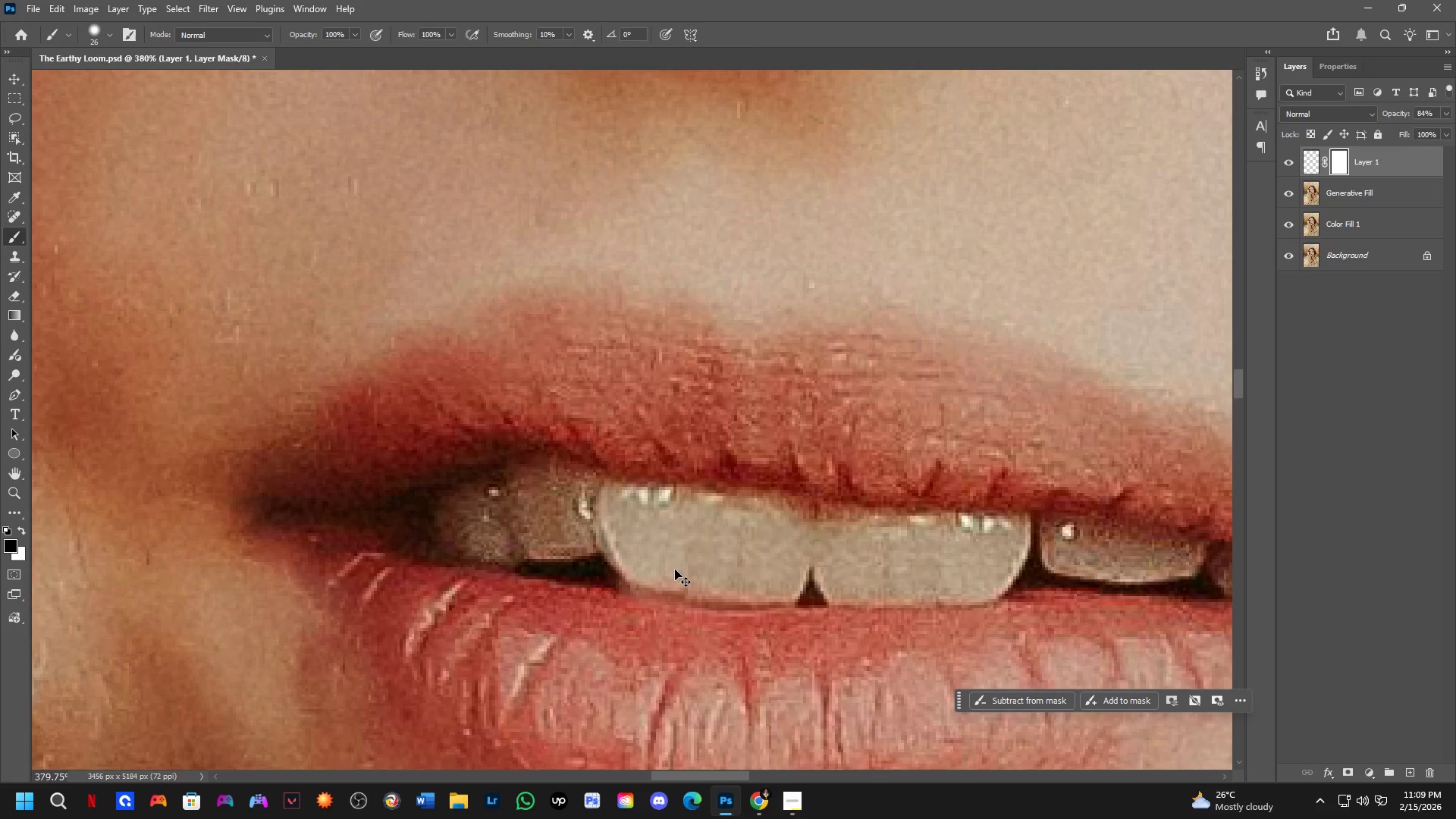 
hold_key(key=ShiftLeft, duration=1.05)
left_click_drag(start_coordinate=[573, 544], to_coordinate=[565, 546])
 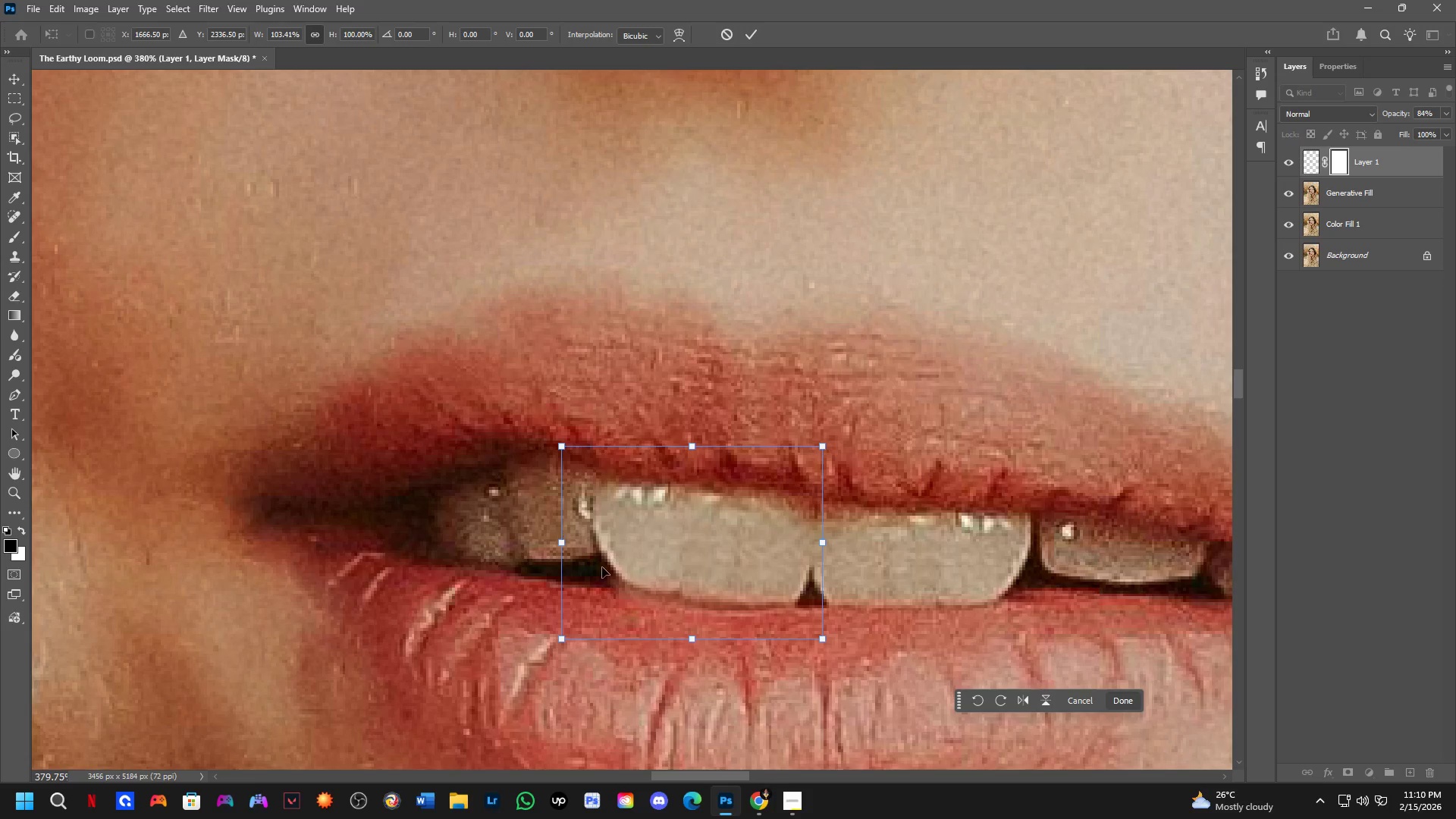 
key(NumpadEnter)
 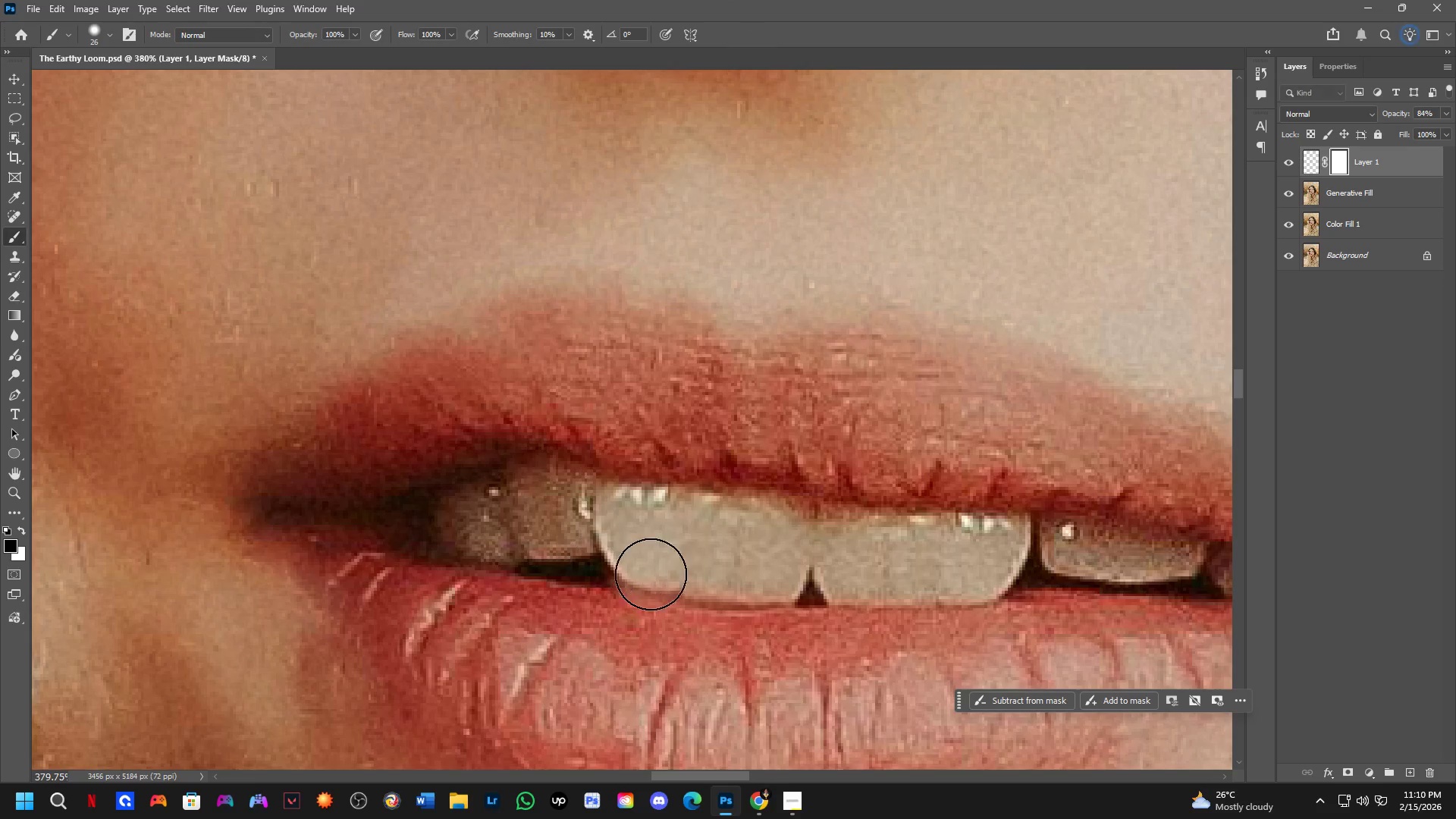 
key(Alt+AltLeft)
 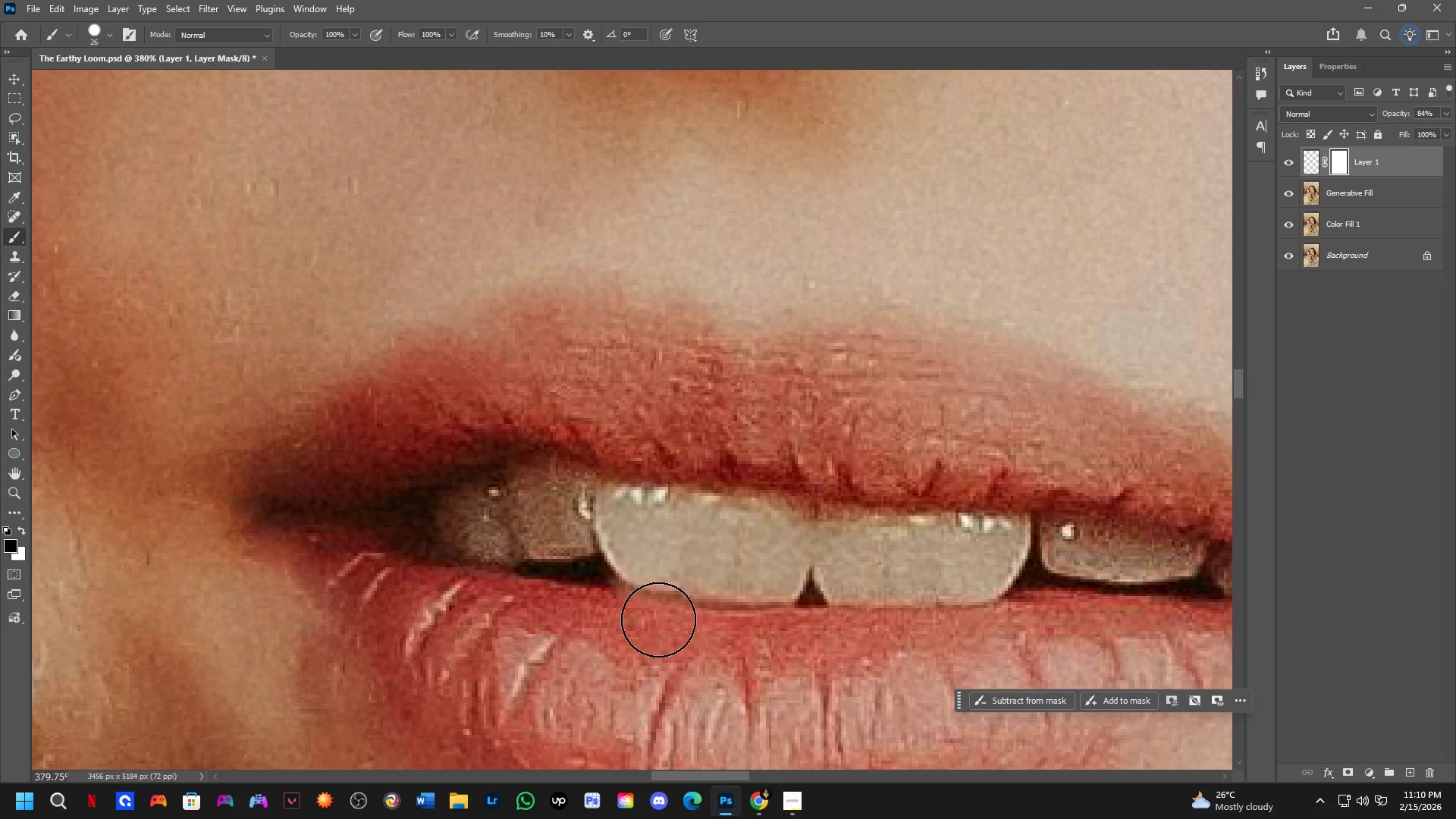 
hold_key(key=AltLeft, duration=0.61)
 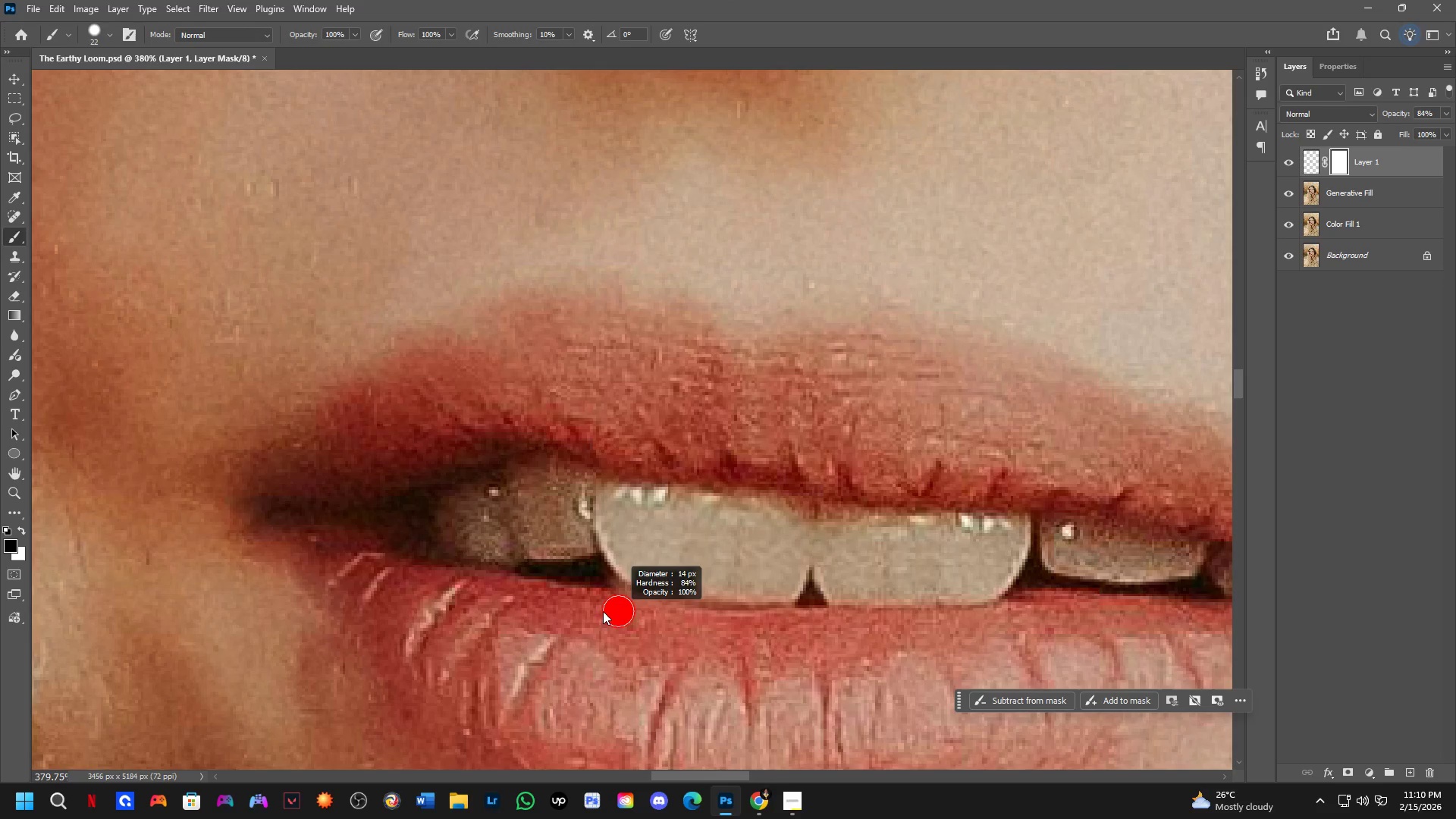 
hold_key(key=AltLeft, duration=0.58)
 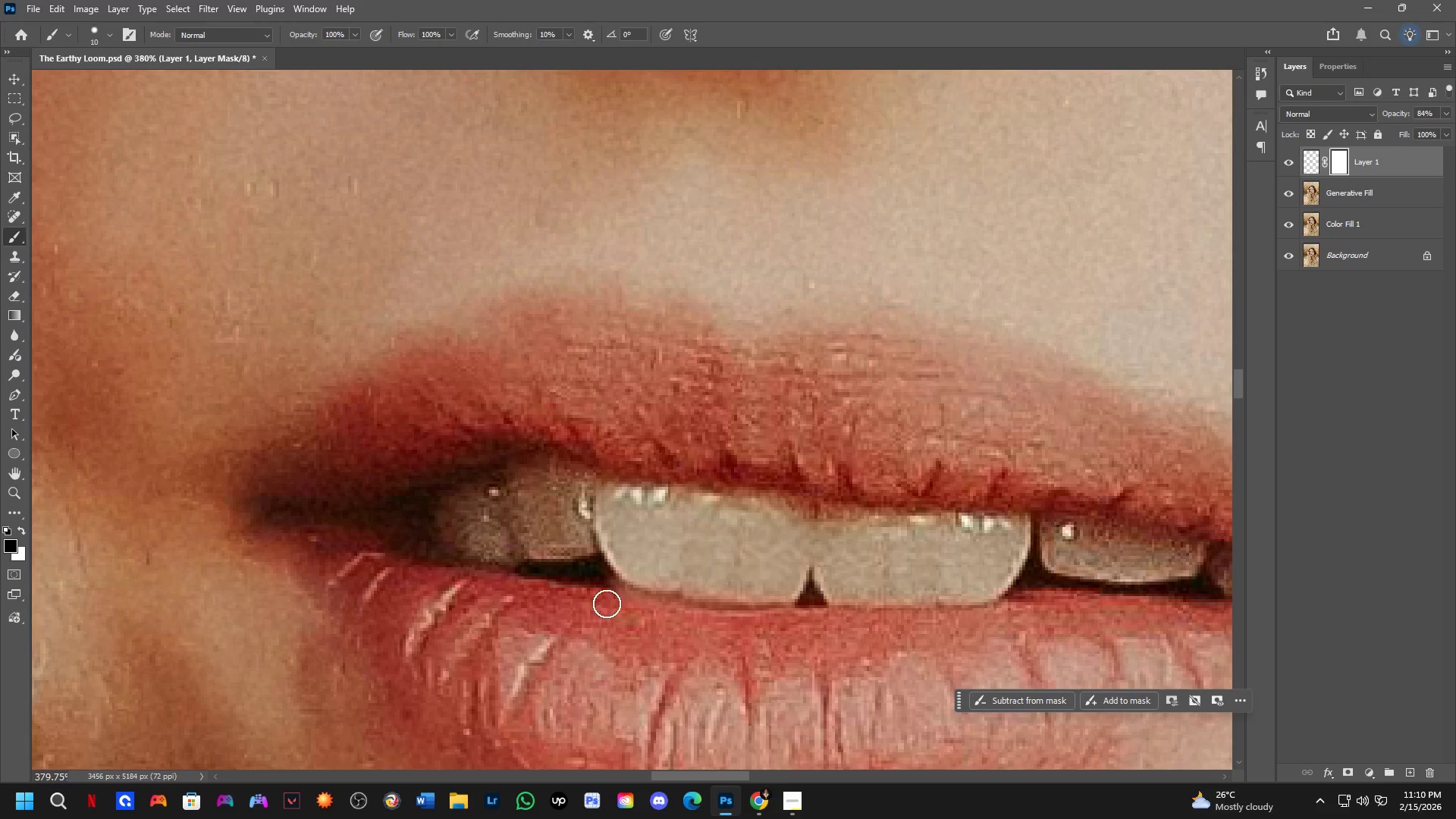 
left_click_drag(start_coordinate=[610, 604], to_coordinate=[808, 618])
 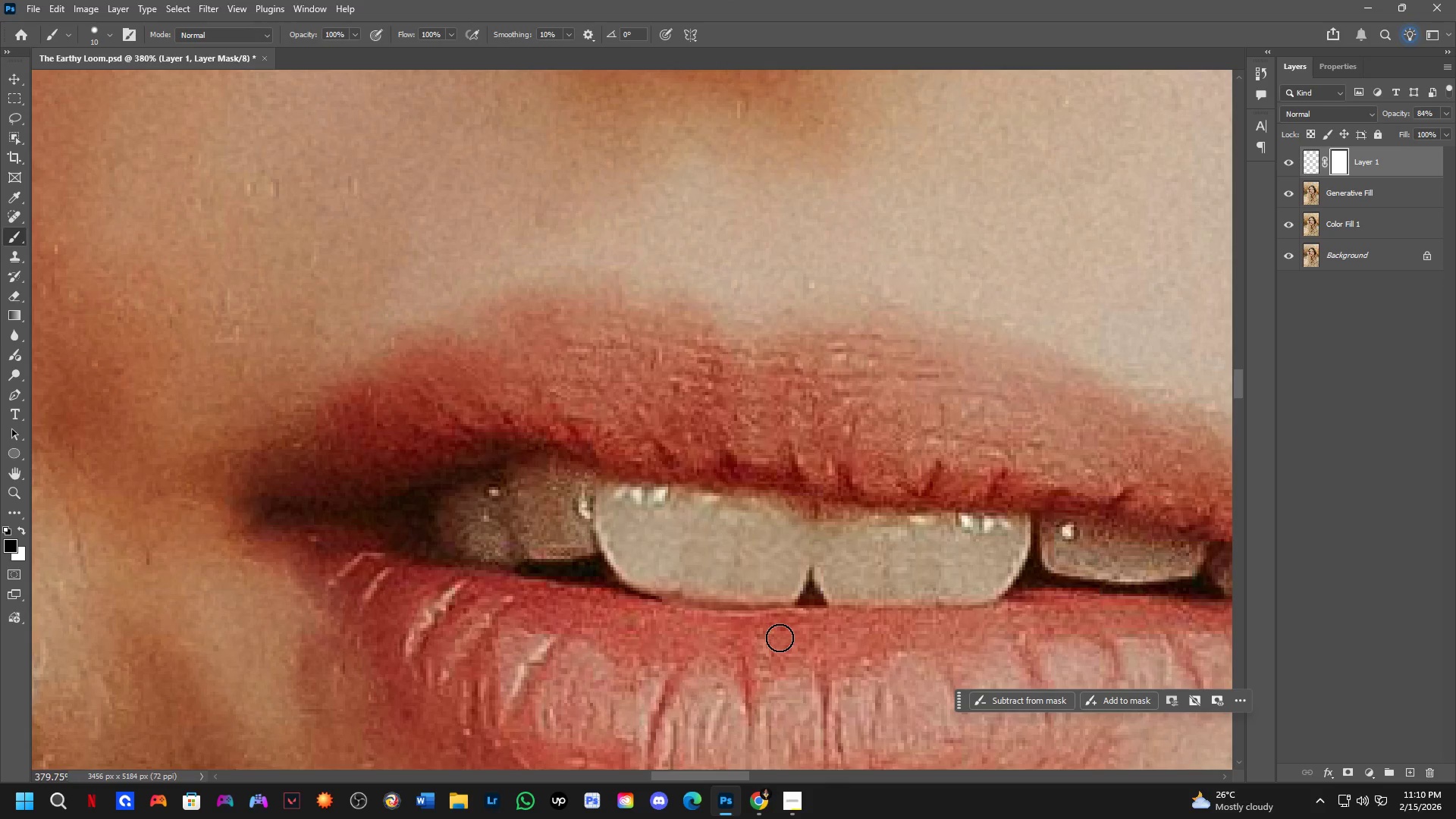 
hold_key(key=Space, duration=0.88)
 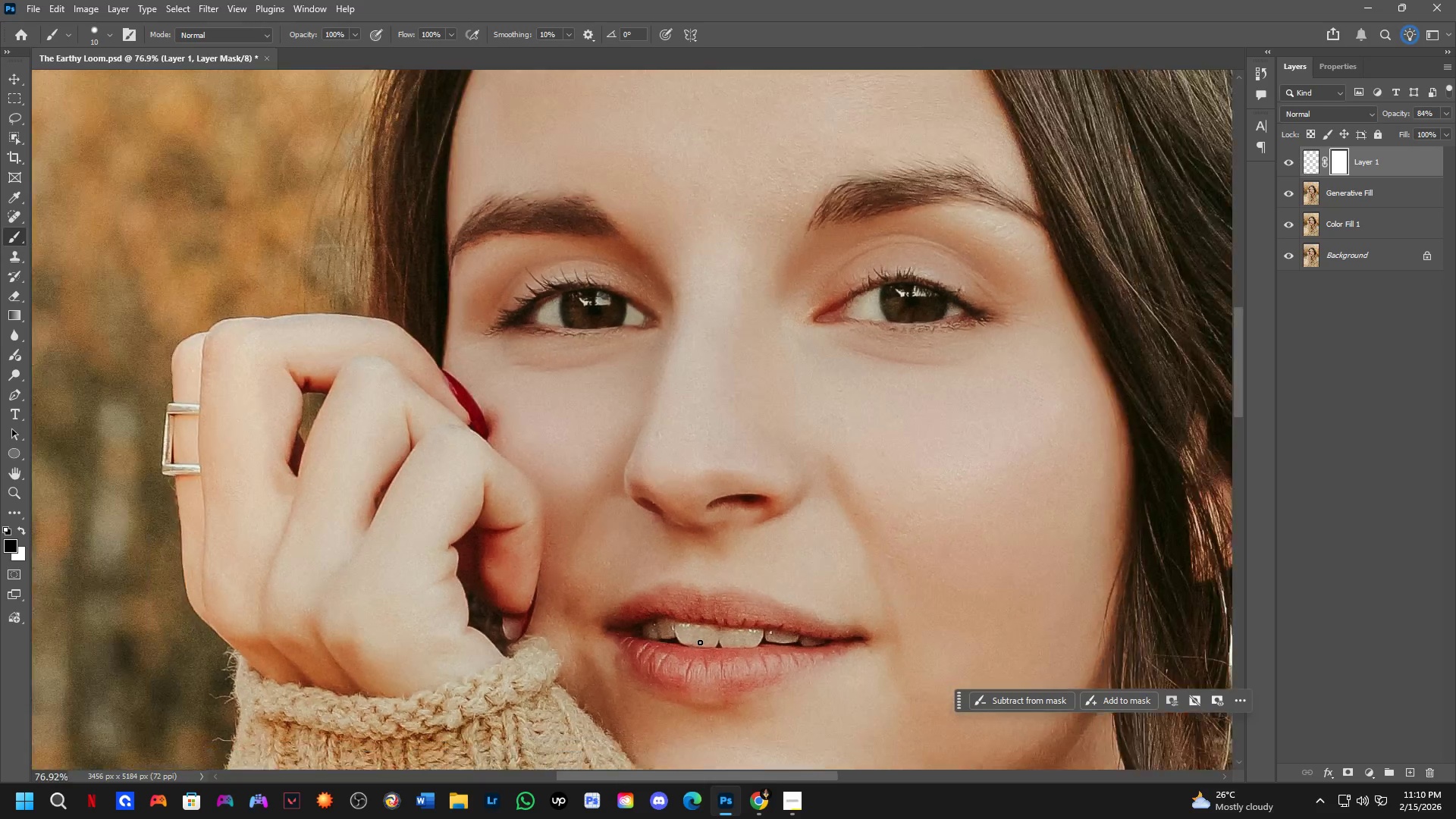 
left_click_drag(start_coordinate=[780, 640], to_coordinate=[720, 665])
 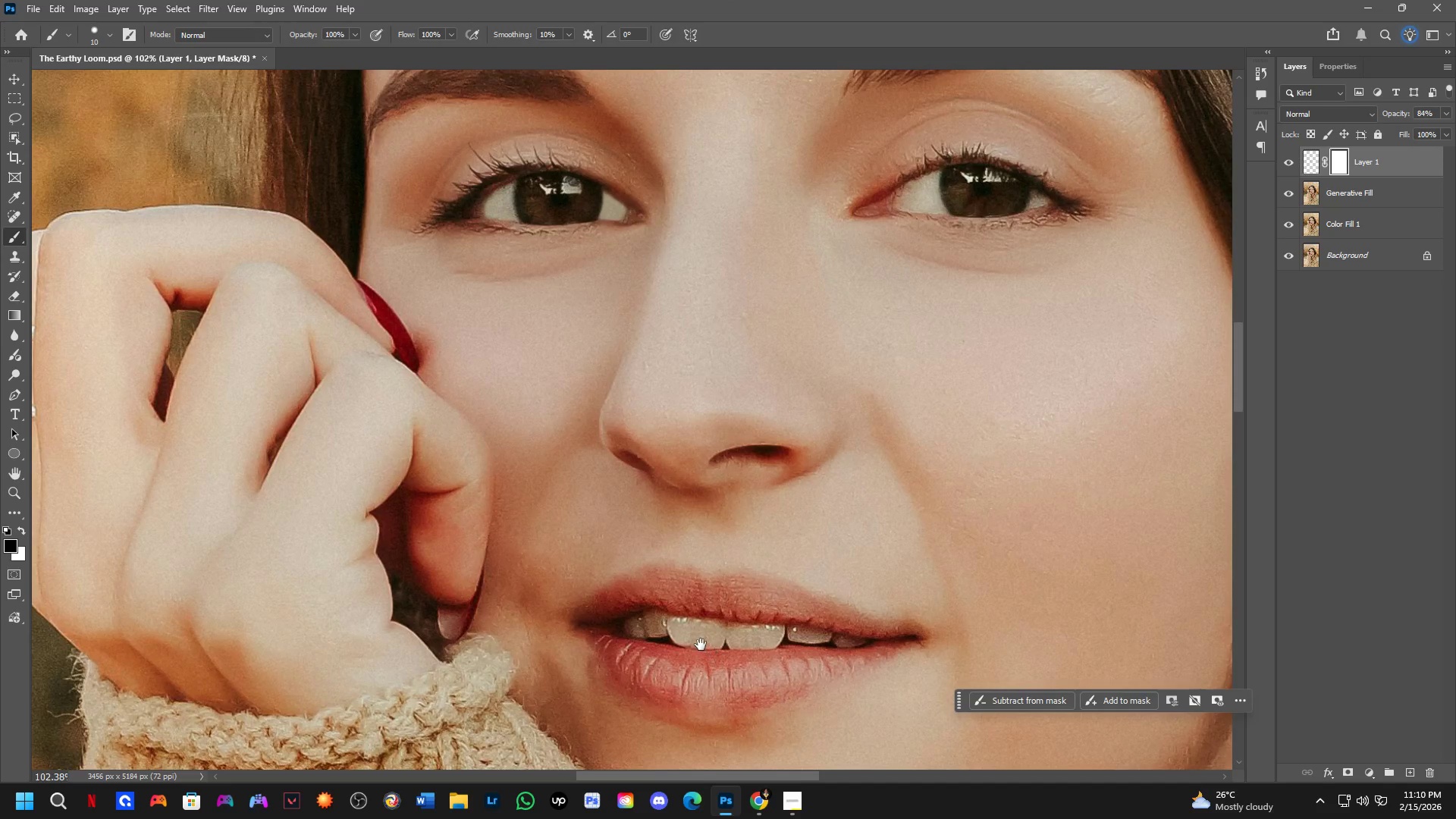 
scroll: coordinate [700, 642], scroll_direction: down, amount: 19.0
 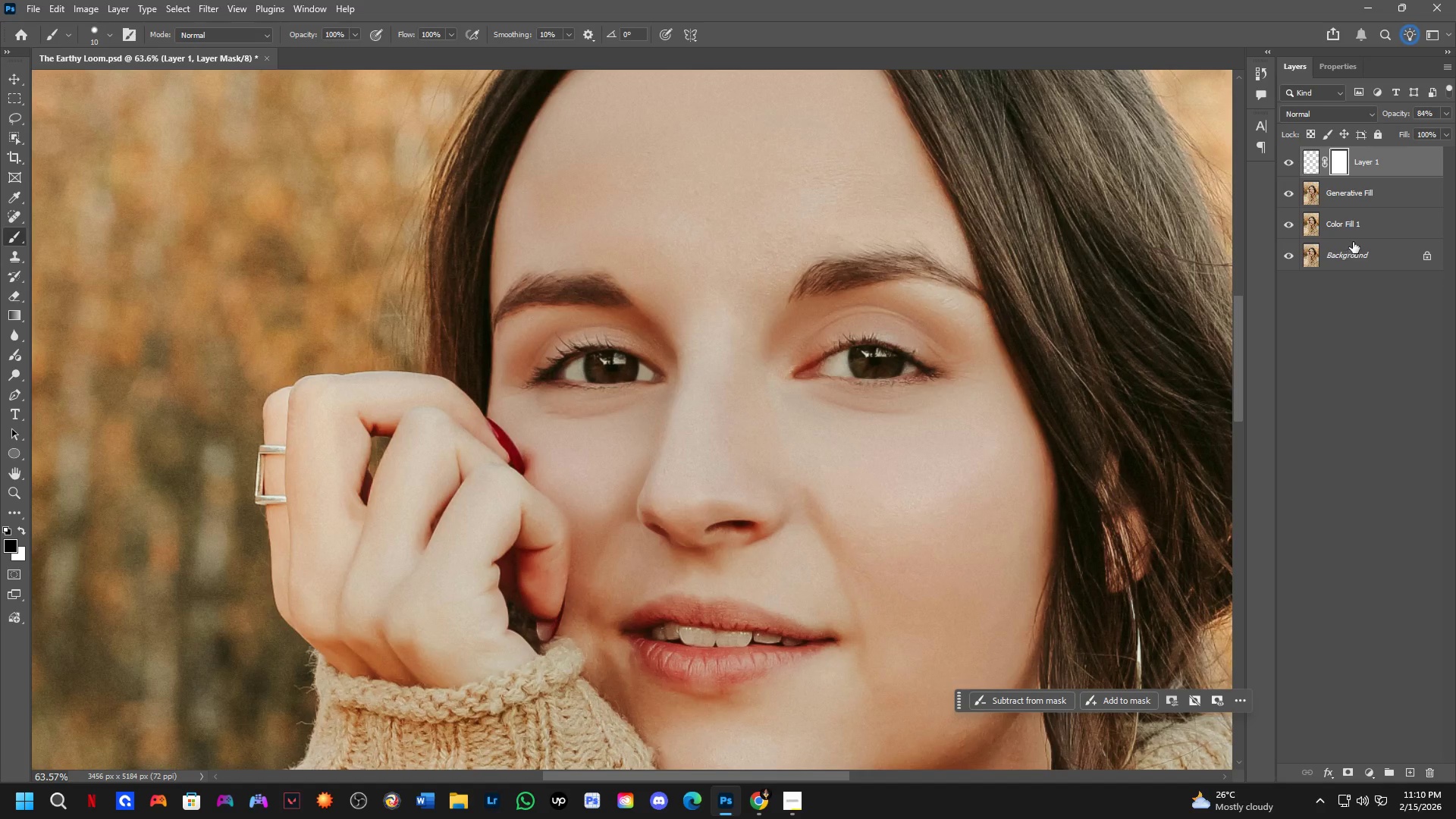 
key(Control+Shift+ShiftLeft)
 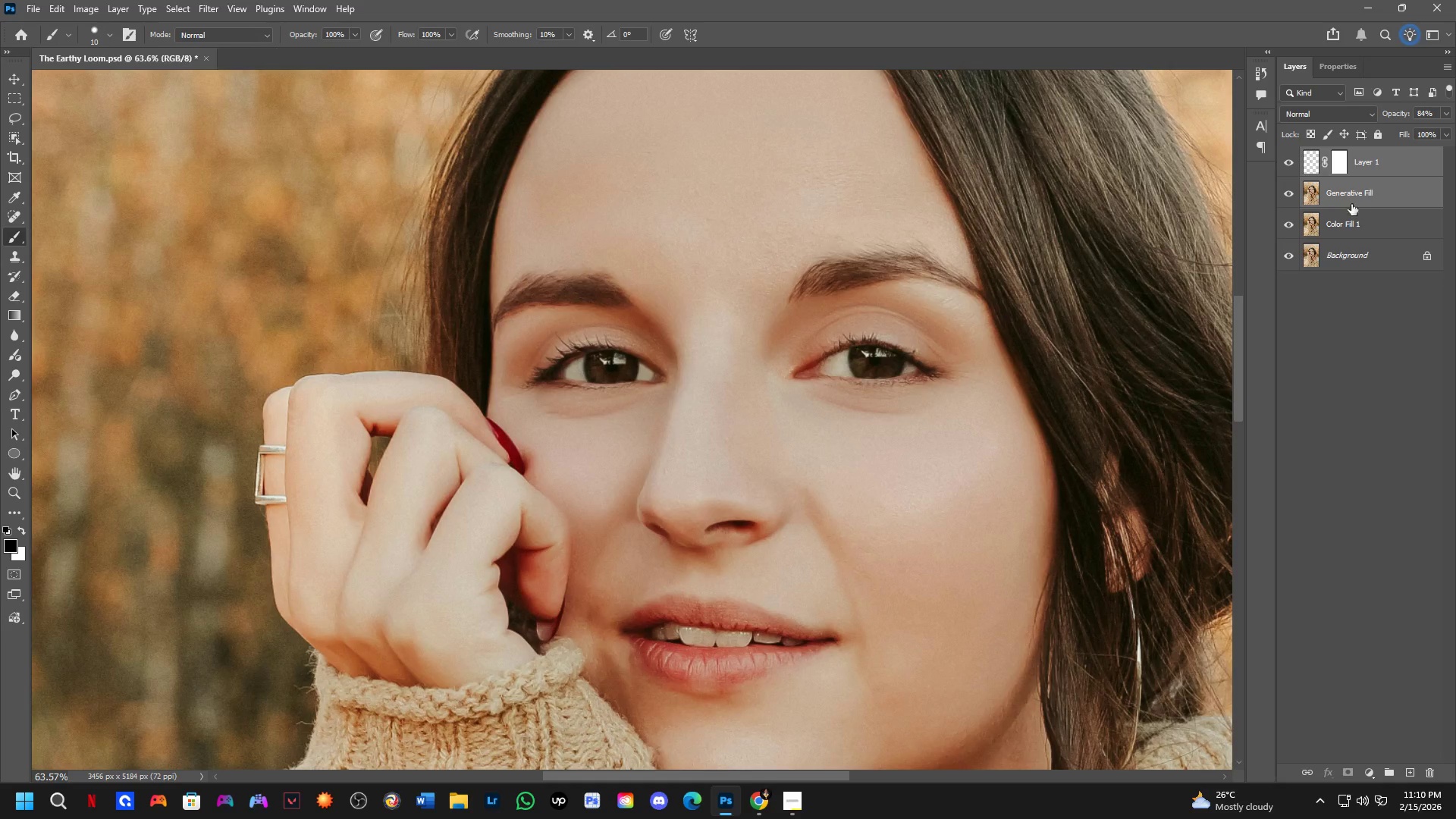 
key(Control+E)
 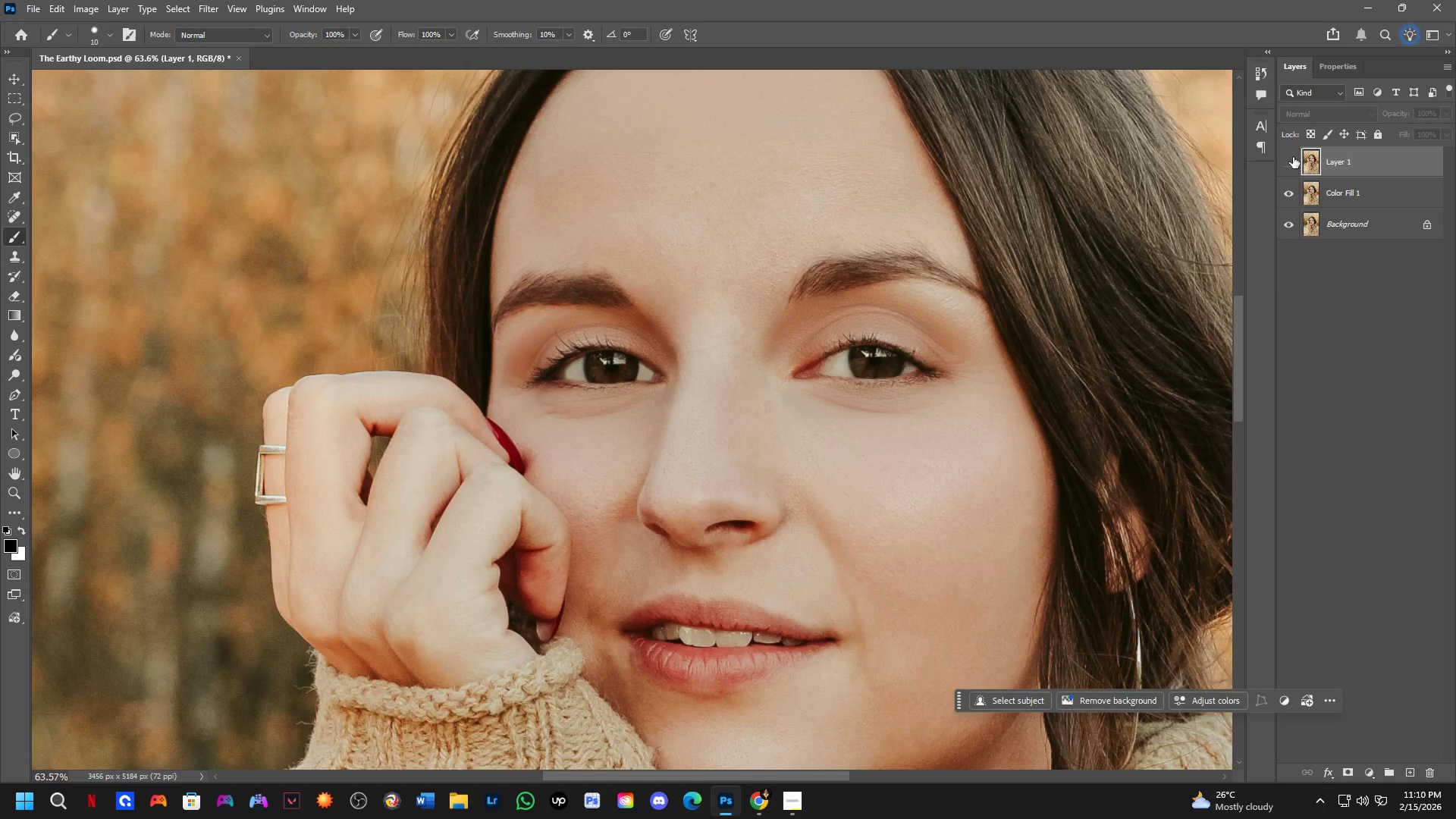 
triple_click([1294, 157])
 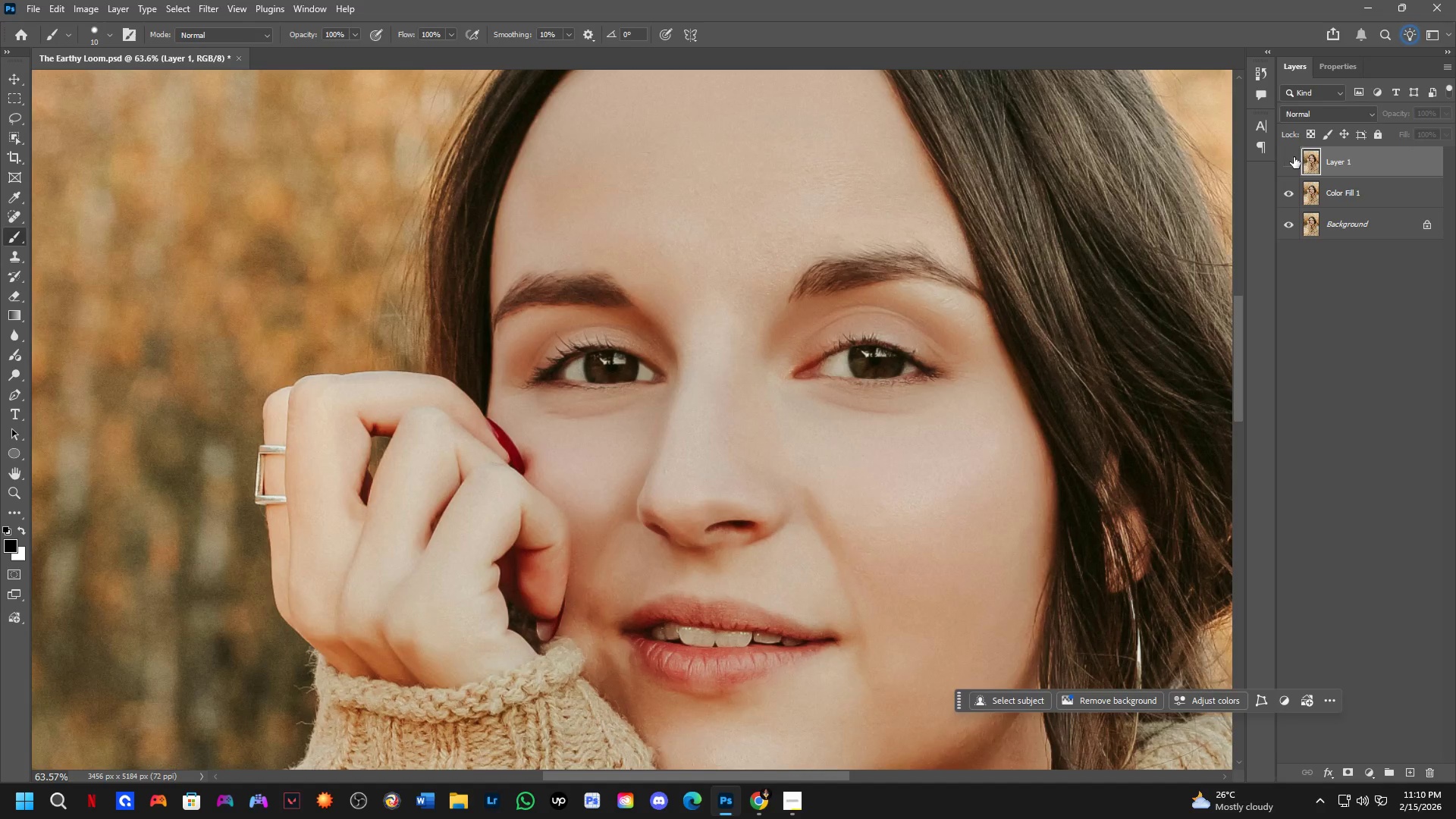 
triple_click([1294, 157])
 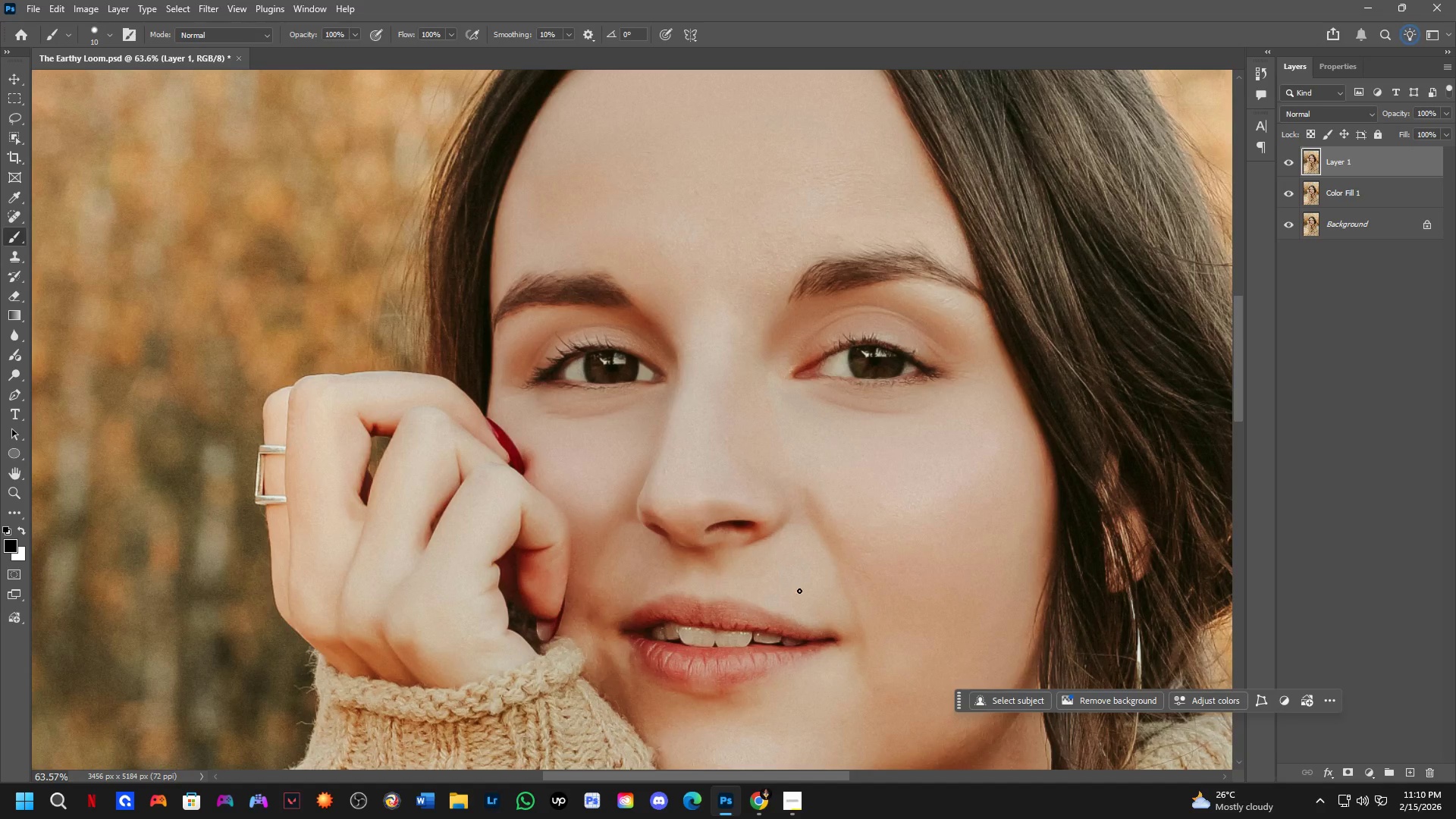 
key(Shift+ShiftLeft)
 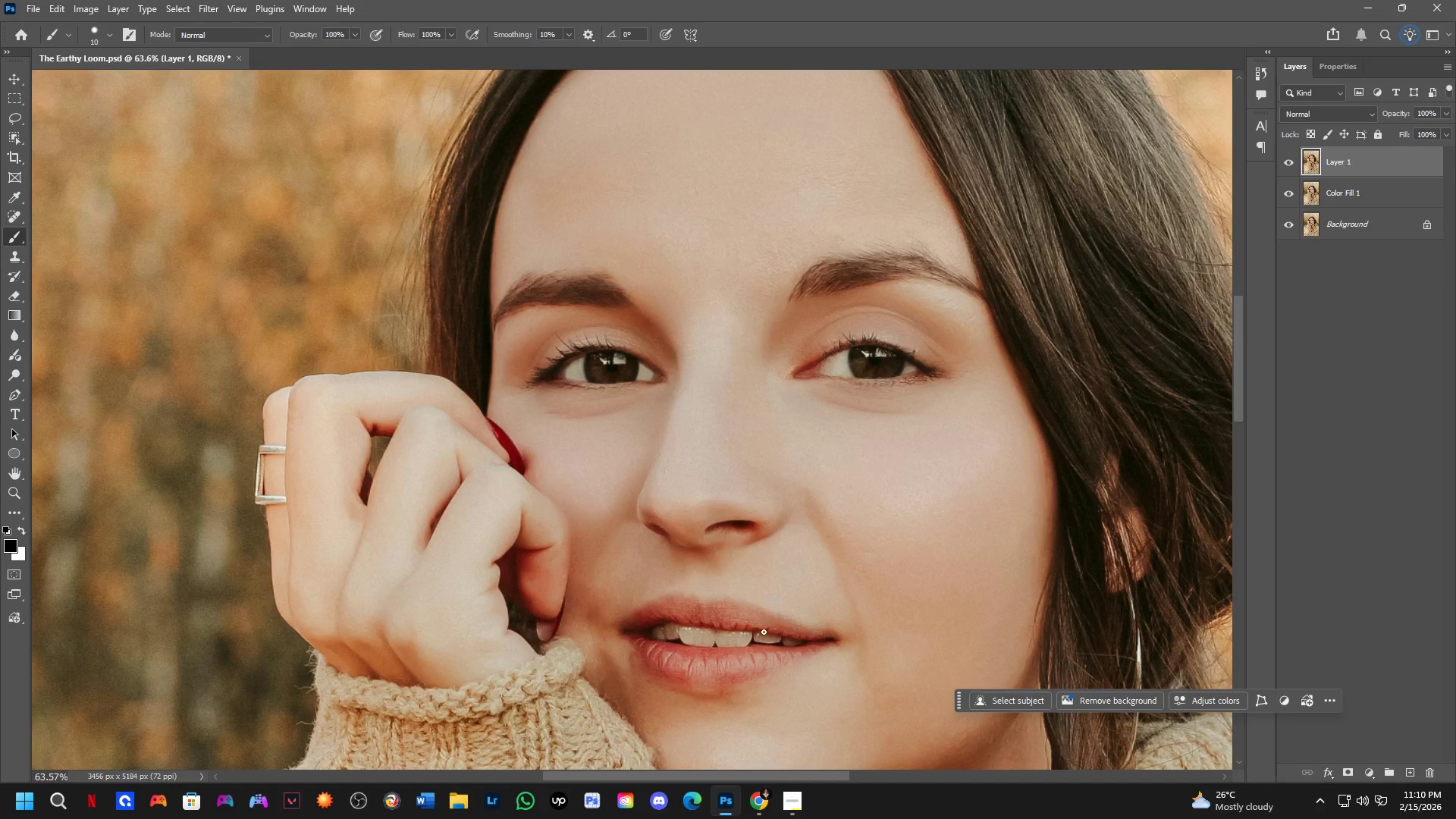 
scroll: coordinate [728, 648], scroll_direction: up, amount: 14.0
 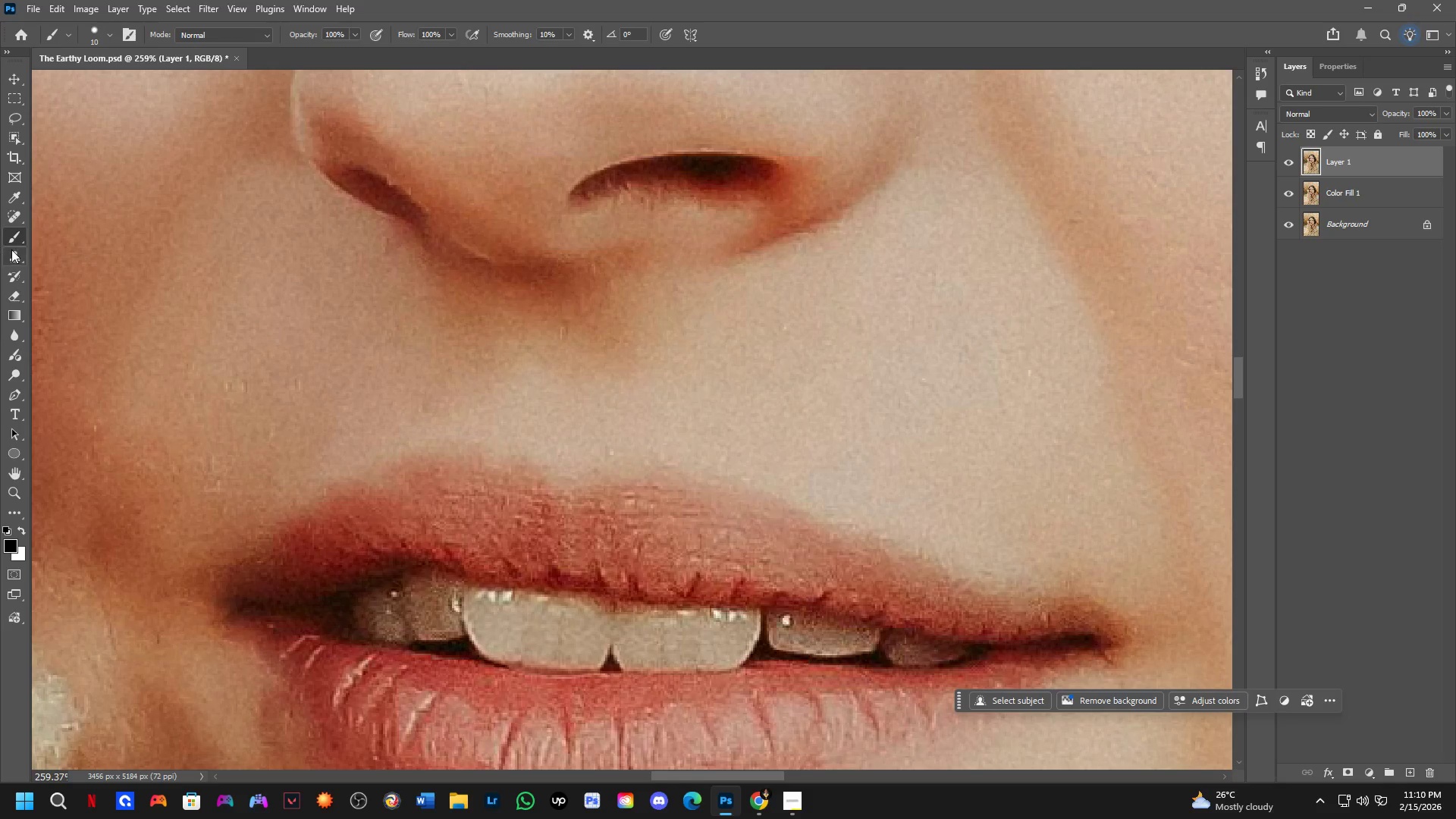 
left_click([14, 255])
 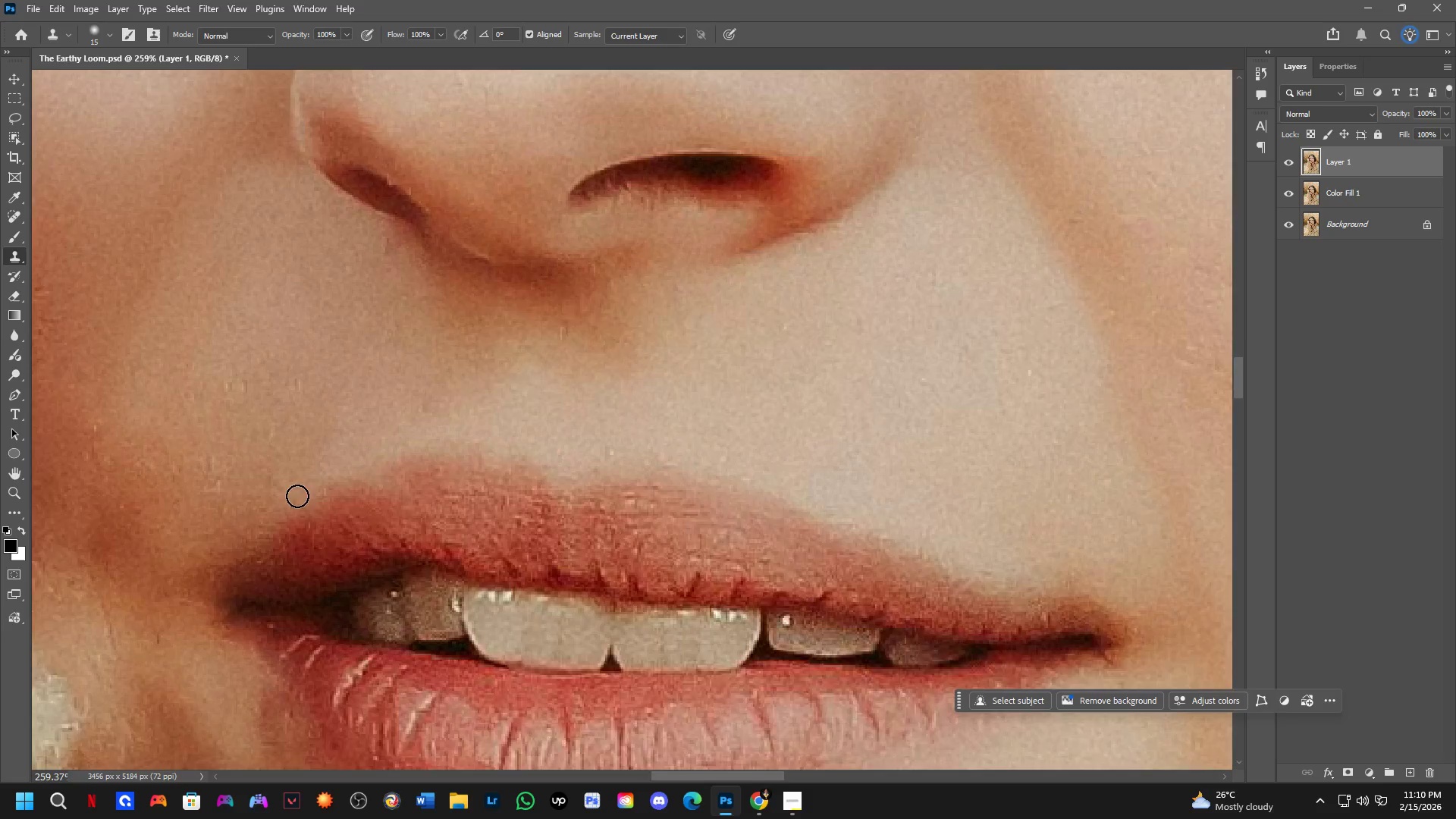 
hold_key(key=AltLeft, duration=1.41)
 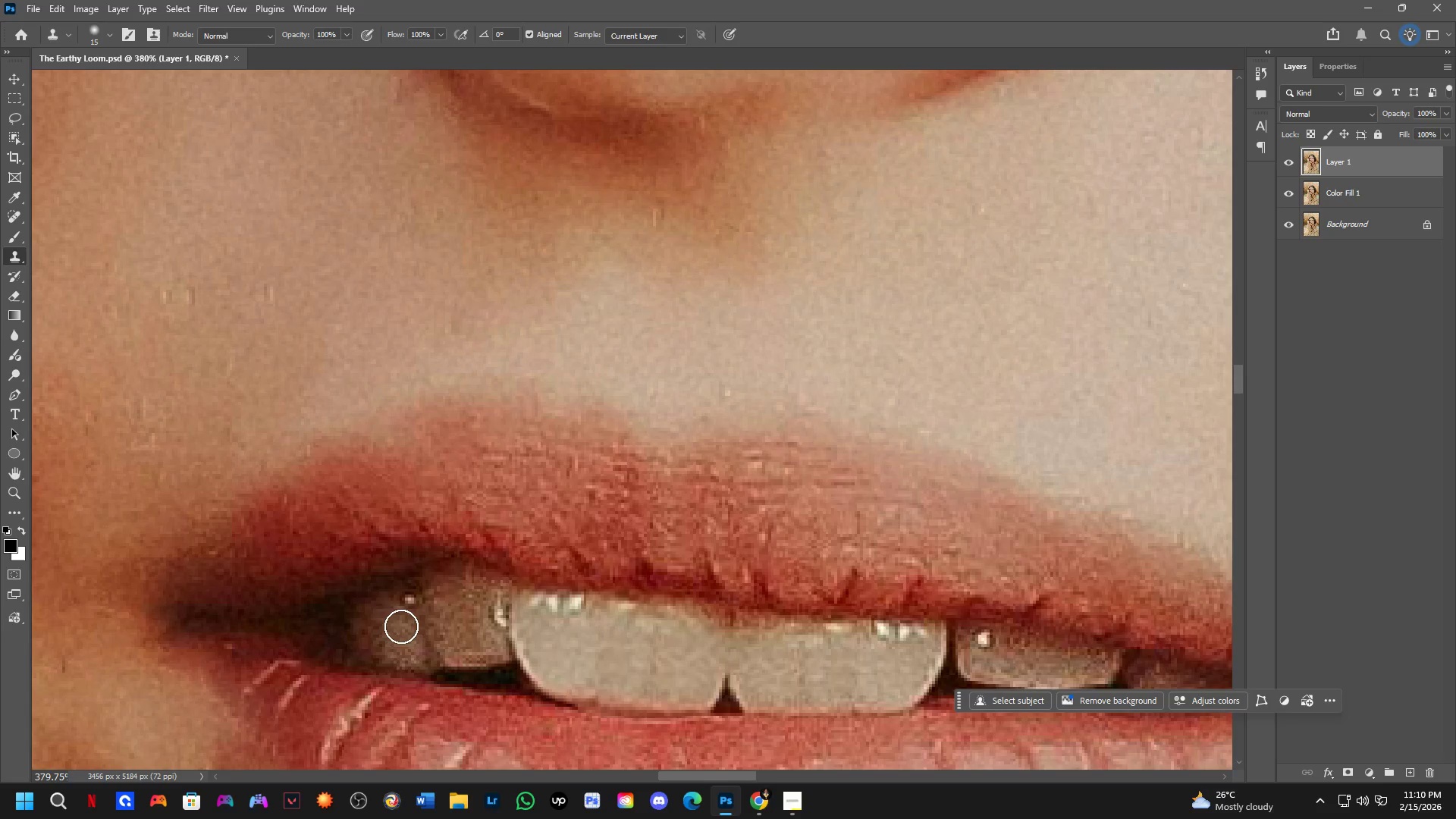 
scroll: coordinate [378, 607], scroll_direction: up, amount: 4.0
 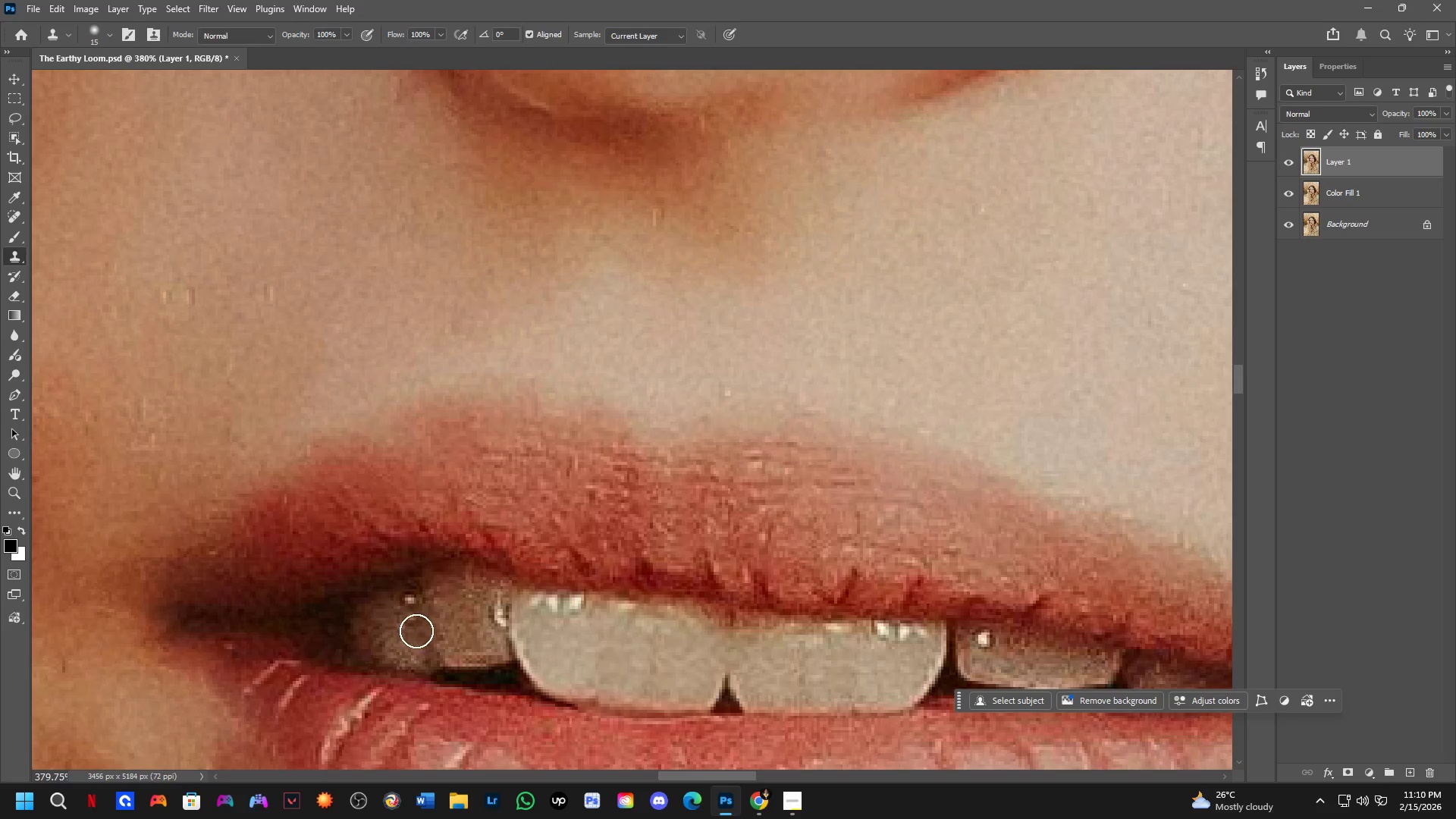 
double_click([401, 626])
 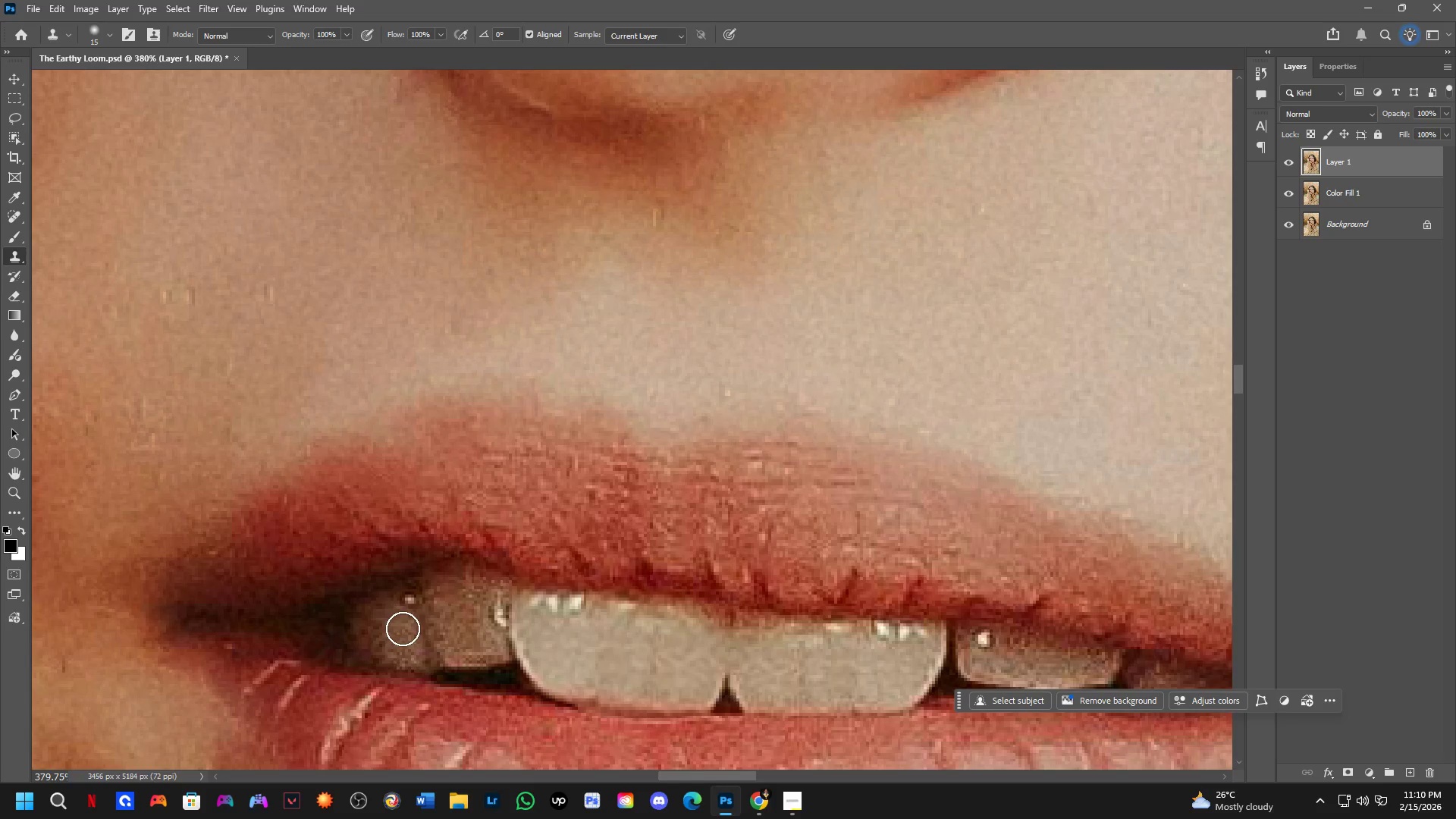 
hold_key(key=AltLeft, duration=0.59)
left_click([412, 623])
 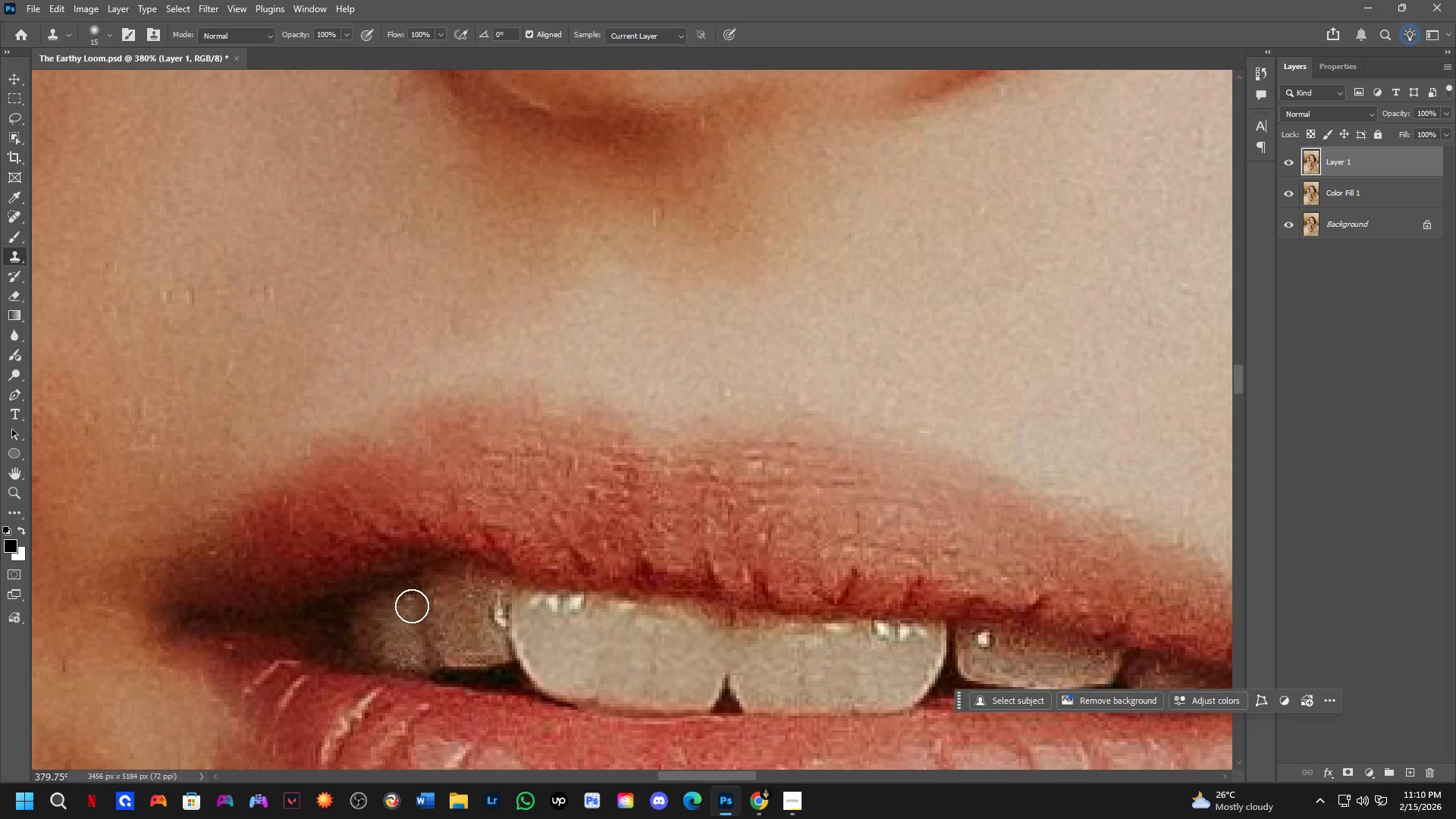 
double_click([412, 606])
 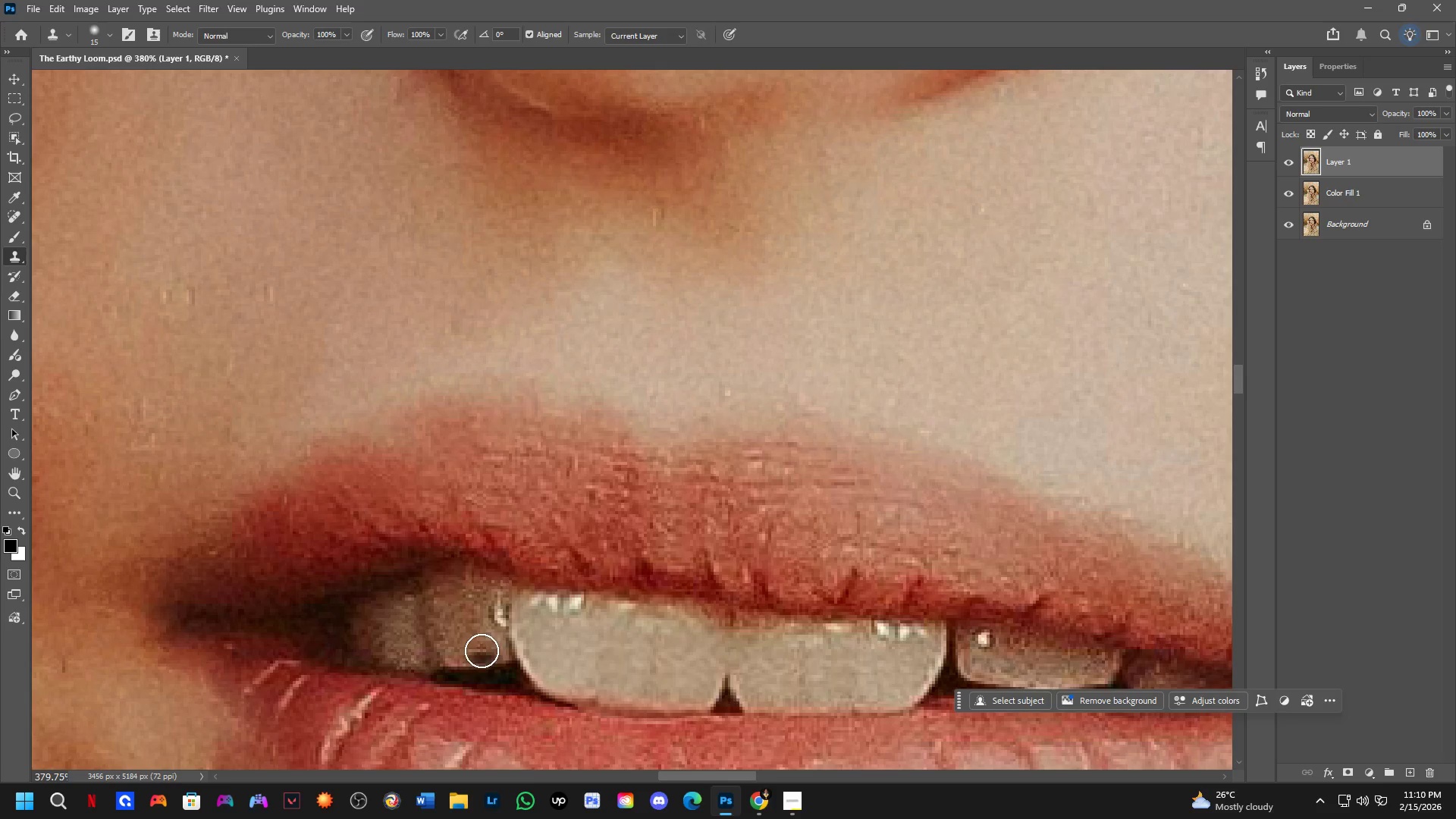 
hold_key(key=AltLeft, duration=0.45)
 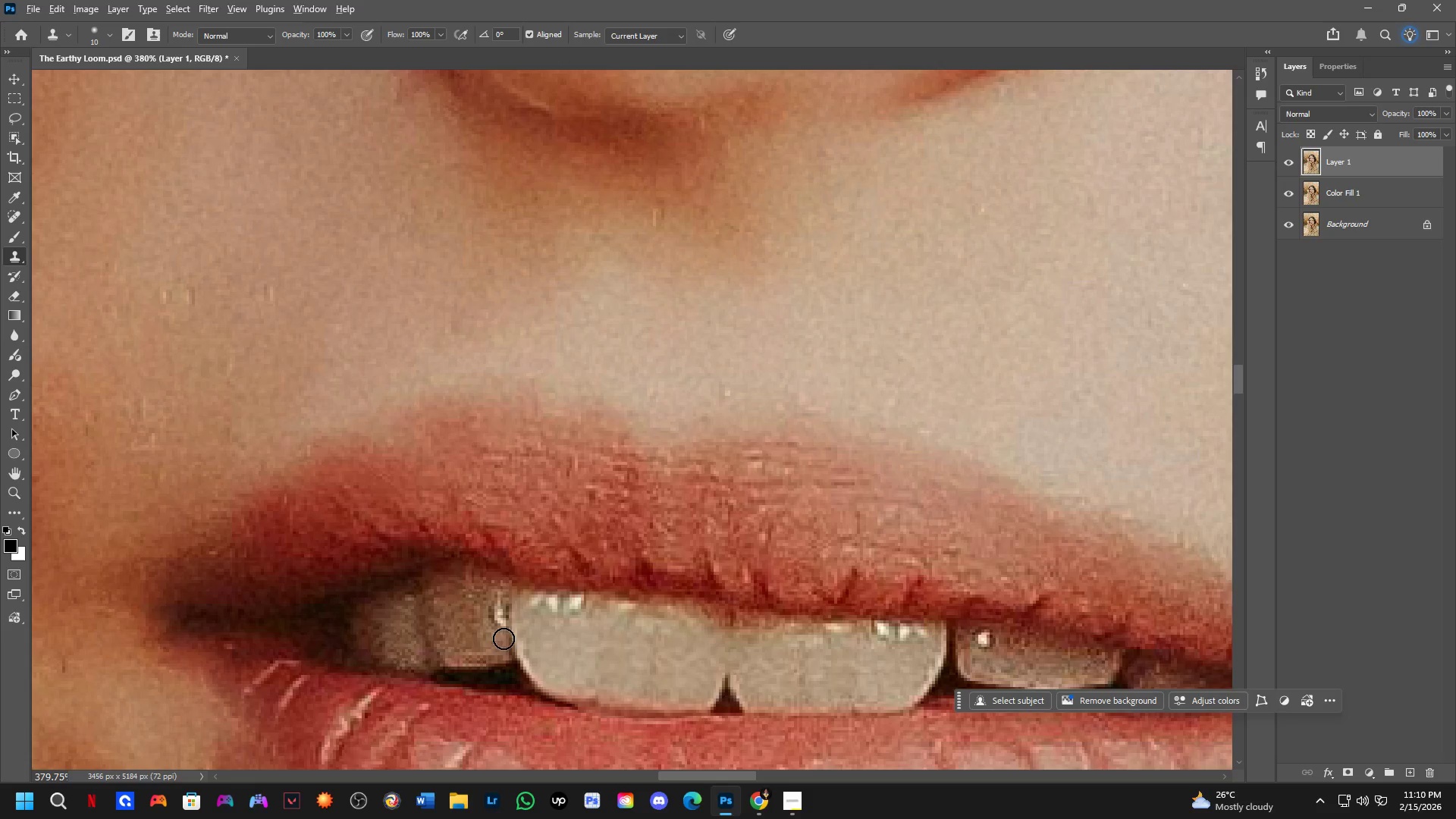 
hold_key(key=AltLeft, duration=0.7)
left_click_drag(start_coordinate=[505, 641], to_coordinate=[506, 645])
 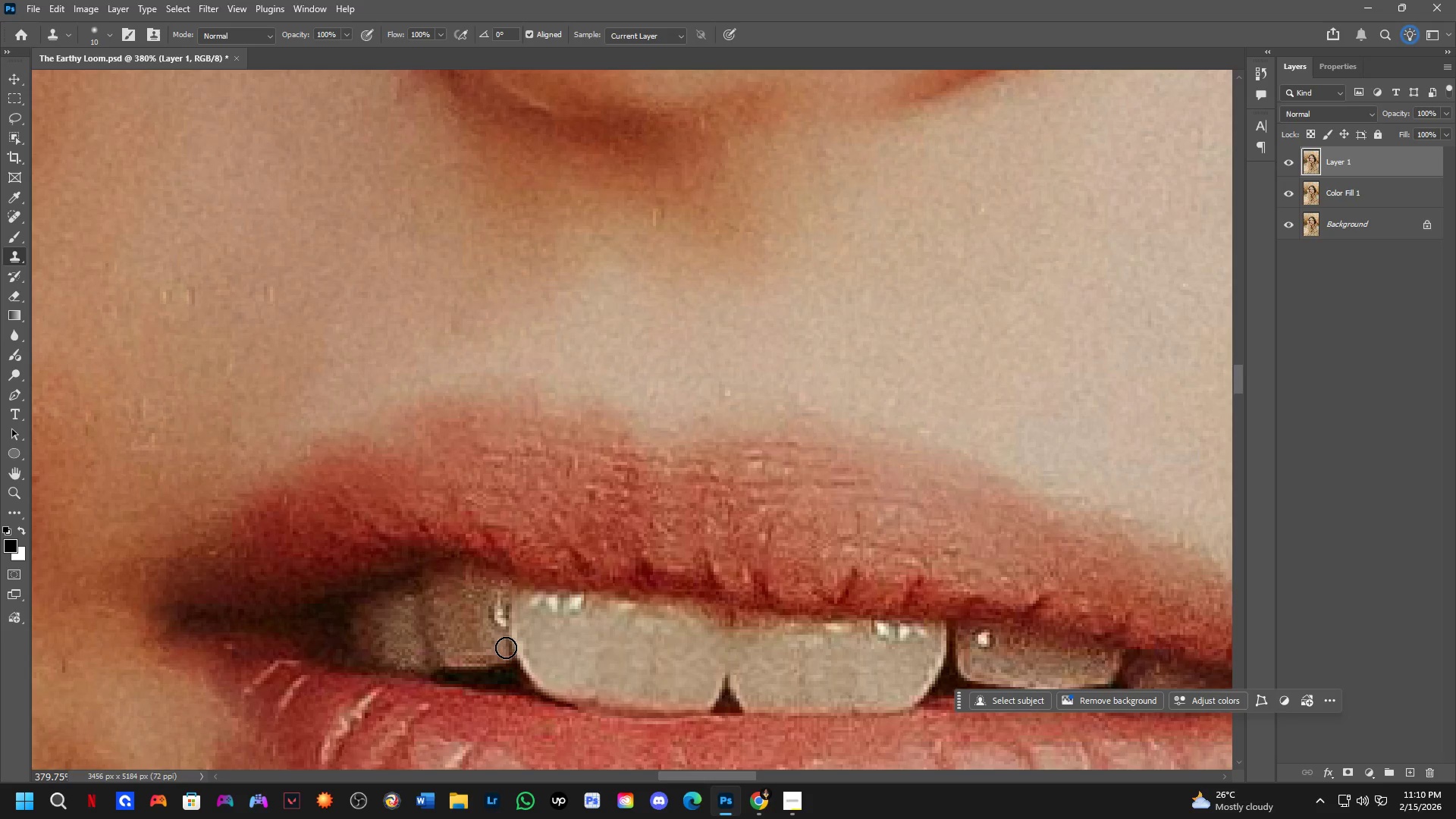 
key(Alt+AltLeft)
 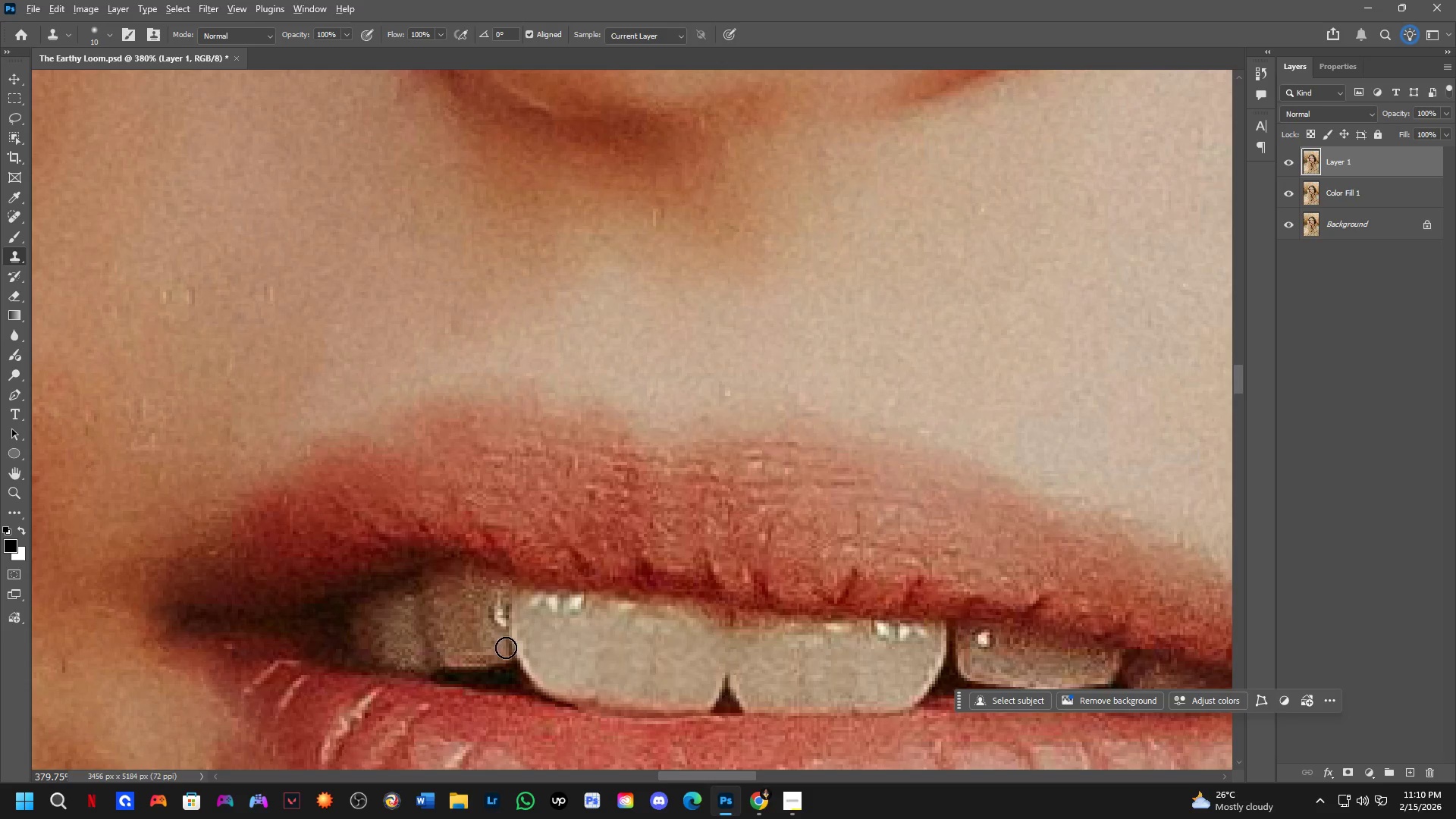 
left_click([506, 648])
 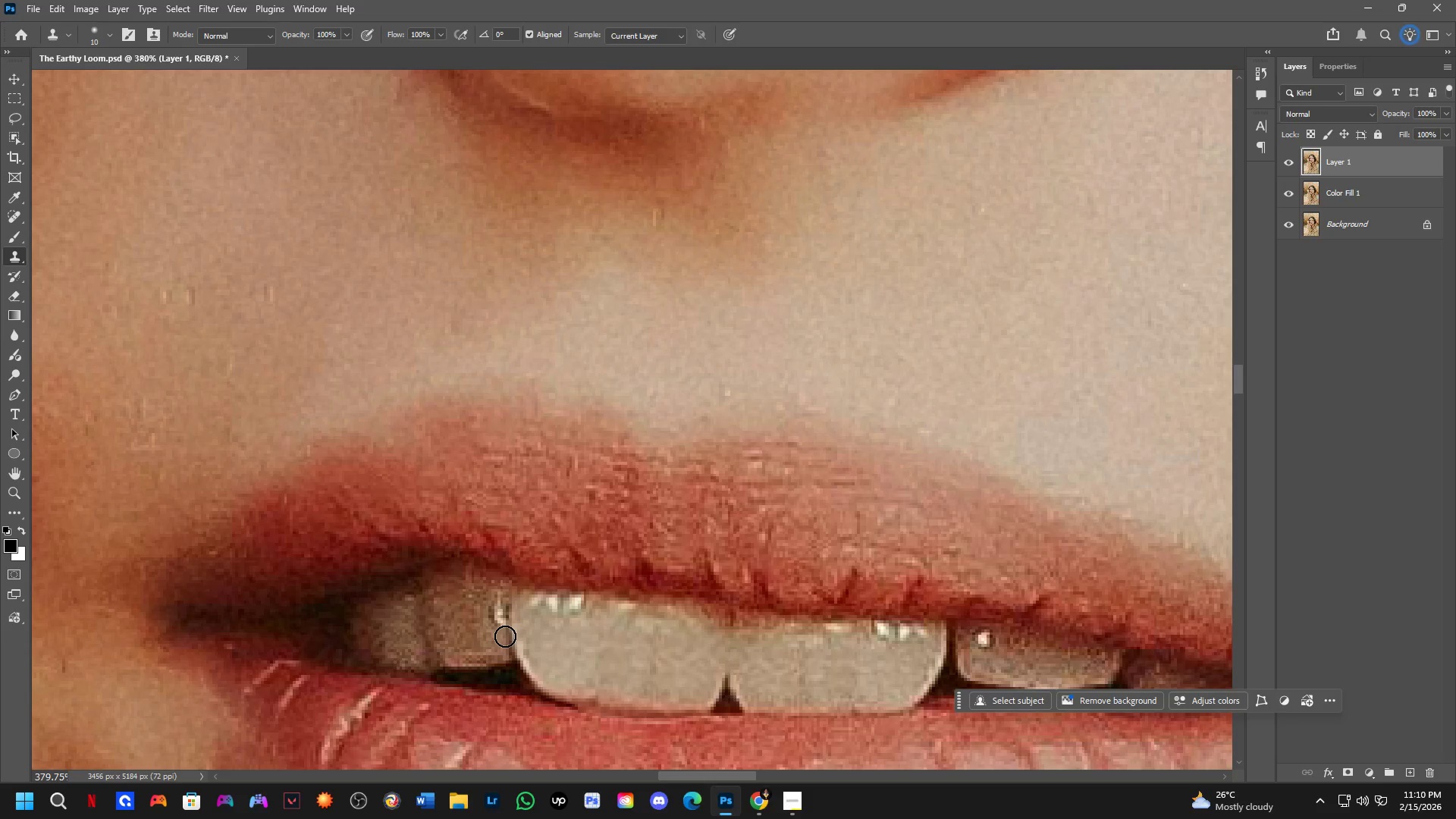 
left_click([504, 633])
 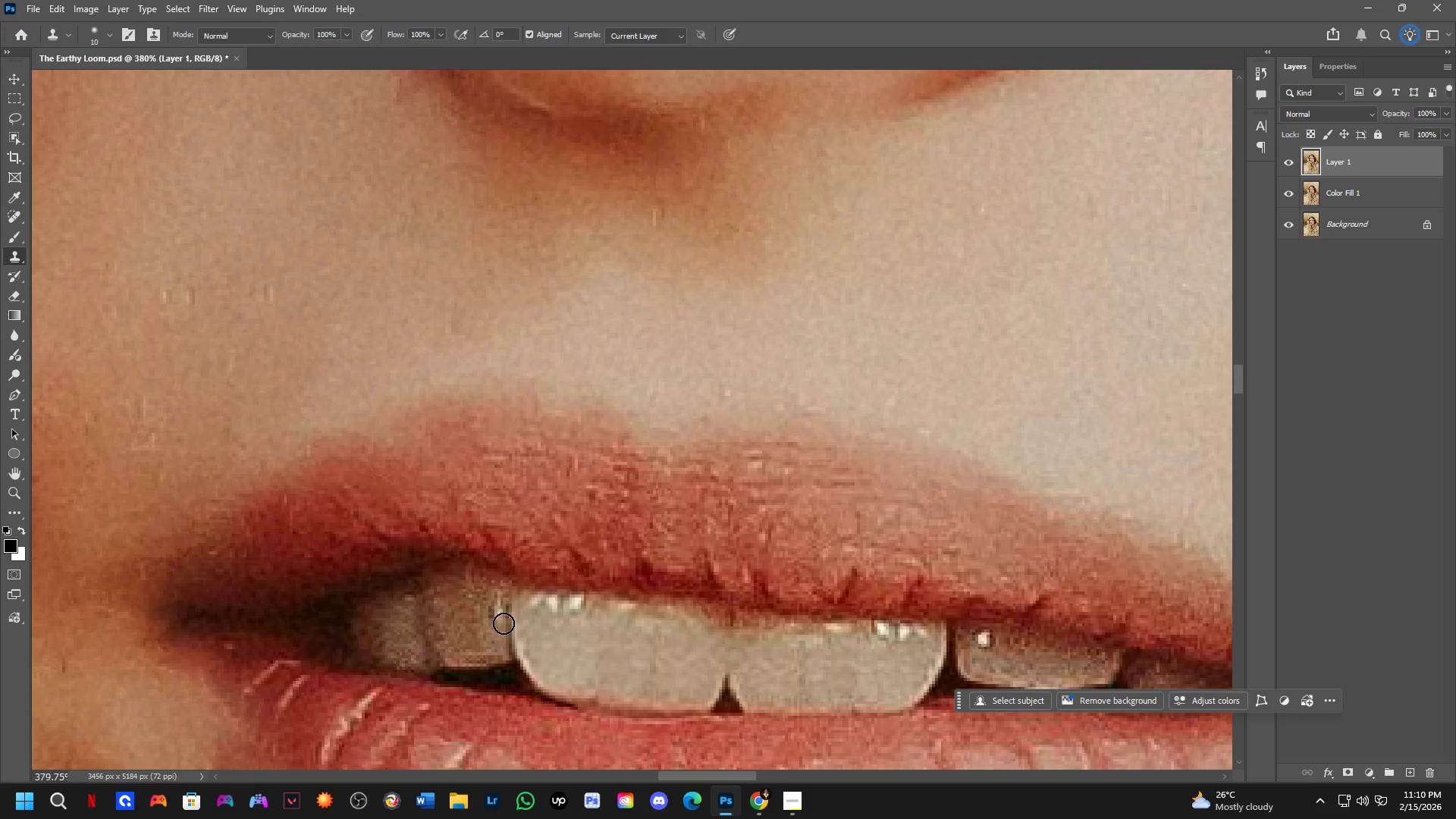 
double_click([504, 623])
 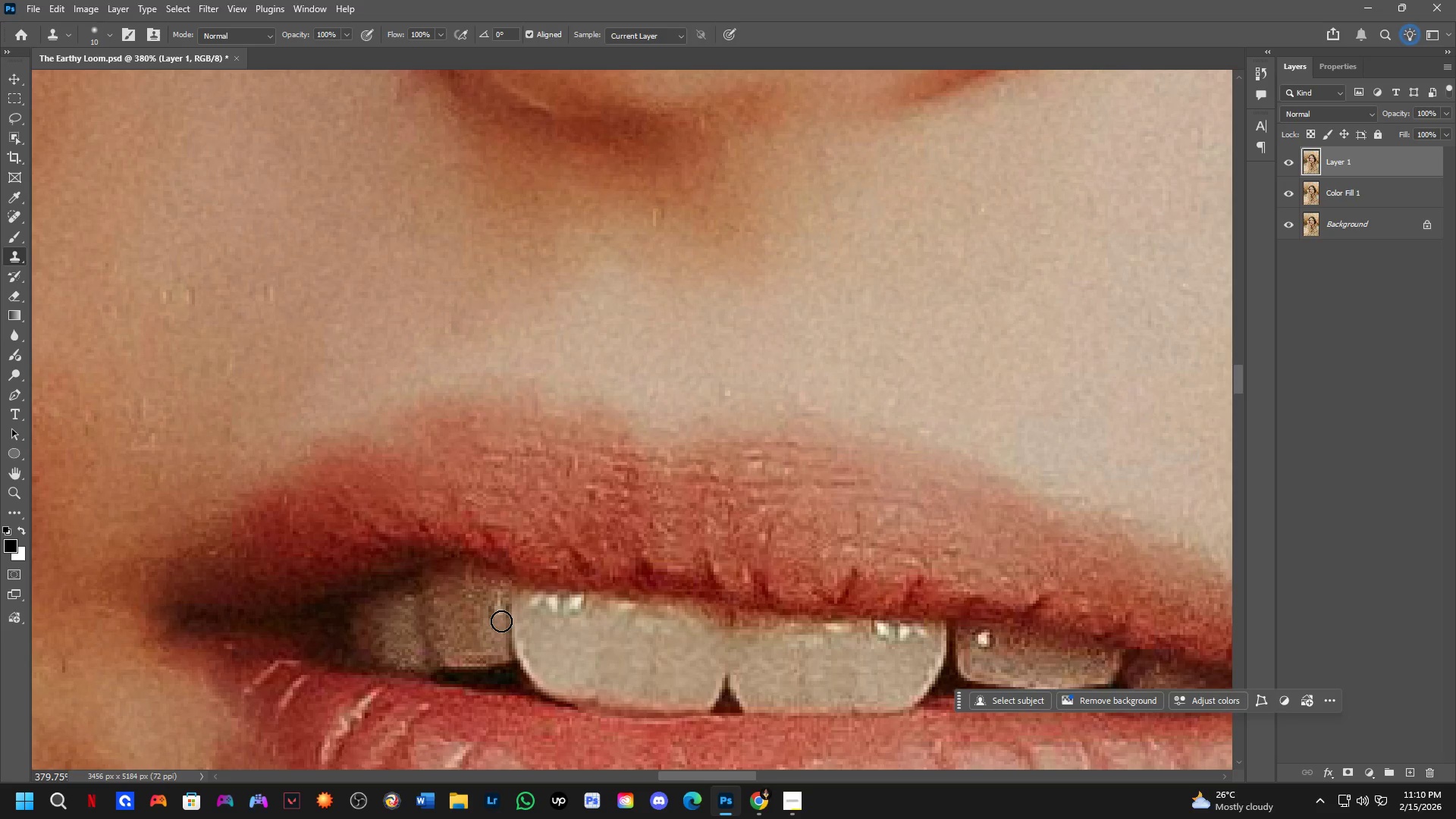 
triple_click([501, 621])
 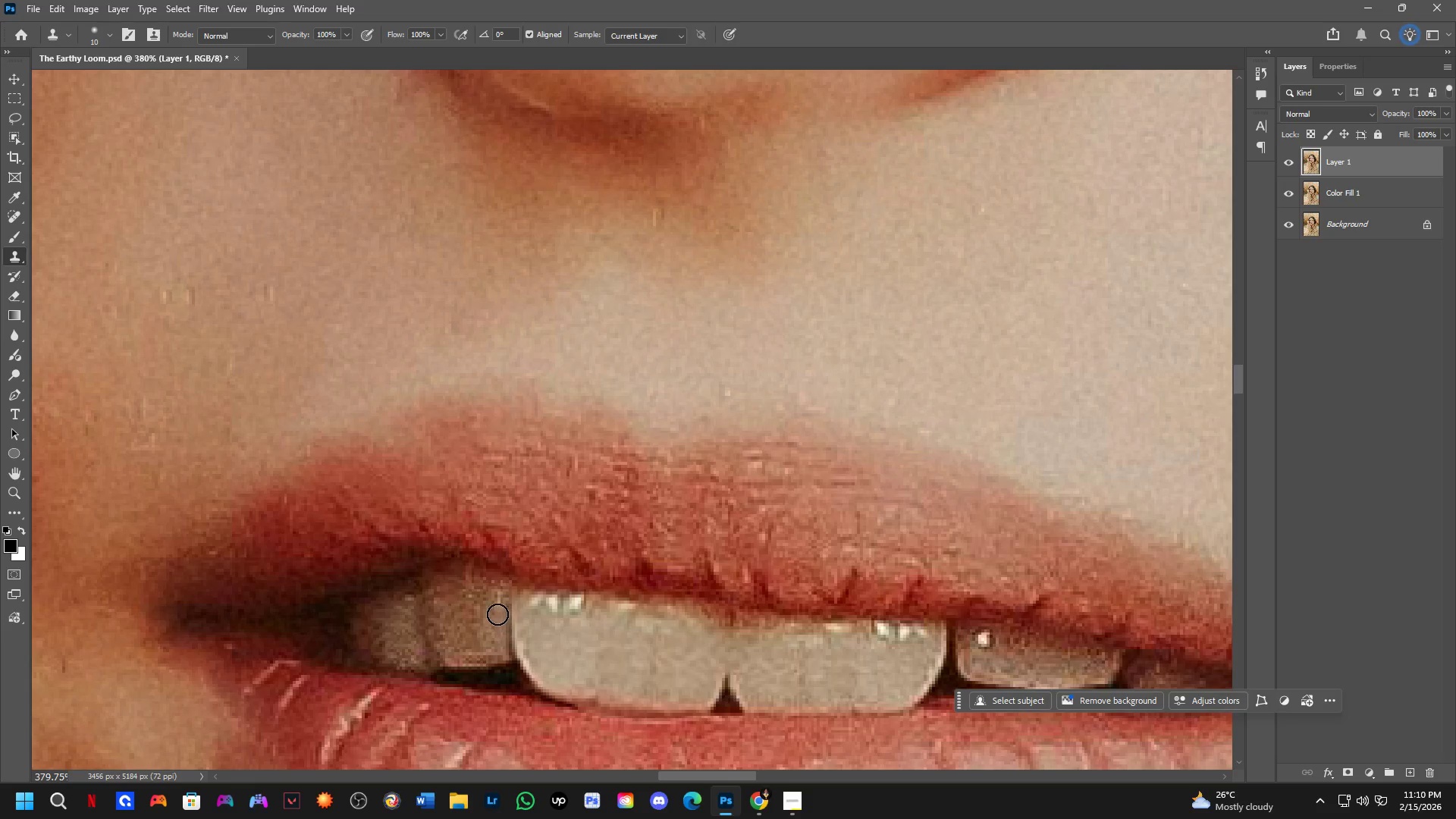 
triple_click([496, 612])
 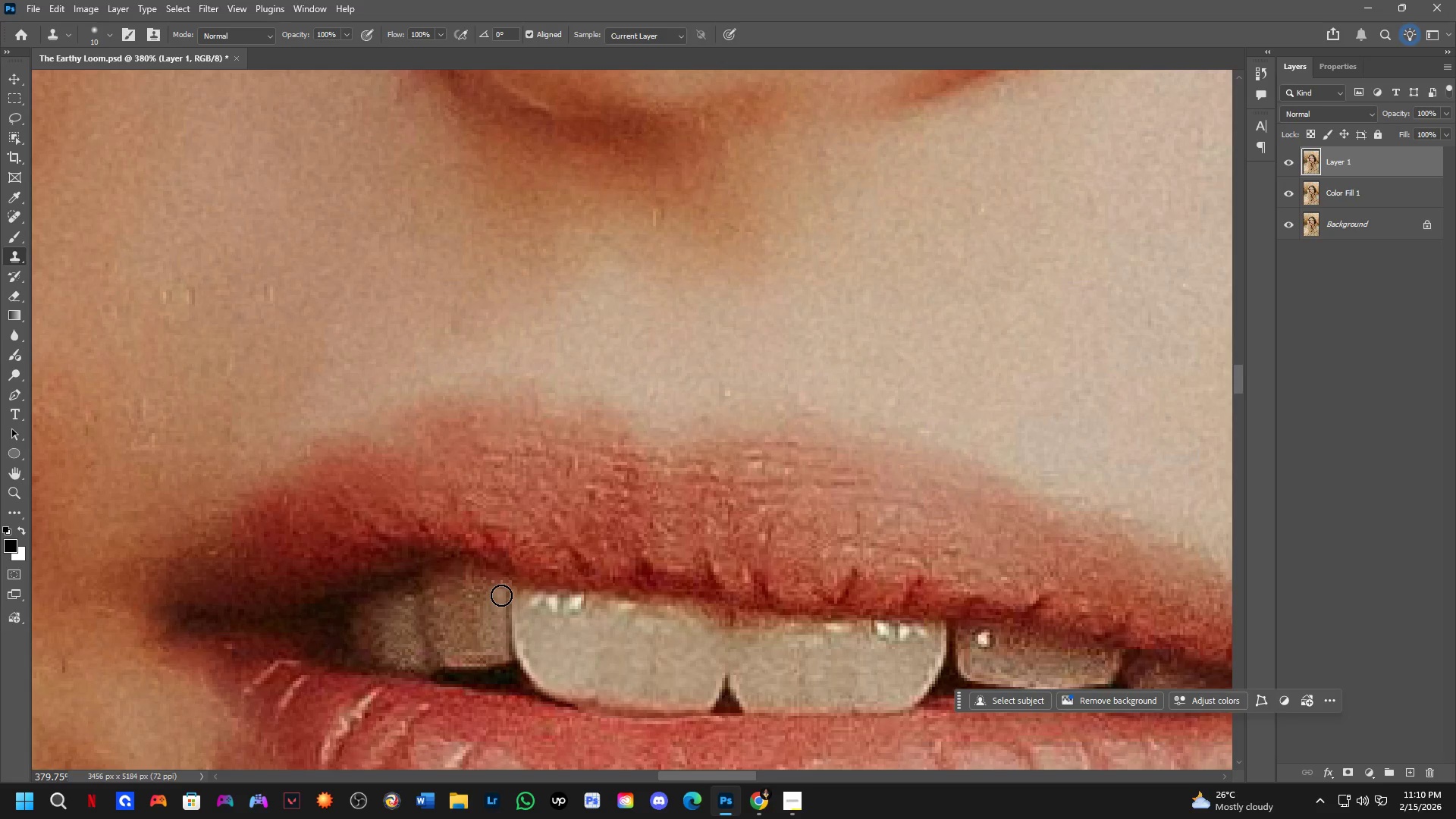 
hold_key(key=AltLeft, duration=0.33)
 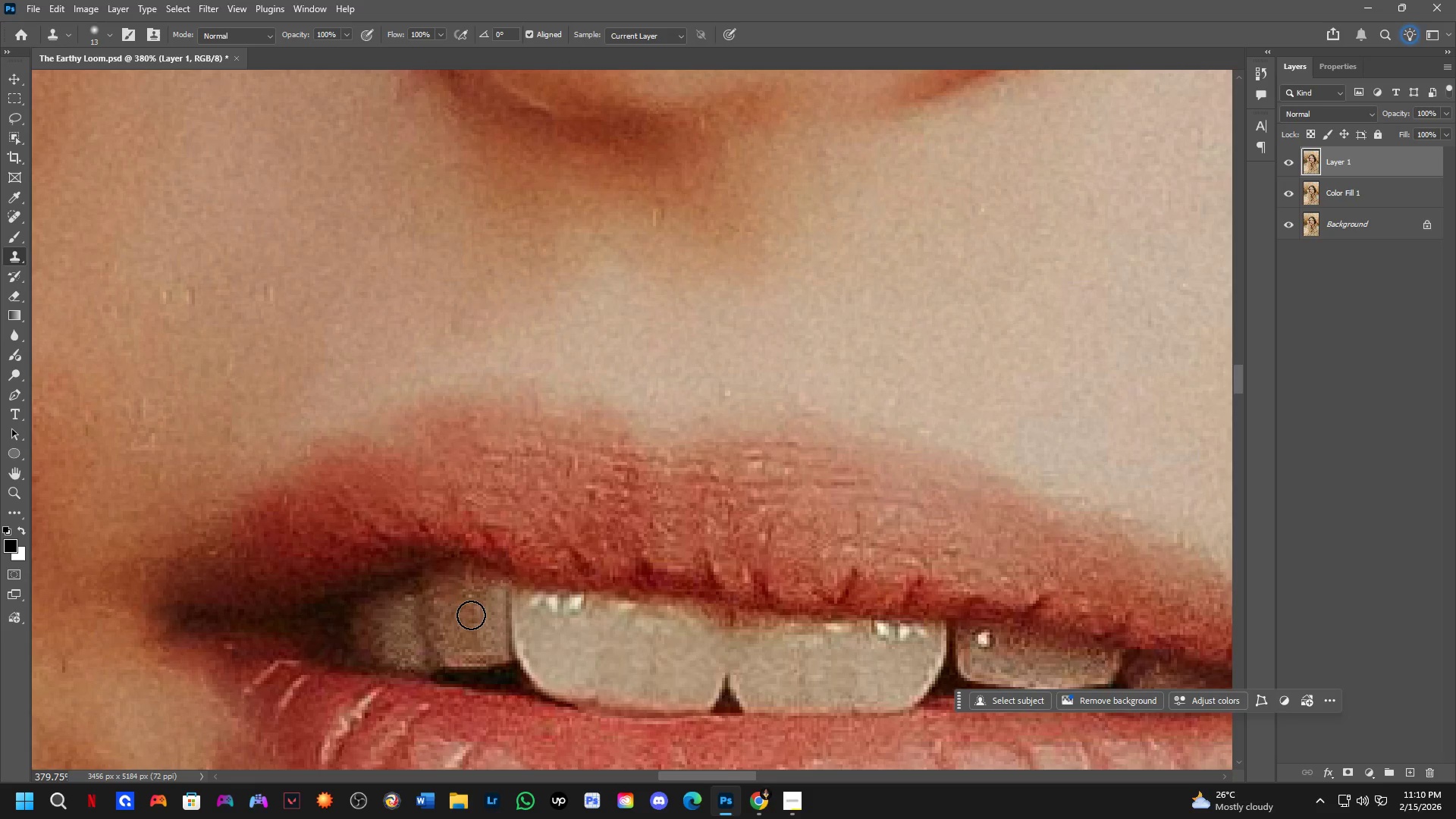 
hold_key(key=AltLeft, duration=0.34)
left_click([469, 615])
 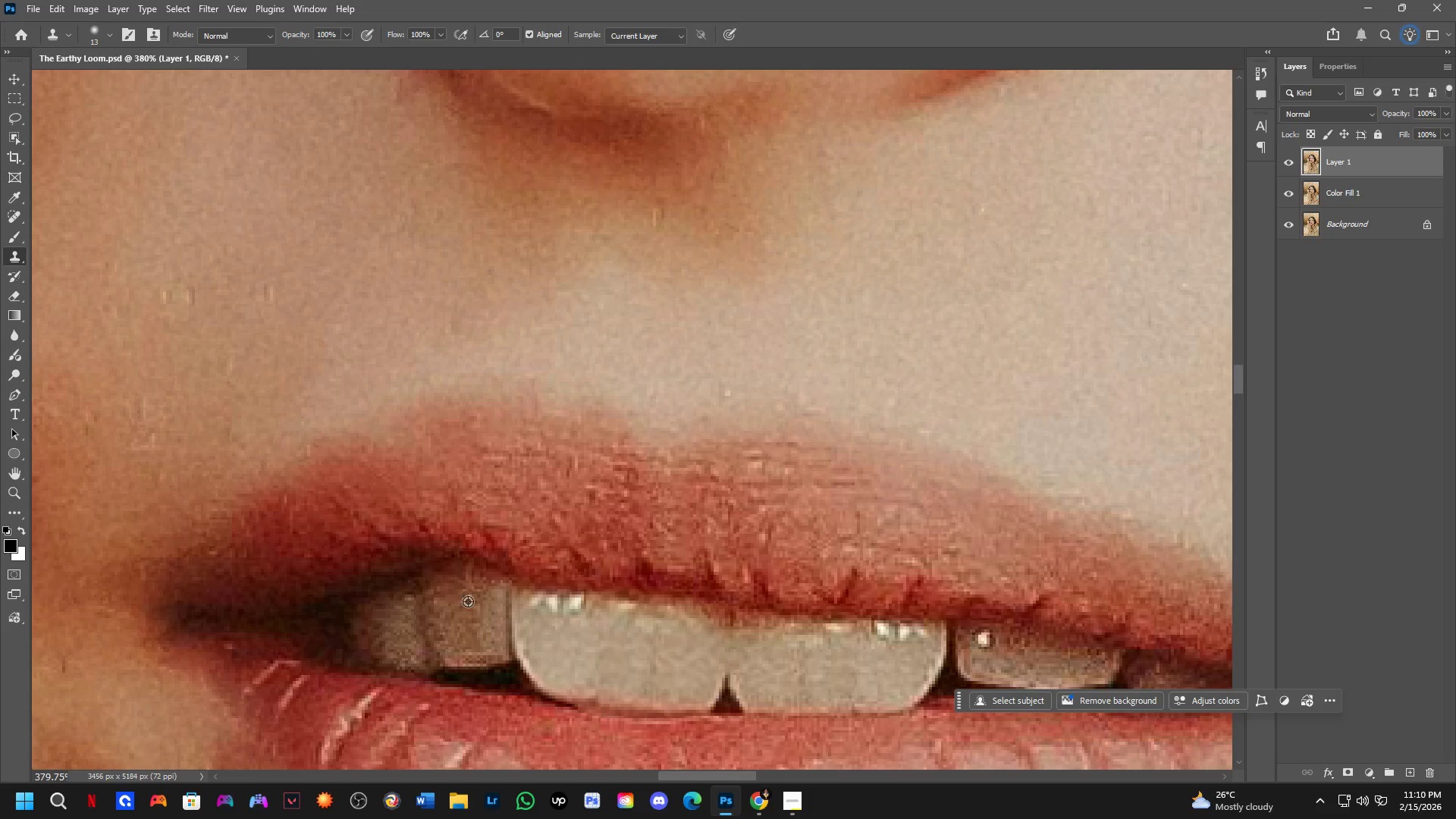 
double_click([468, 600])
 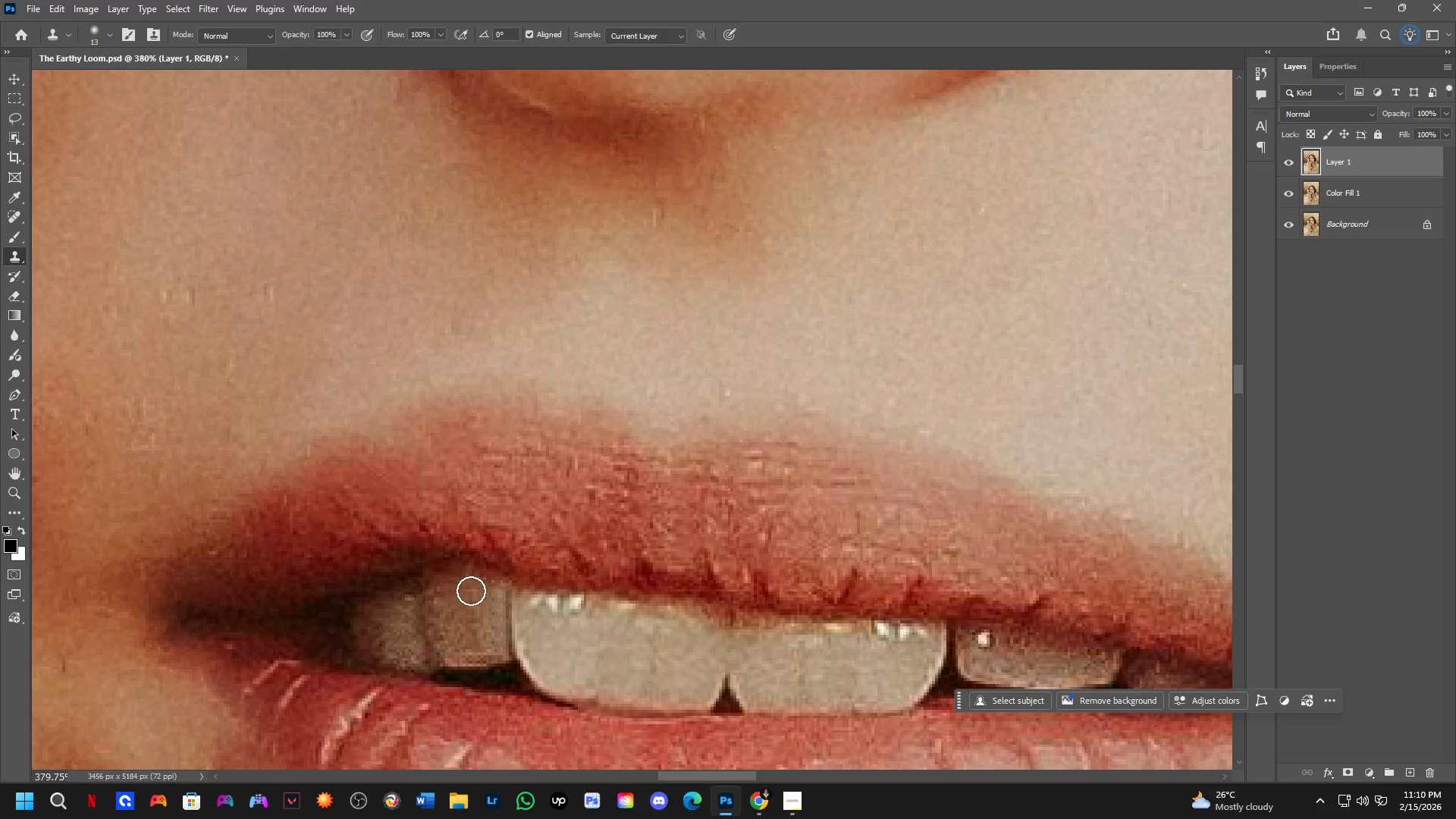 
triple_click([471, 591])
 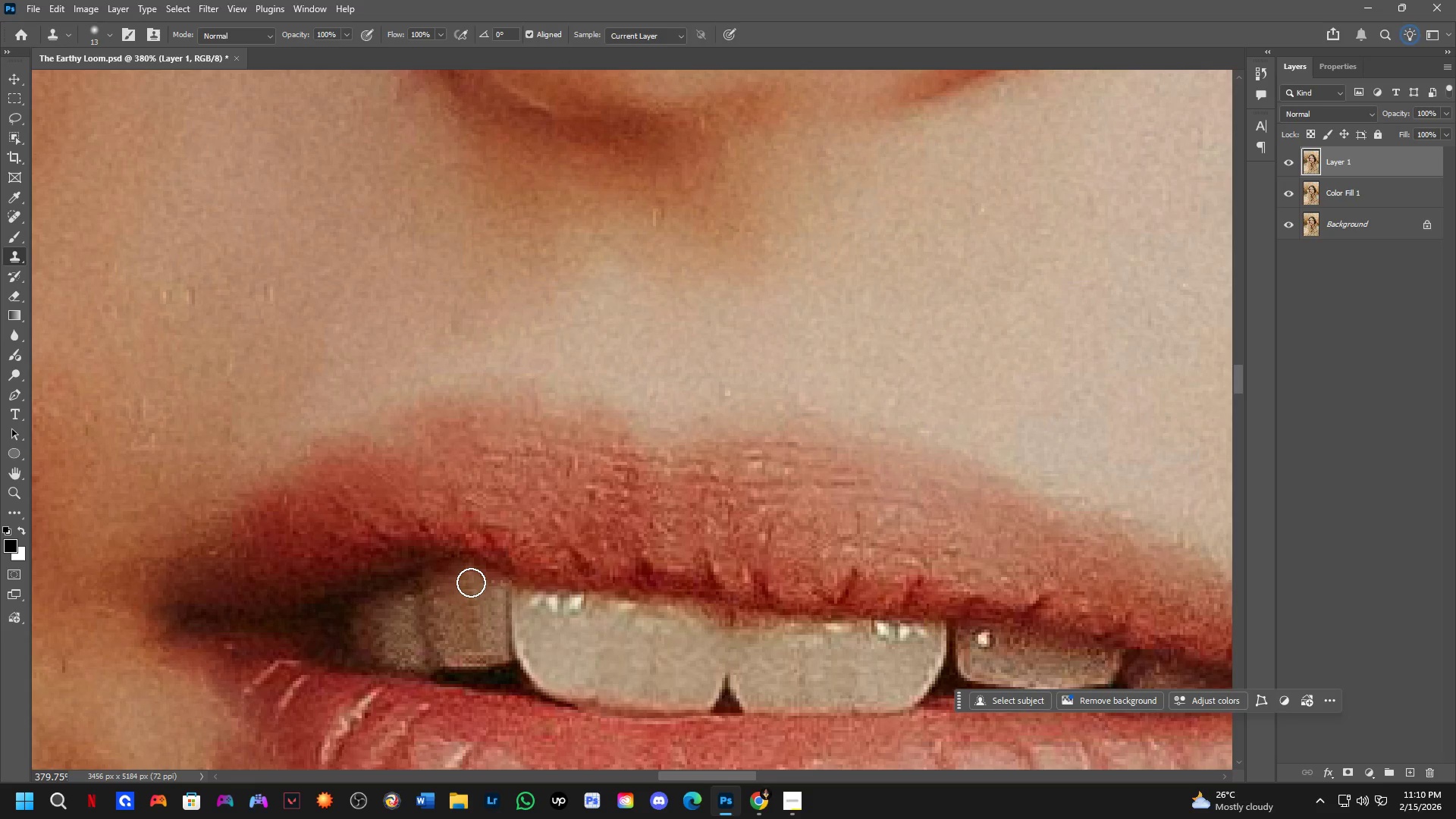 
hold_key(key=AltLeft, duration=0.72)
left_click([452, 575])
 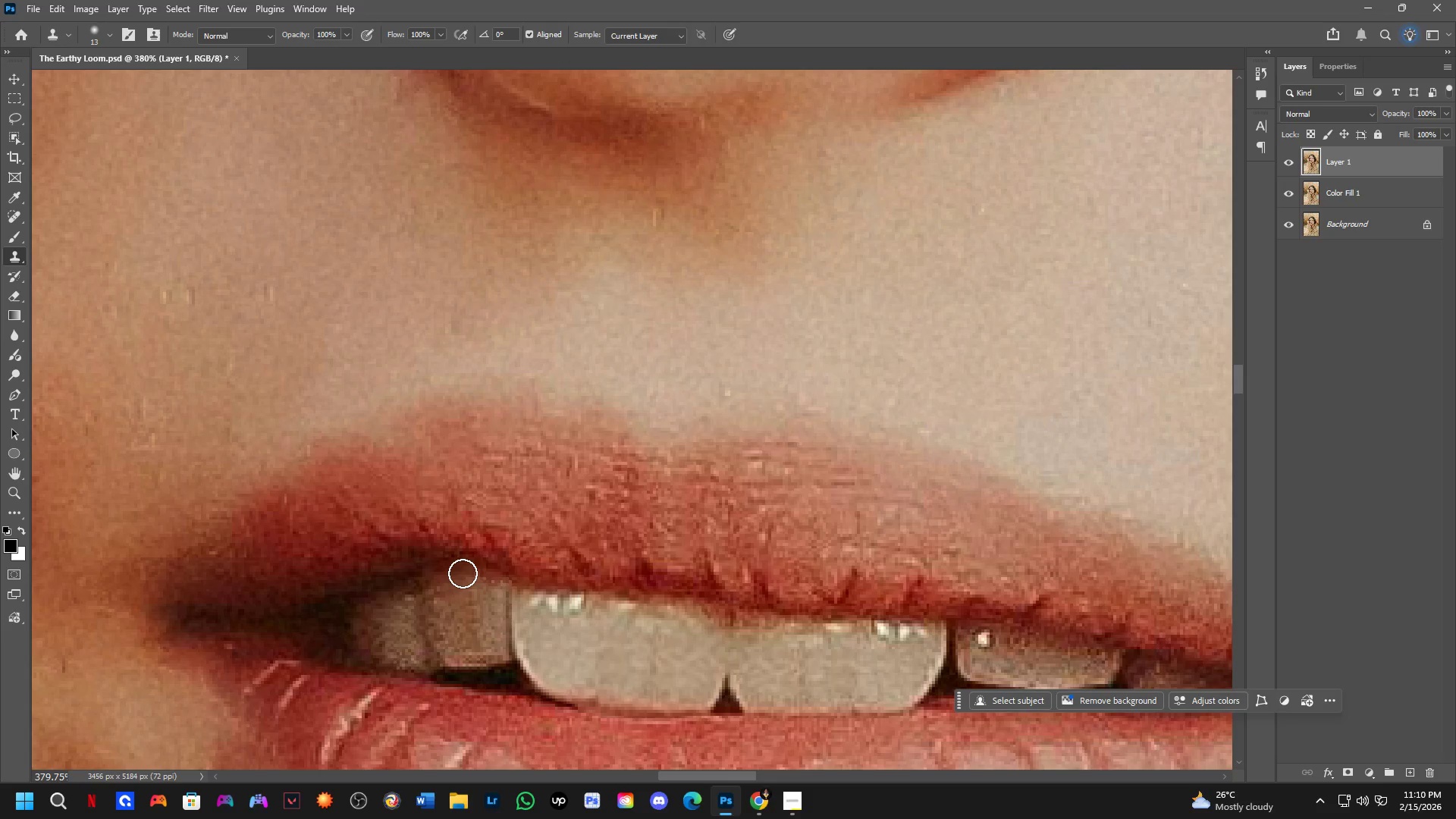 
double_click([464, 573])
 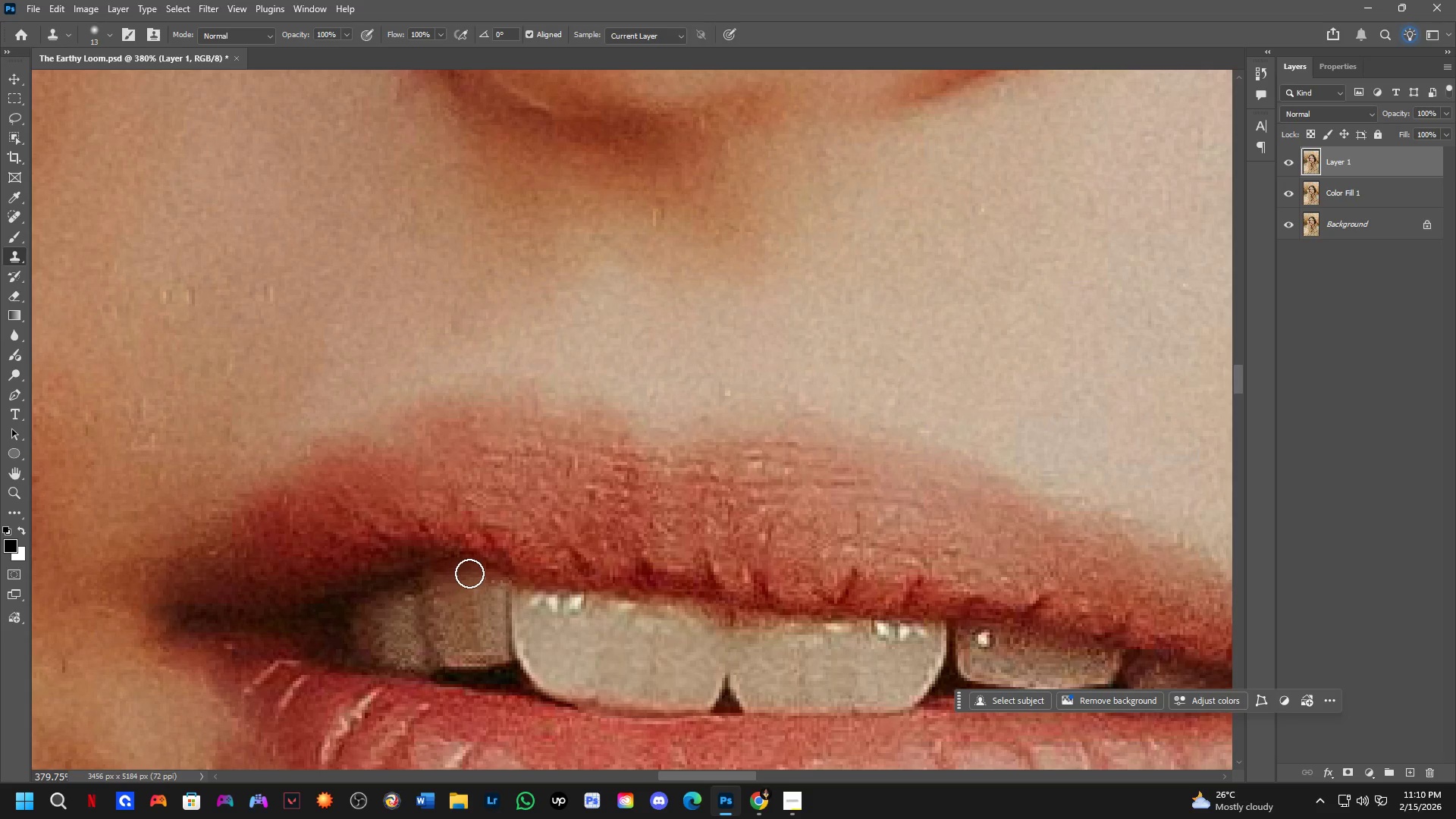 
triple_click([476, 573])
 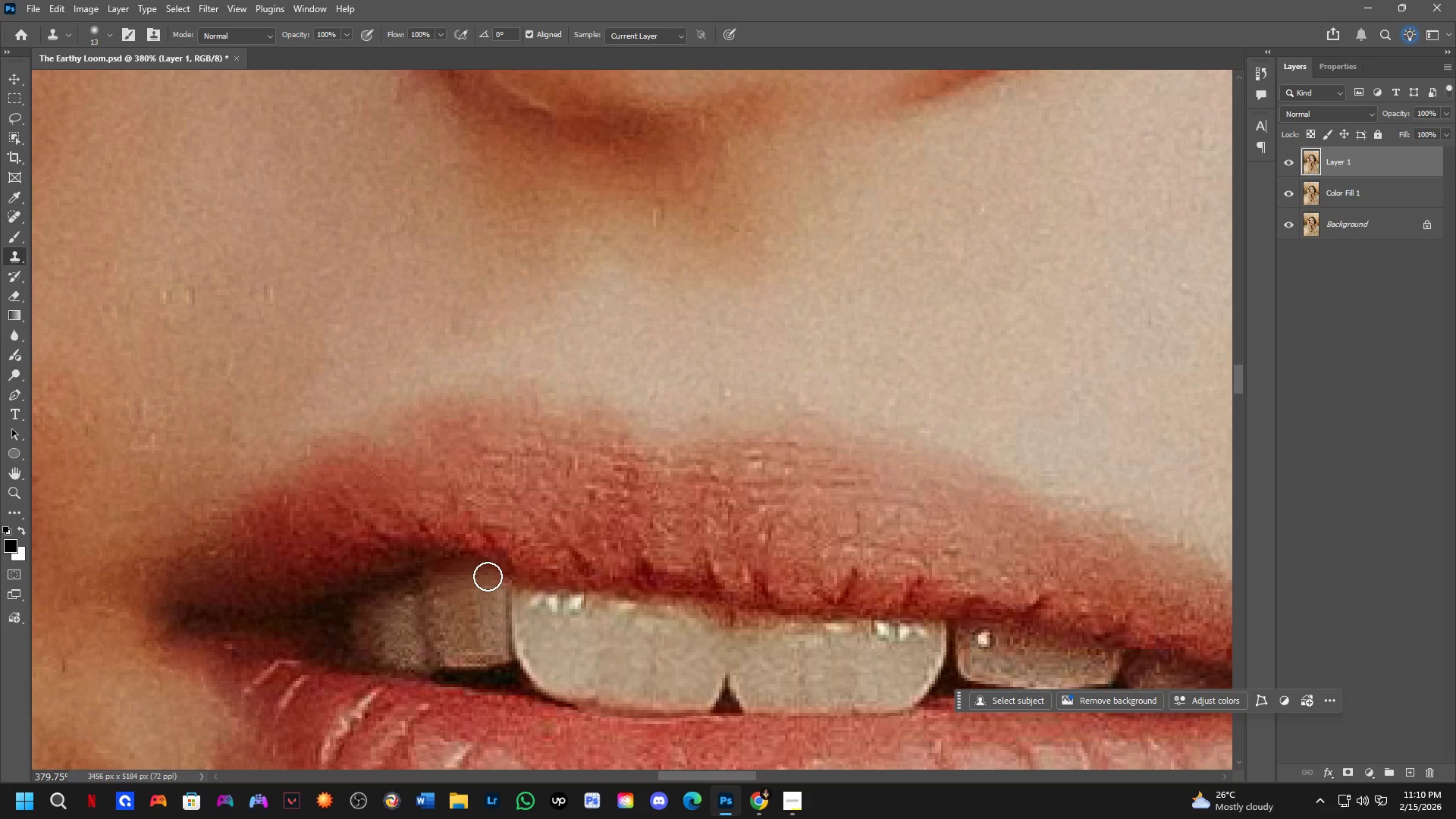 
triple_click([488, 576])
 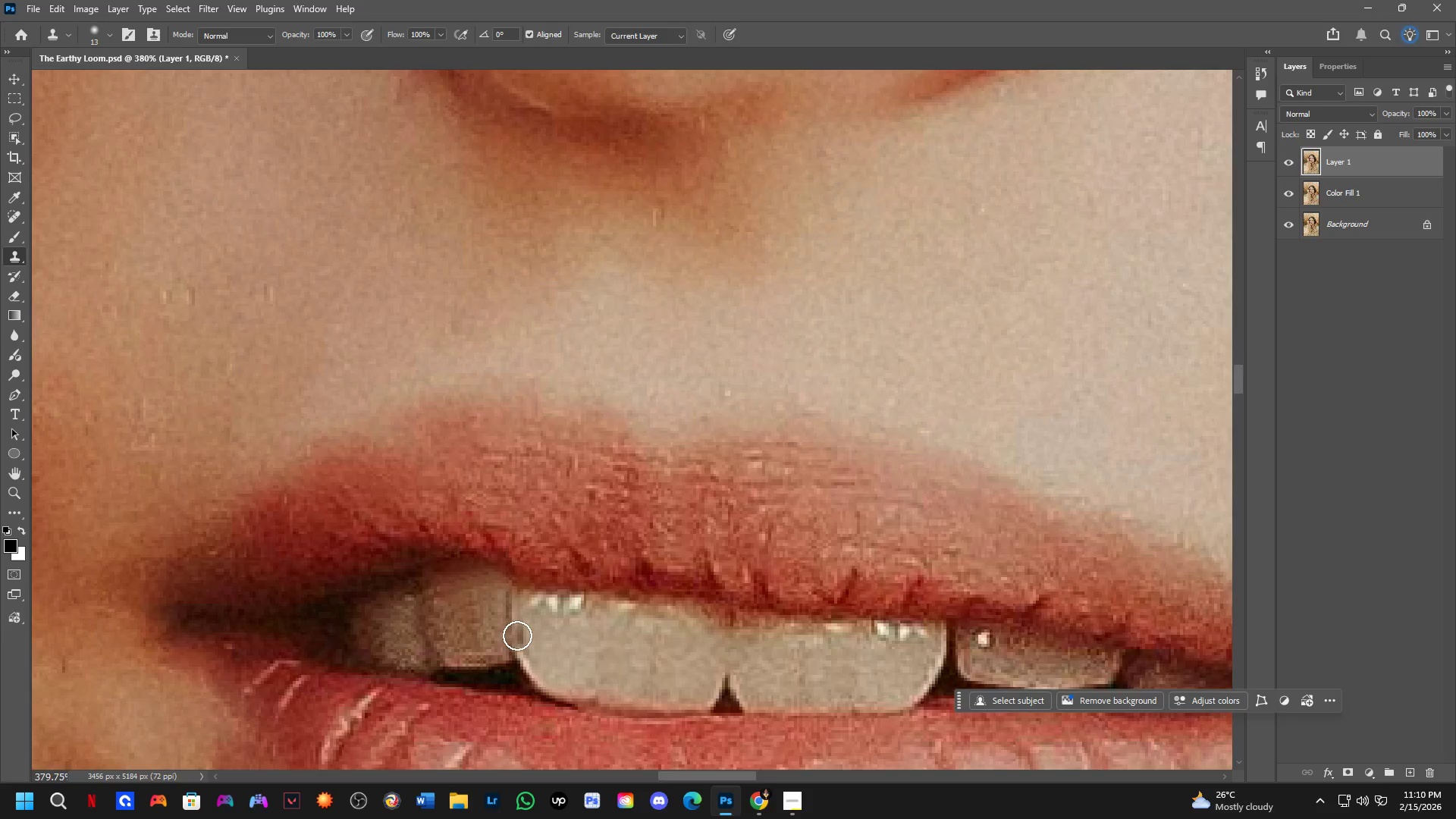 
key(Shift+ShiftLeft)
 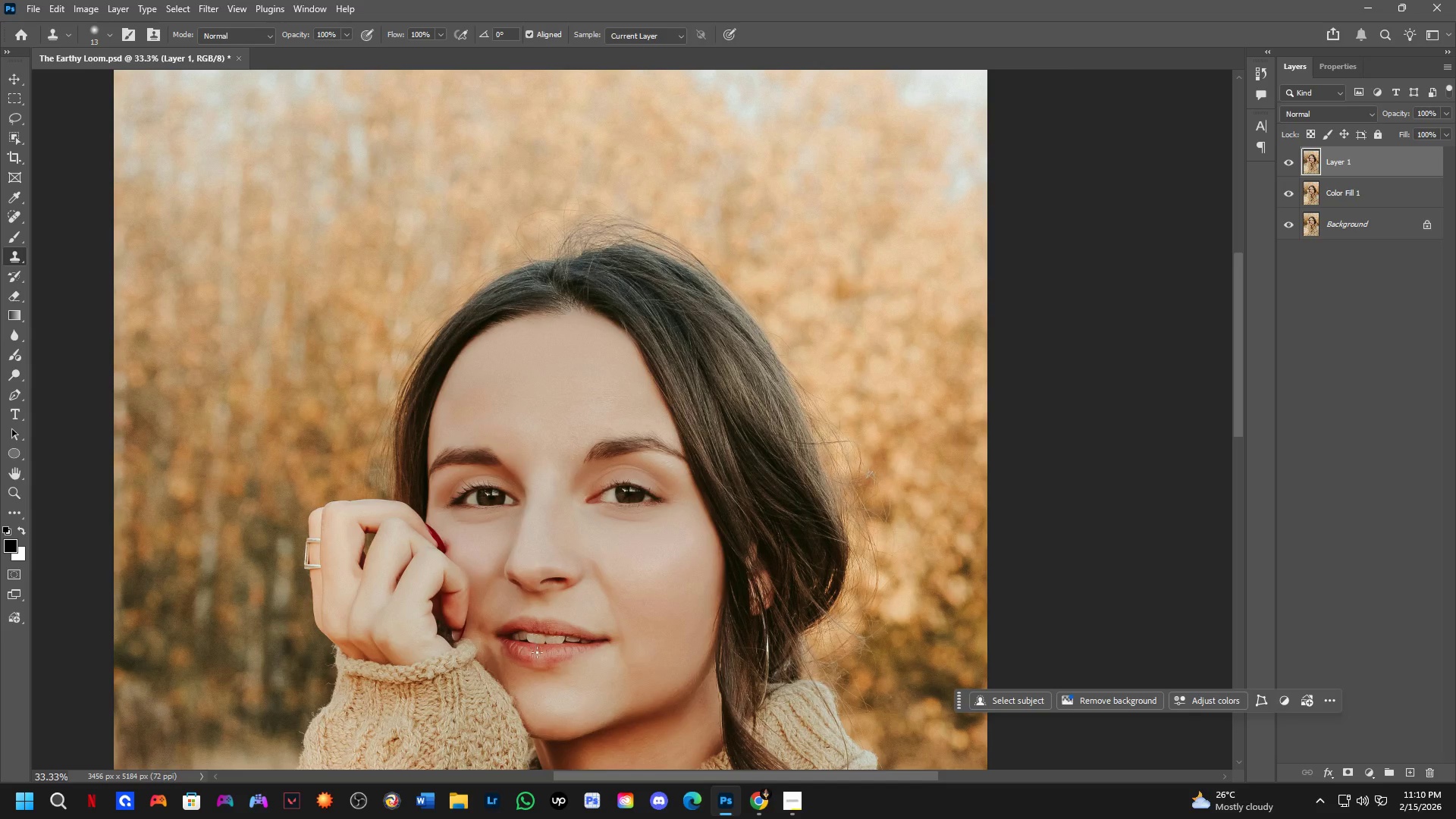 
key(Shift+ShiftLeft)
 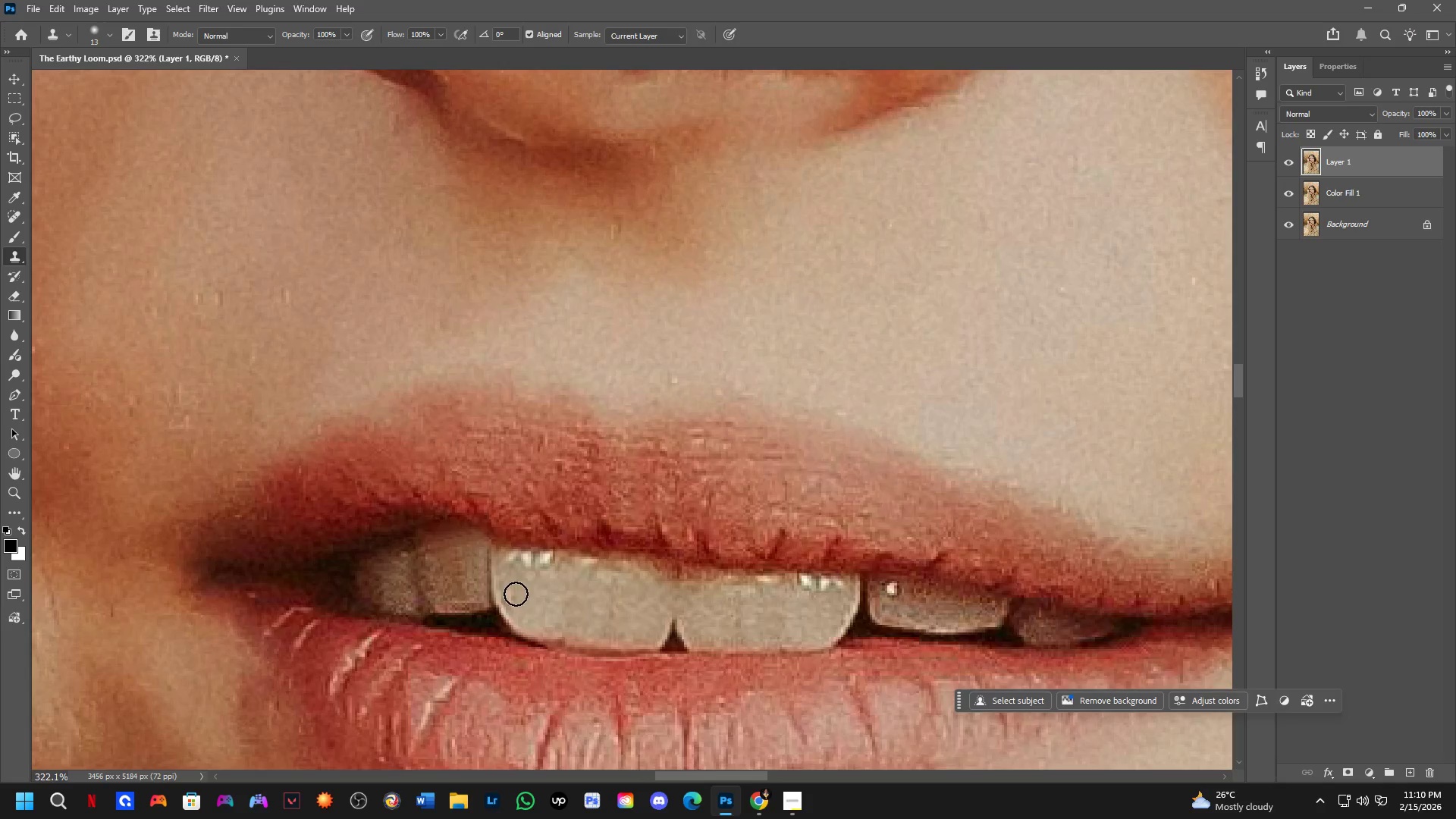 
hold_key(key=AltLeft, duration=1.38)
 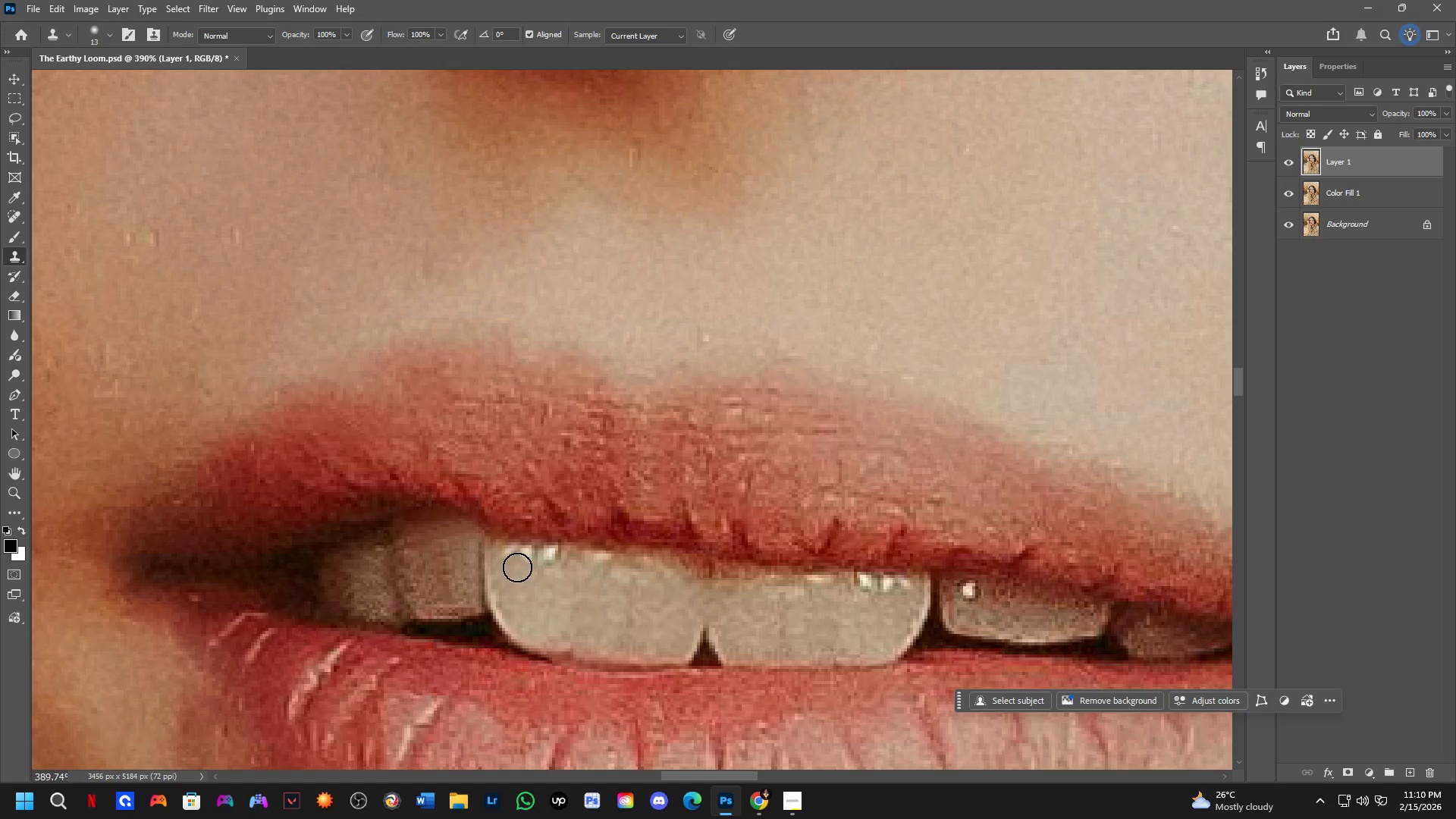 
scroll: coordinate [524, 585], scroll_direction: up, amount: 2.0
 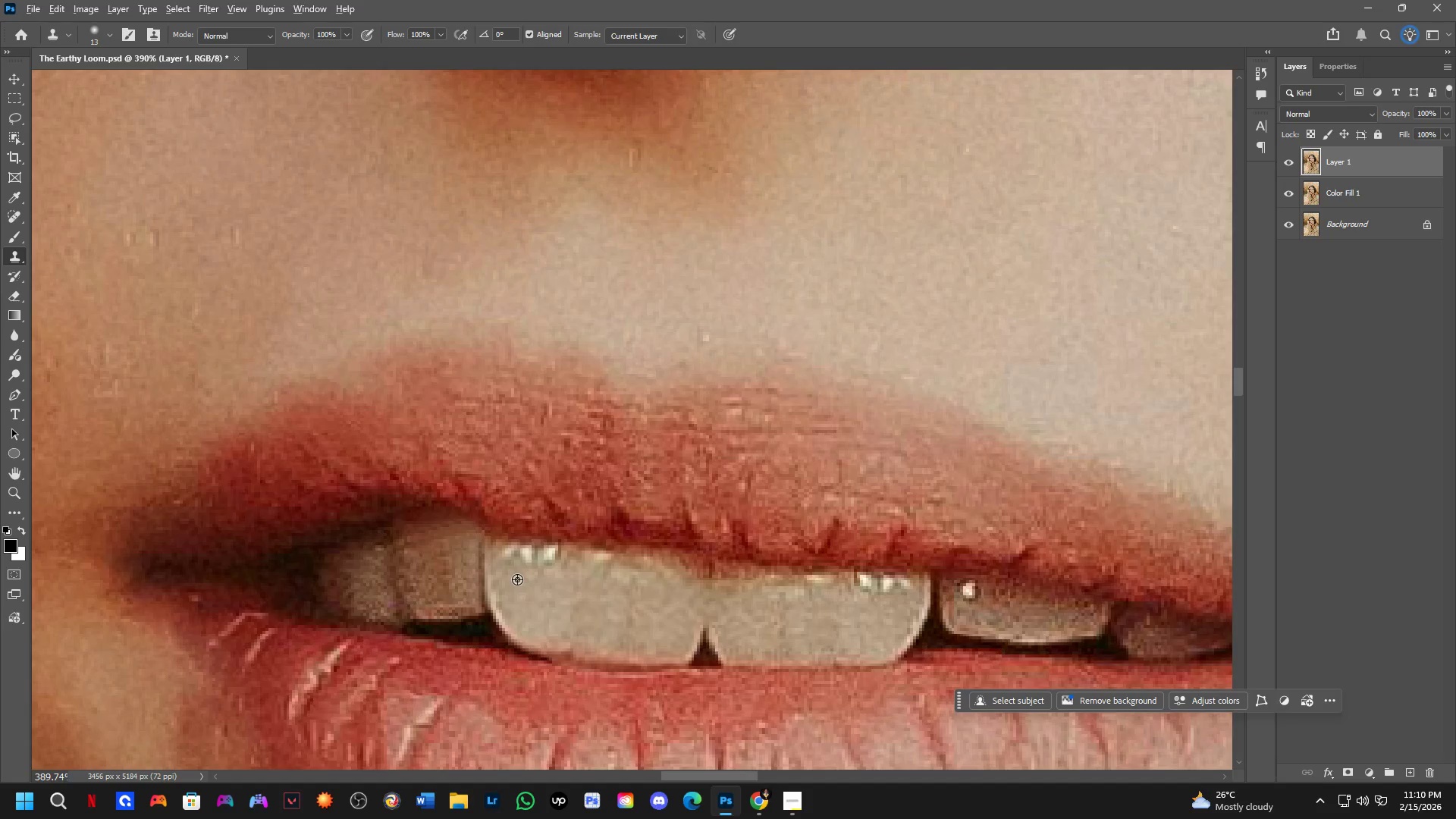 
left_click([520, 586])
 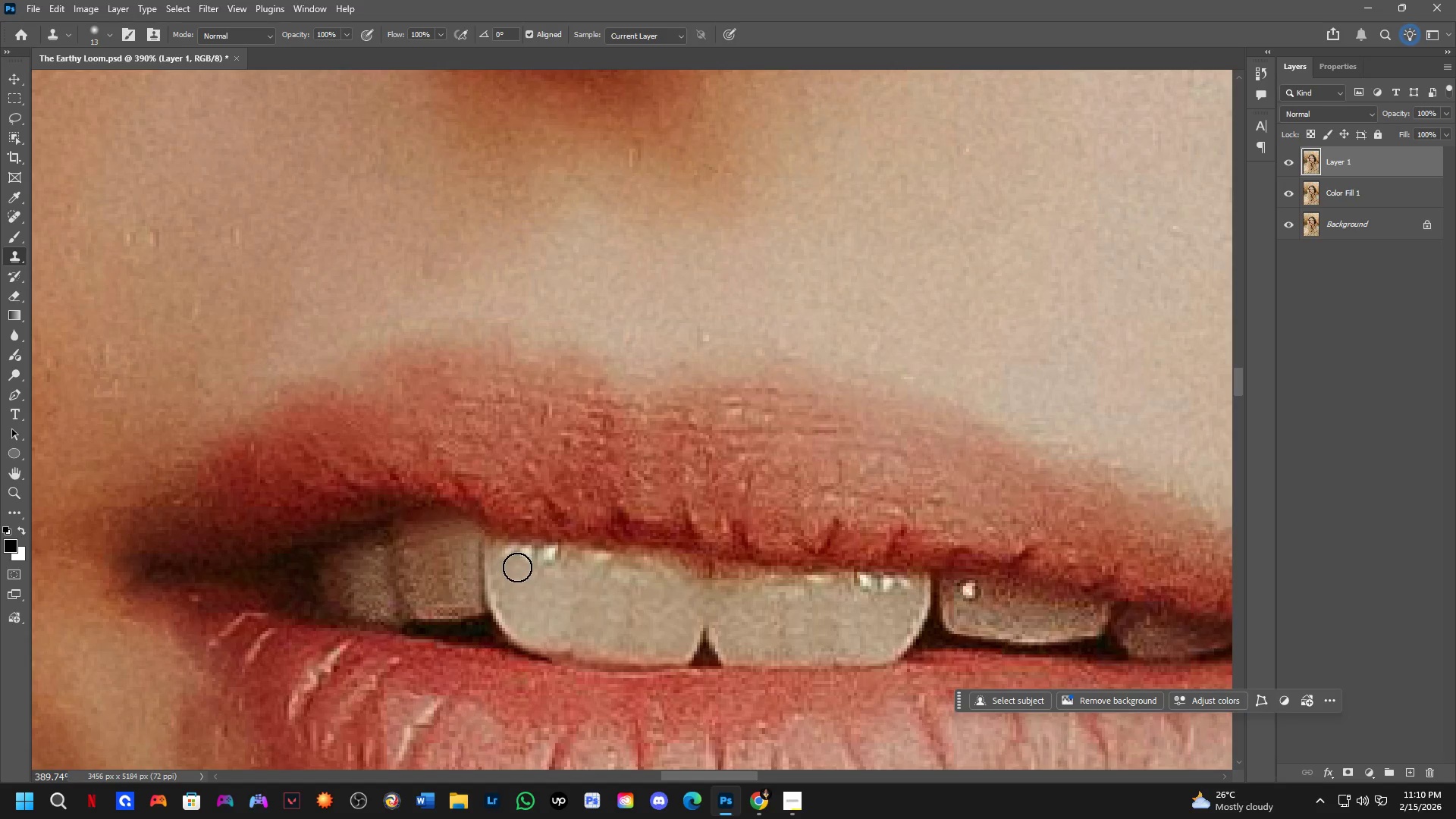 
left_click([510, 565])
 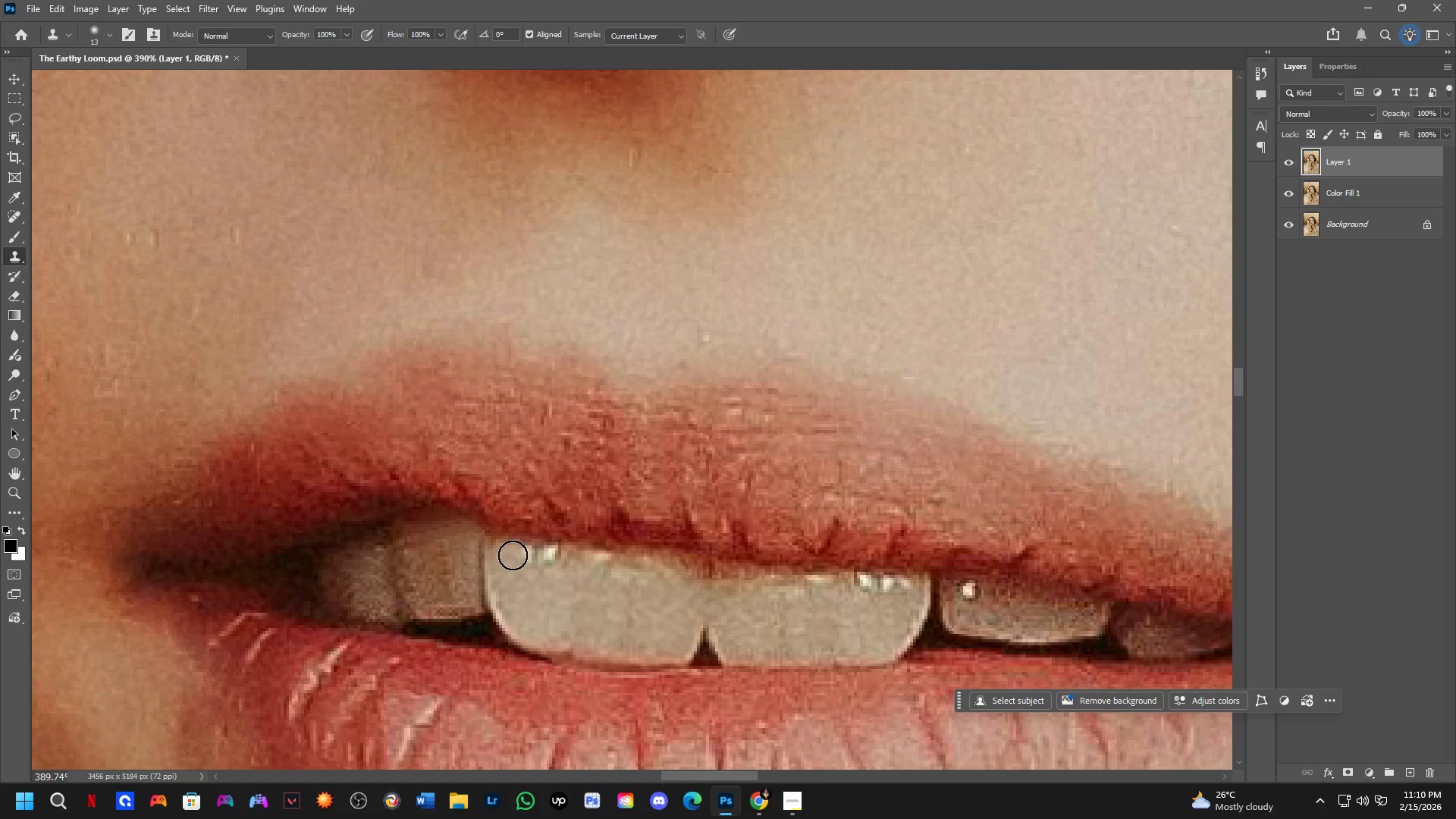 
left_click_drag(start_coordinate=[513, 555], to_coordinate=[519, 557])
 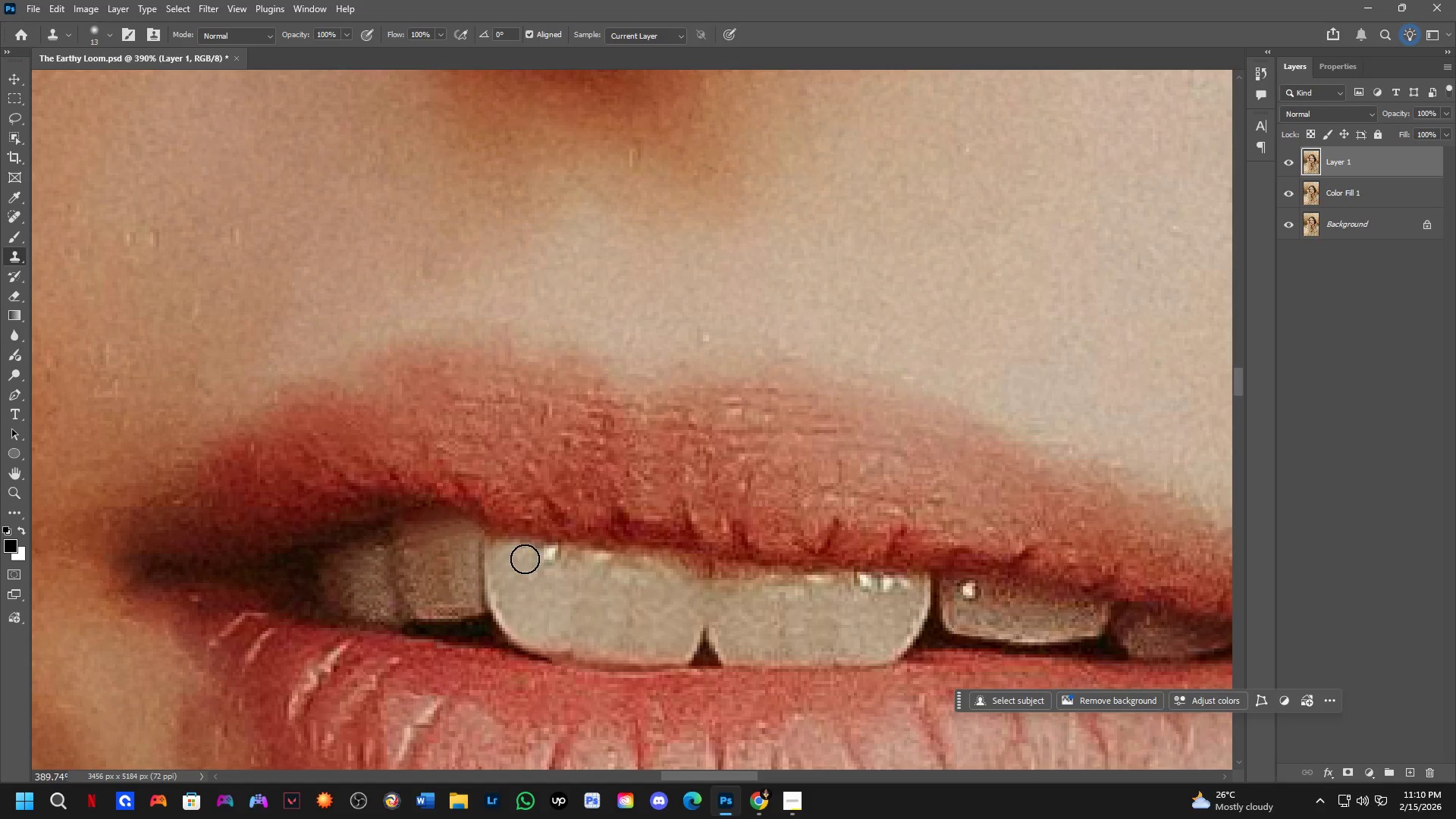 
left_click_drag(start_coordinate=[528, 560], to_coordinate=[538, 561])
 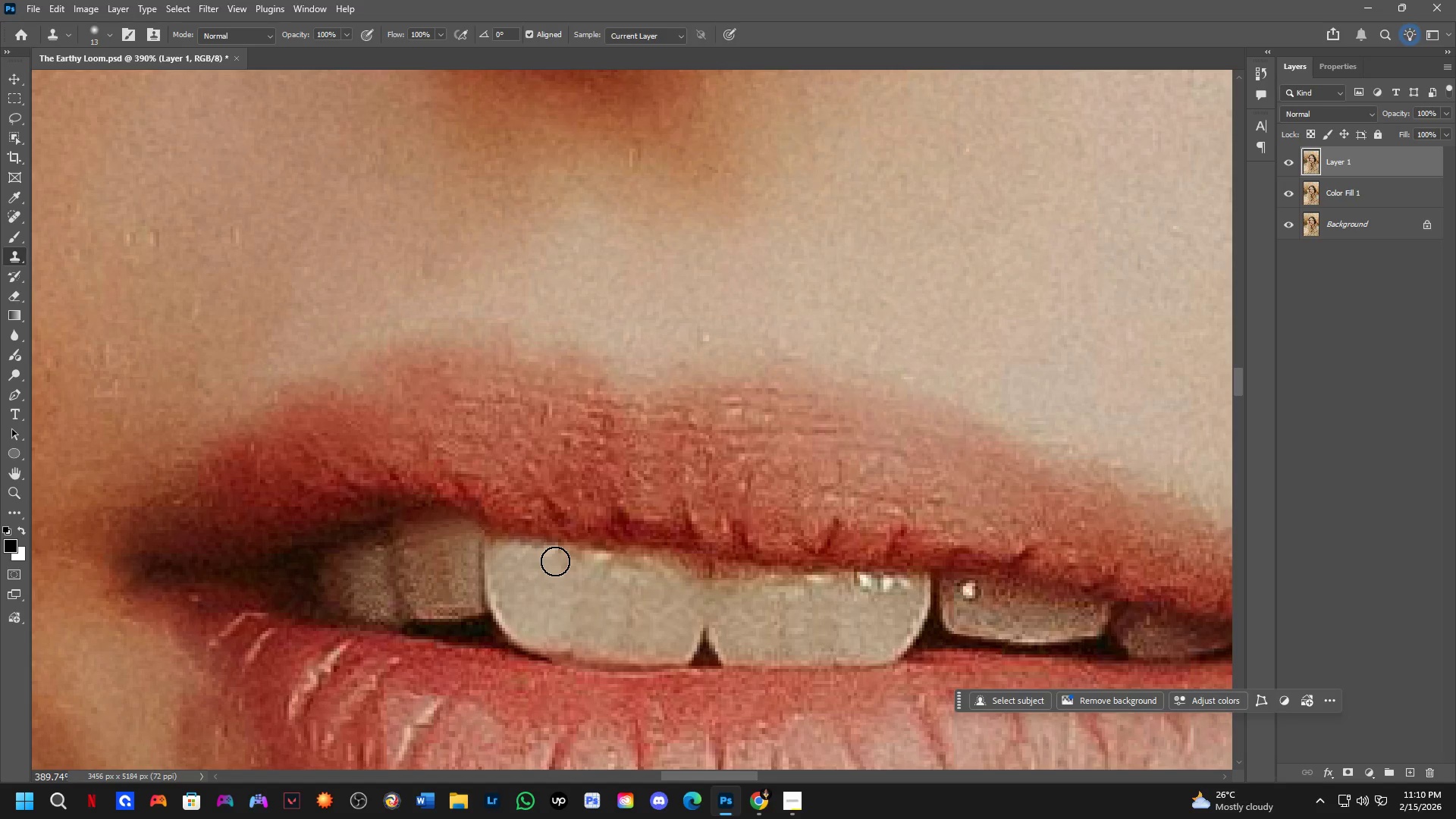 
left_click([557, 557])
 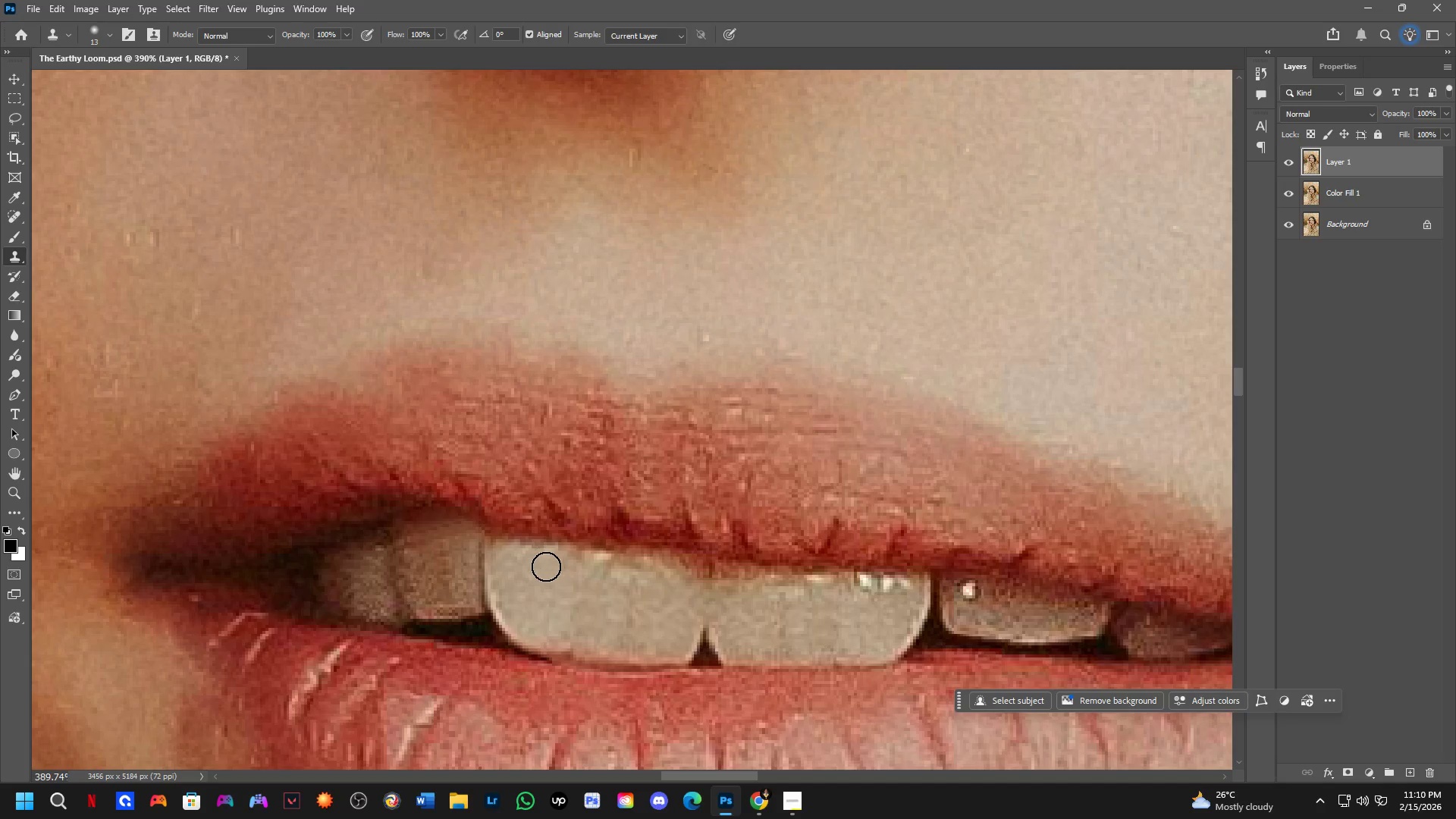 
key(Alt+AltLeft)
 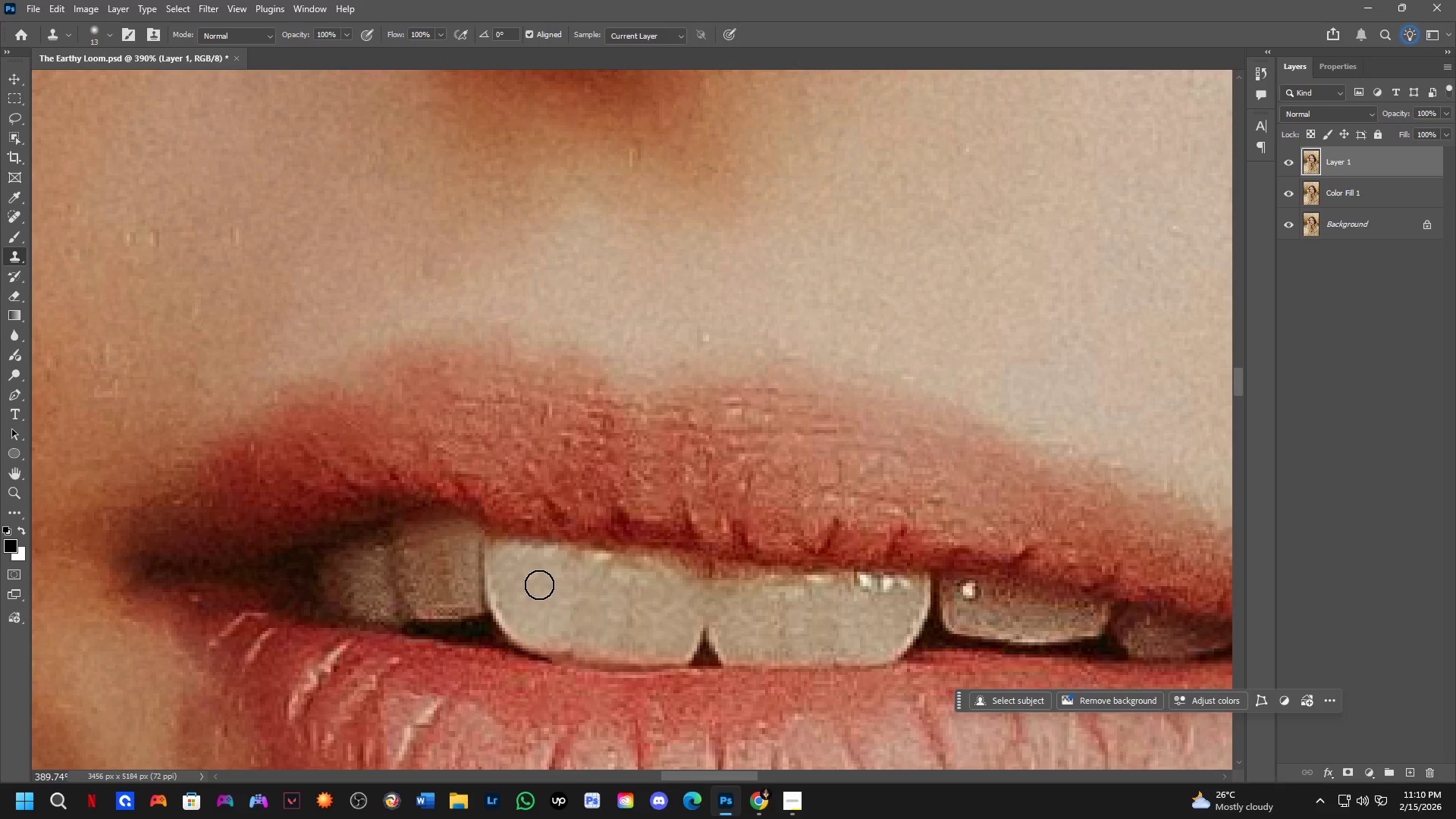 
key(Alt+AltLeft)
 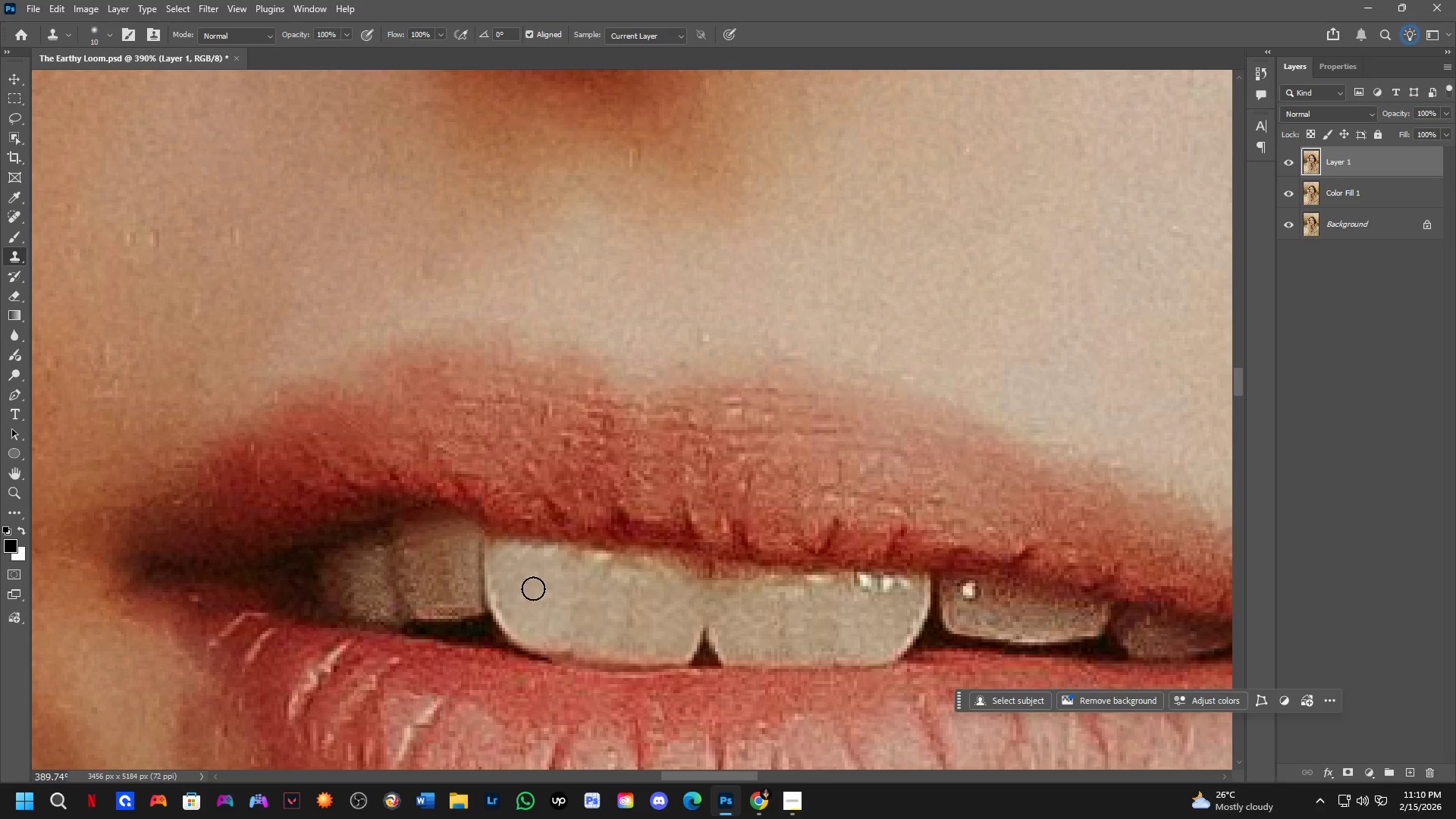 
hold_key(key=AltLeft, duration=0.58)
 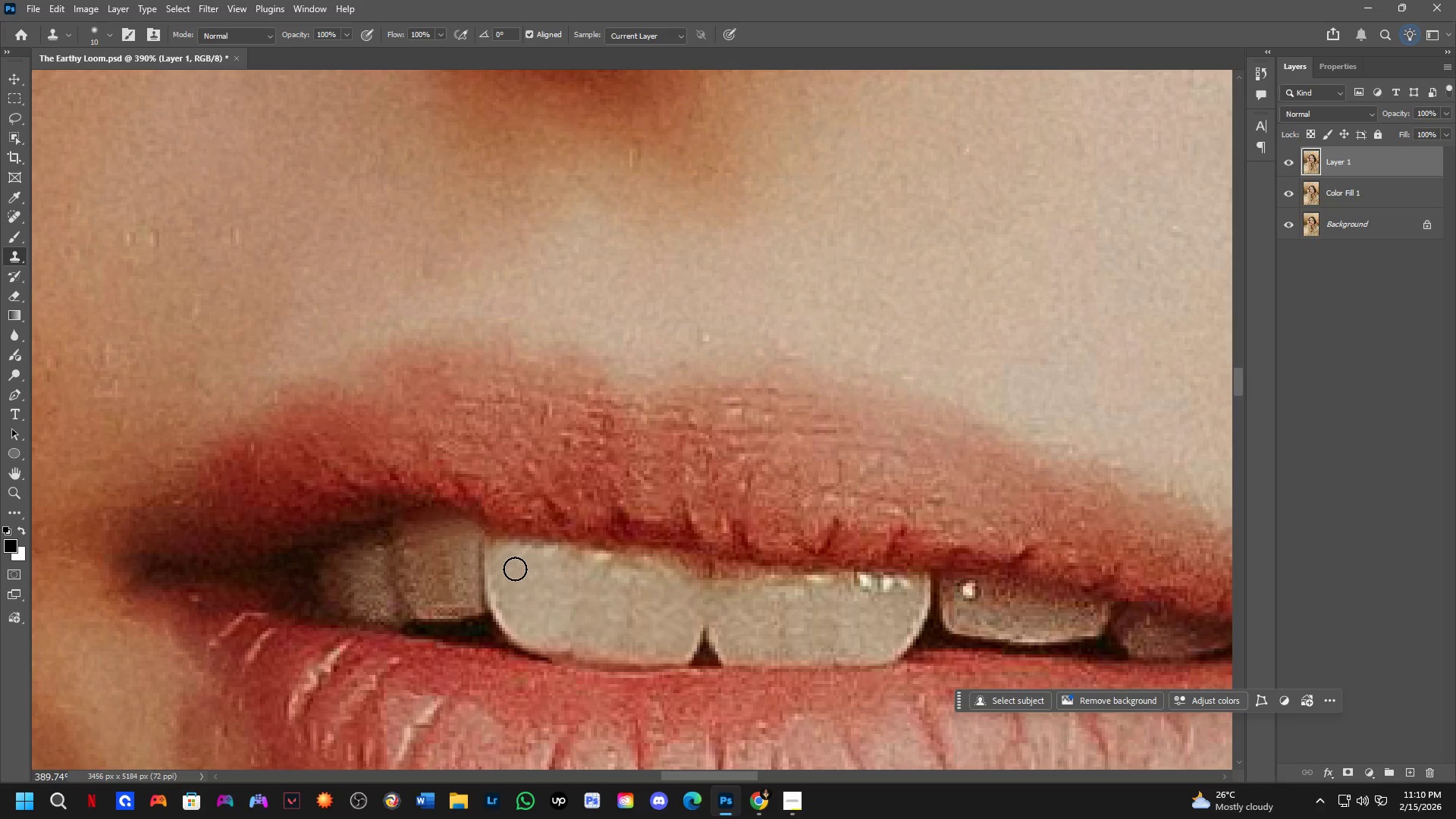 
left_click_drag(start_coordinate=[515, 569], to_coordinate=[556, 565])
 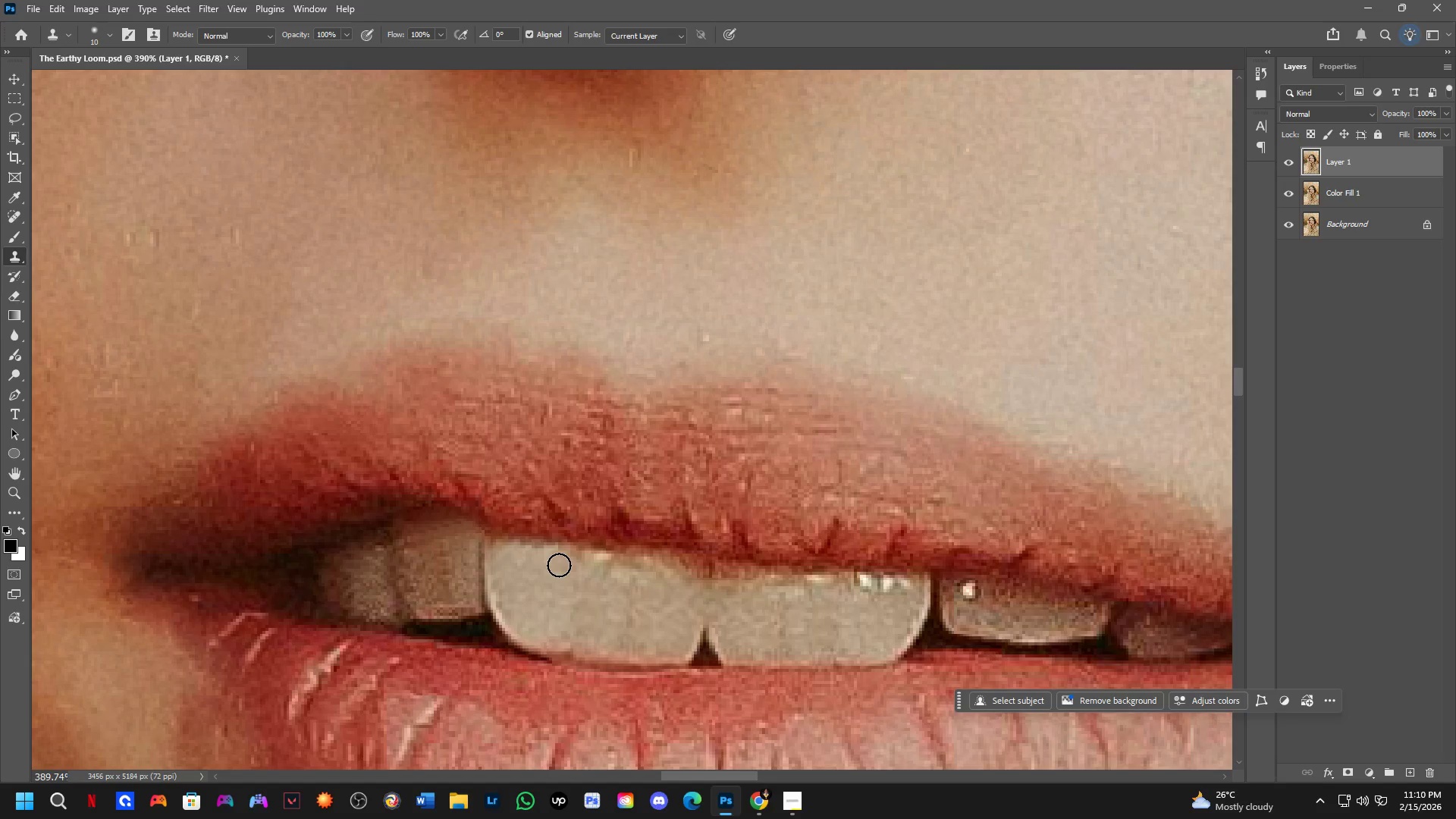 
left_click_drag(start_coordinate=[557, 563], to_coordinate=[524, 553])
 